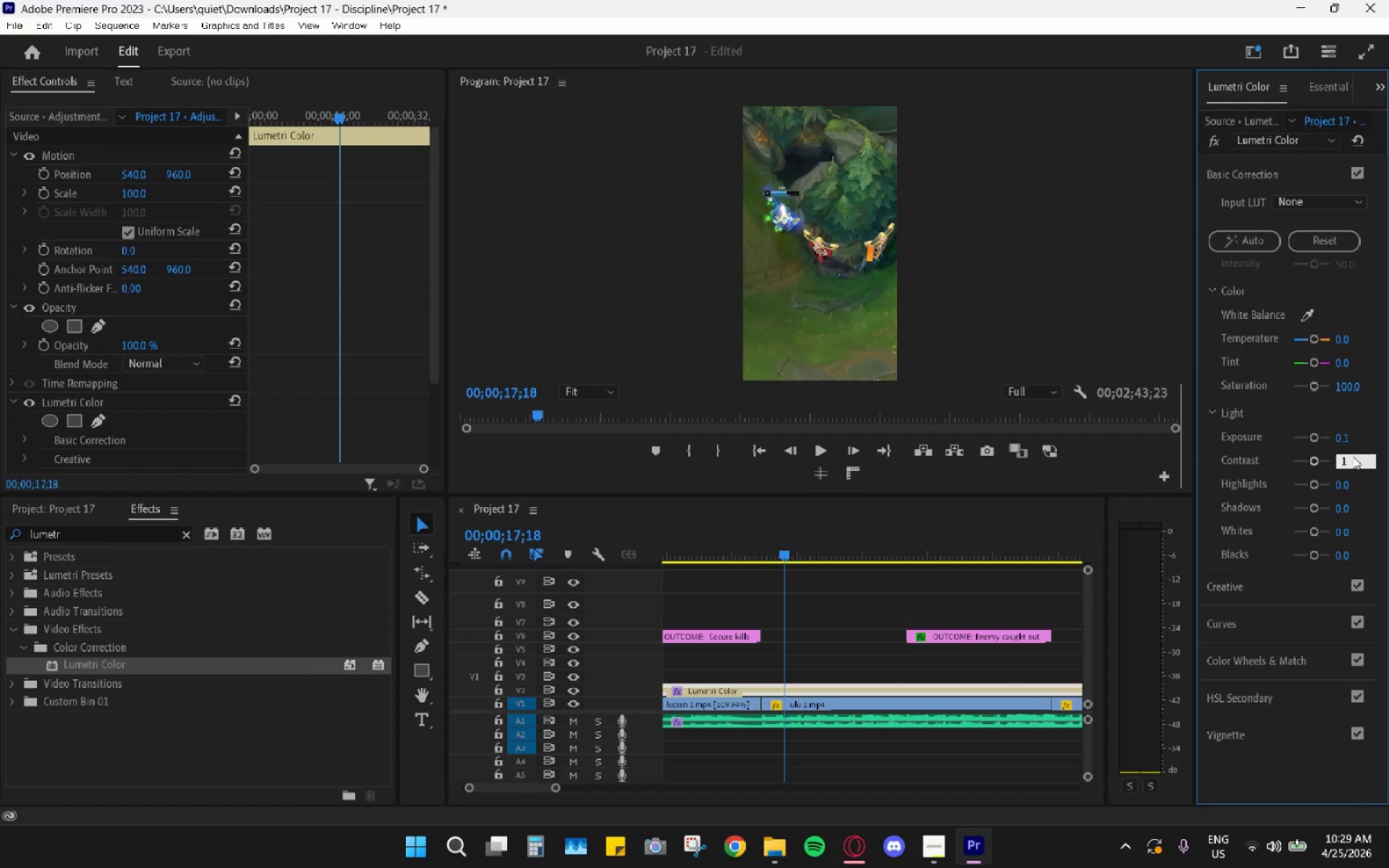 
key(Backspace)
 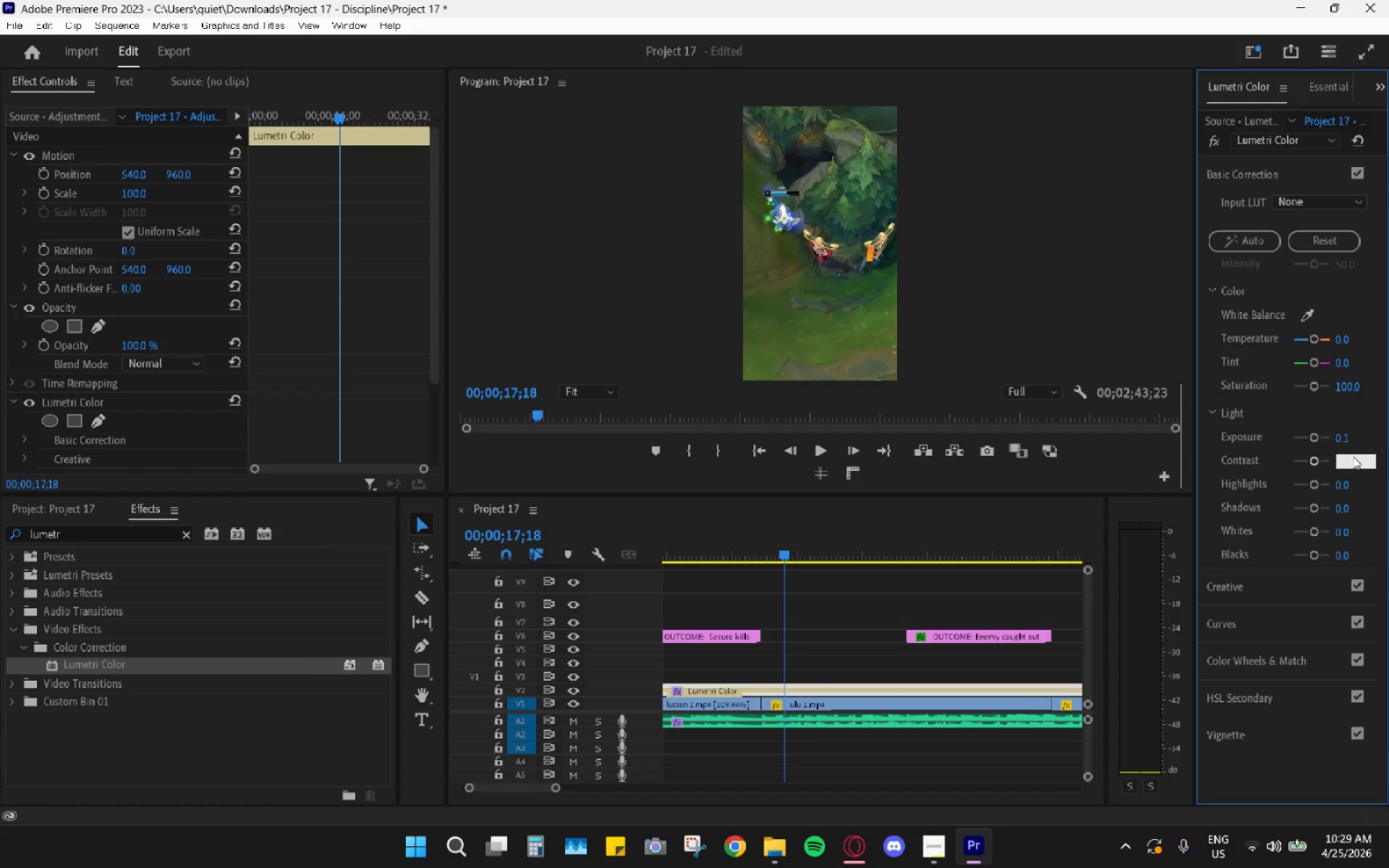 
key(Numpad2)
 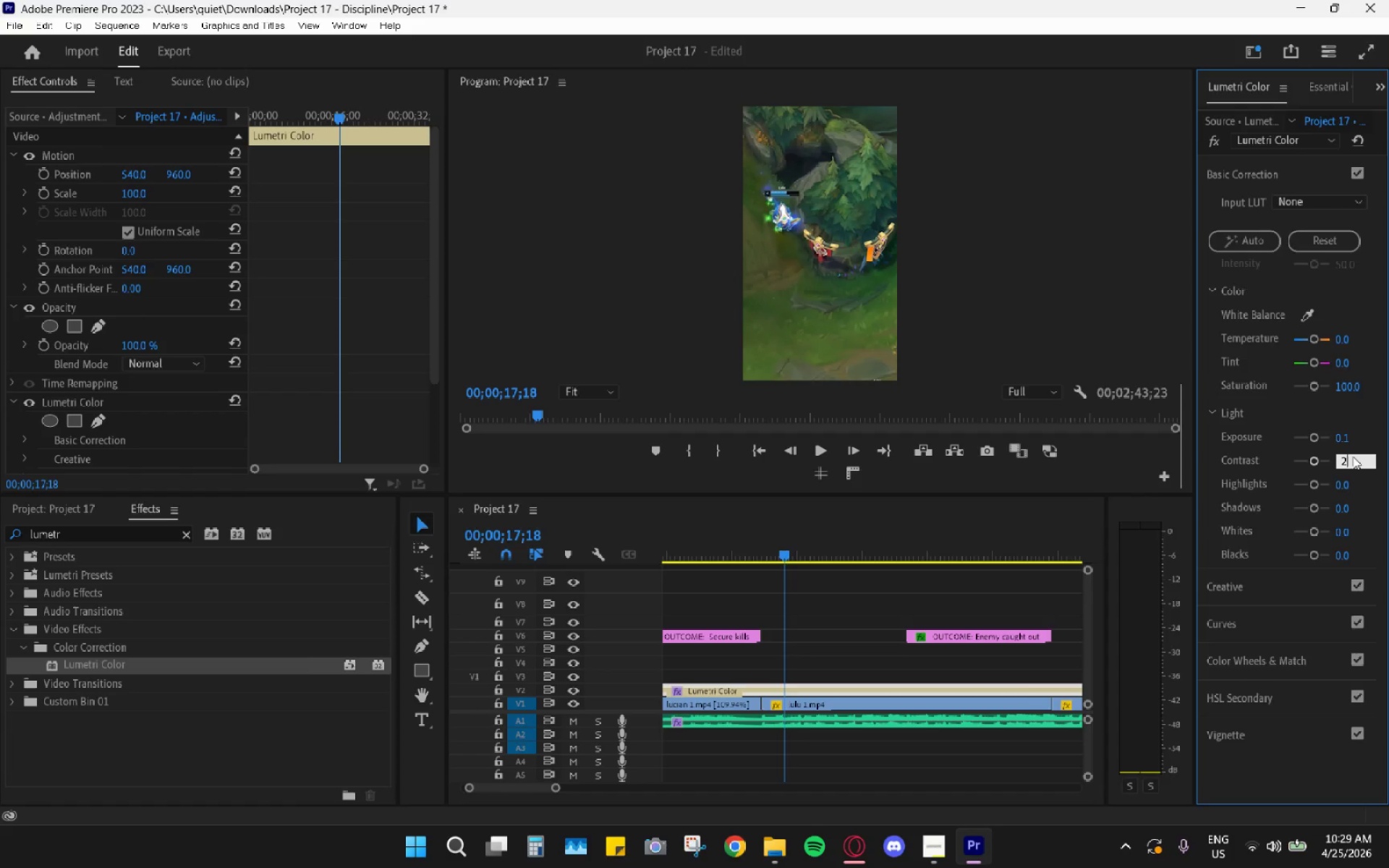 
key(Numpad0)
 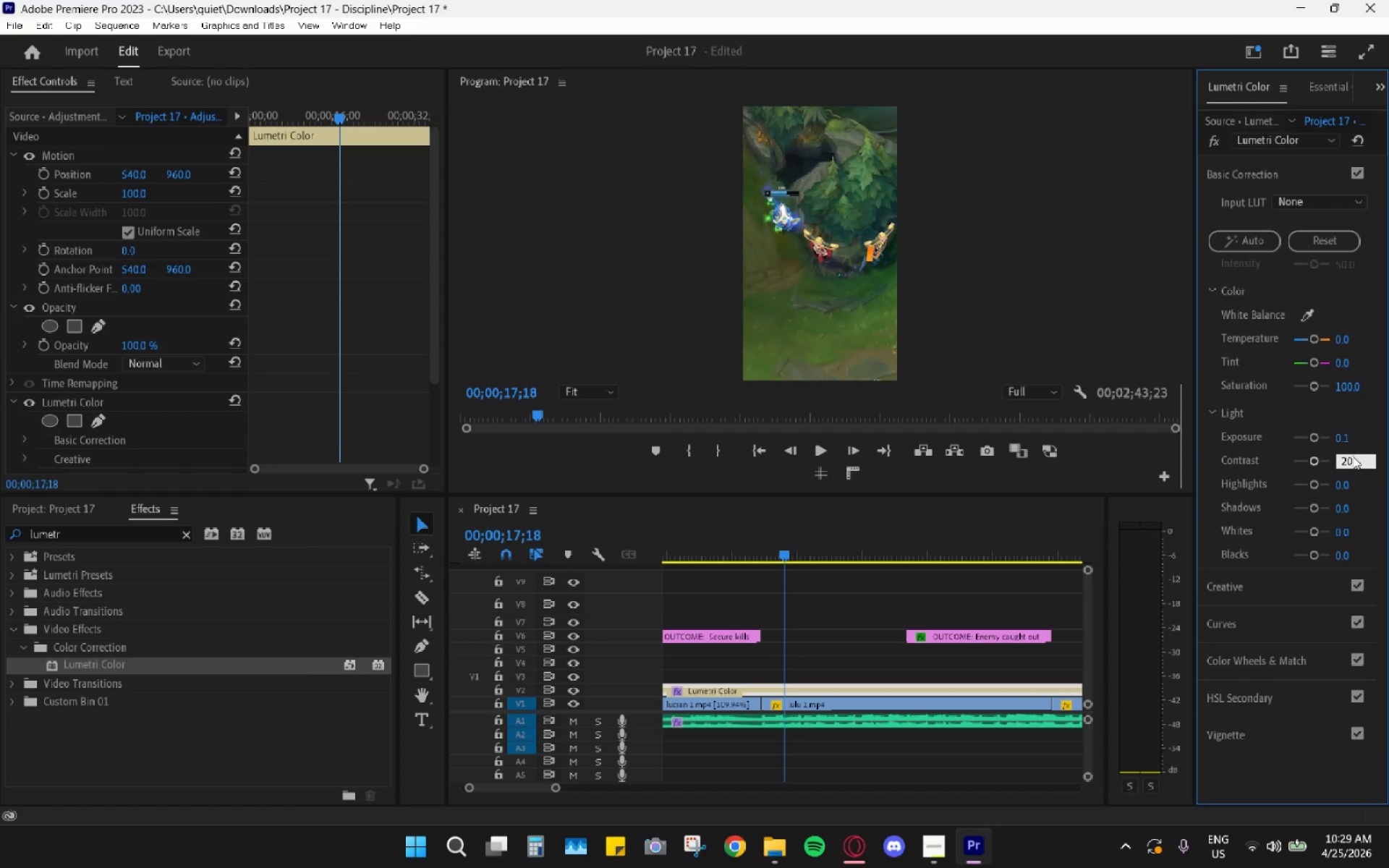 
key(Enter)
 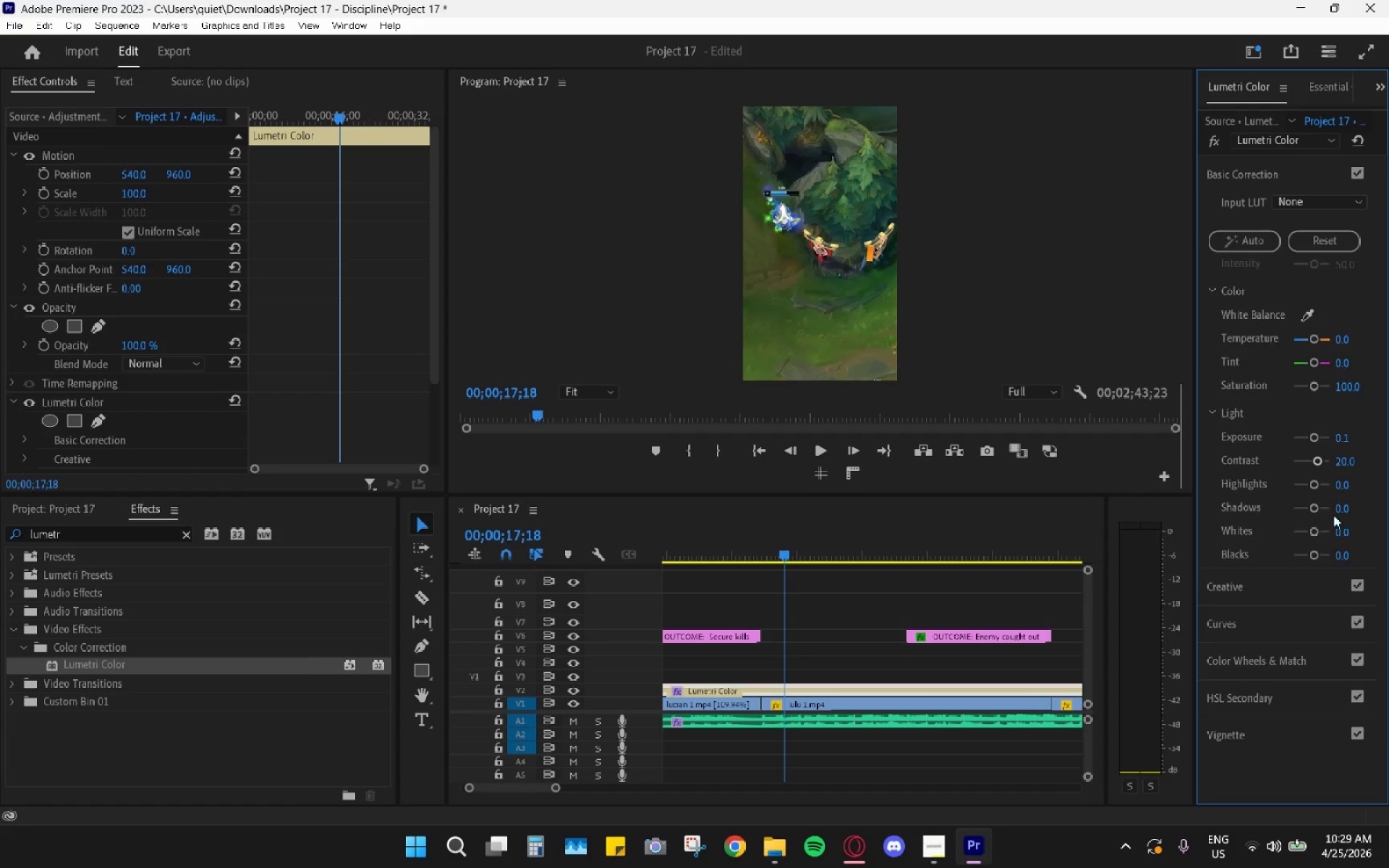 
left_click([1346, 511])
 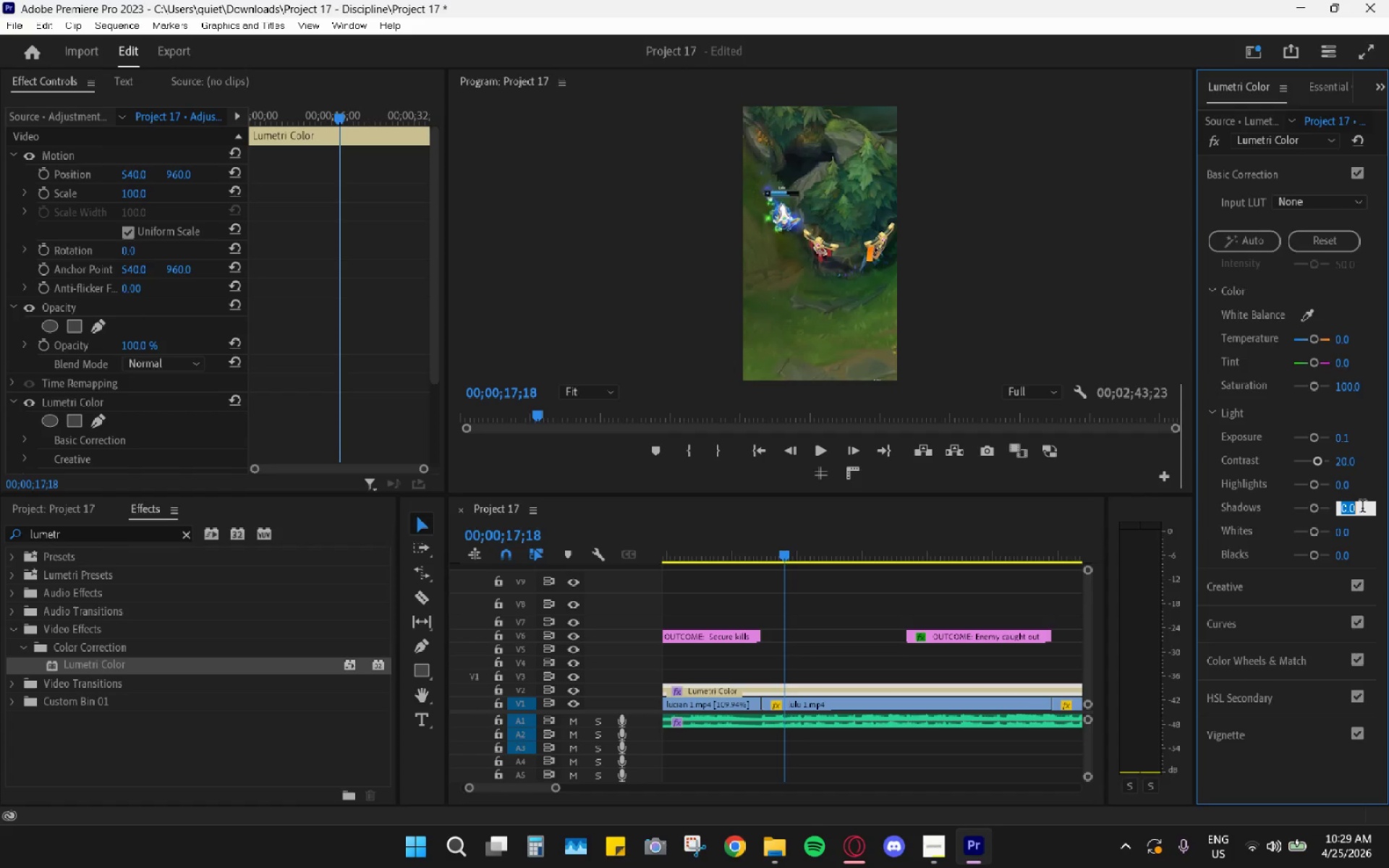 
key(Numpad1)
 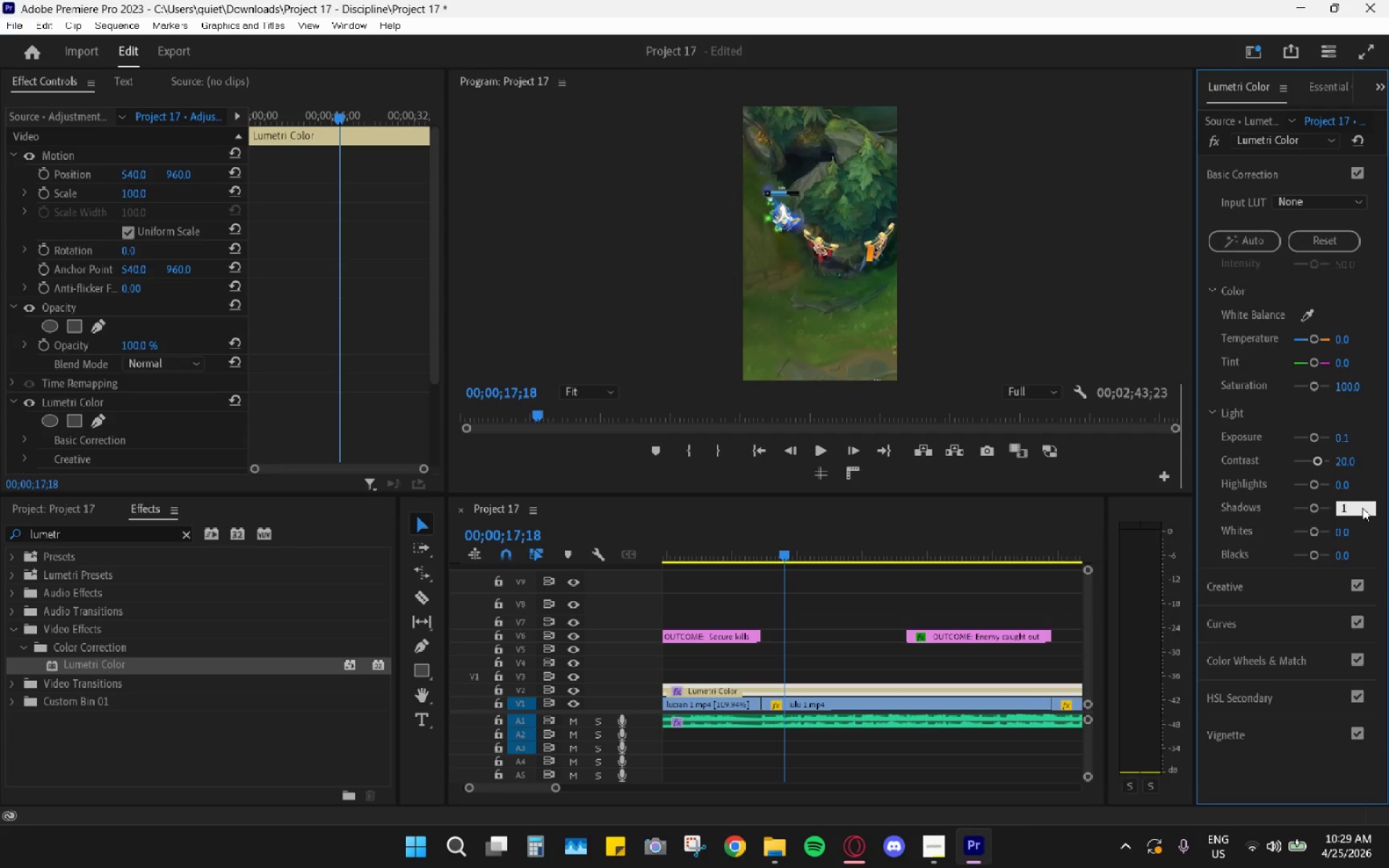 
key(Numpad0)
 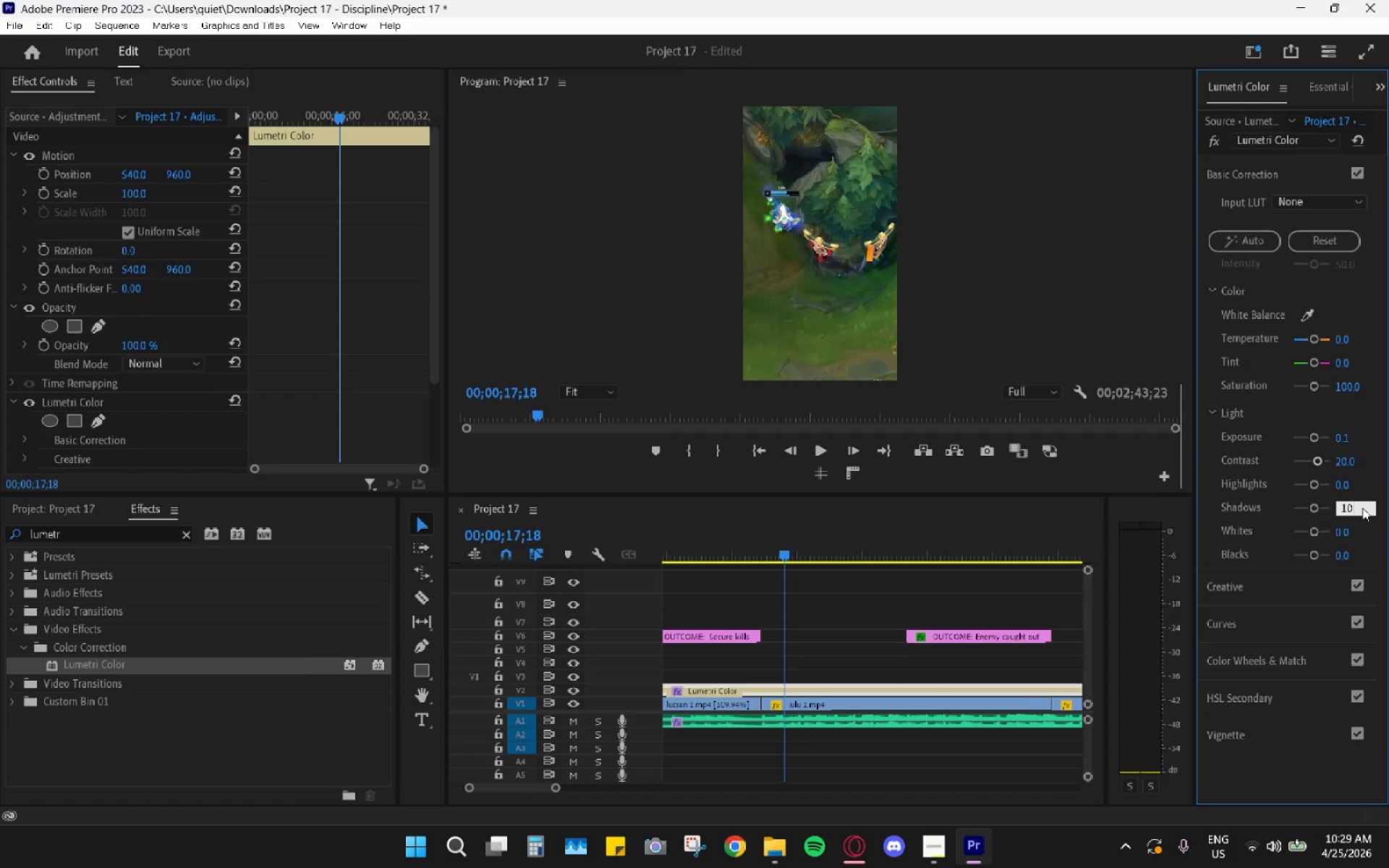 
key(Enter)
 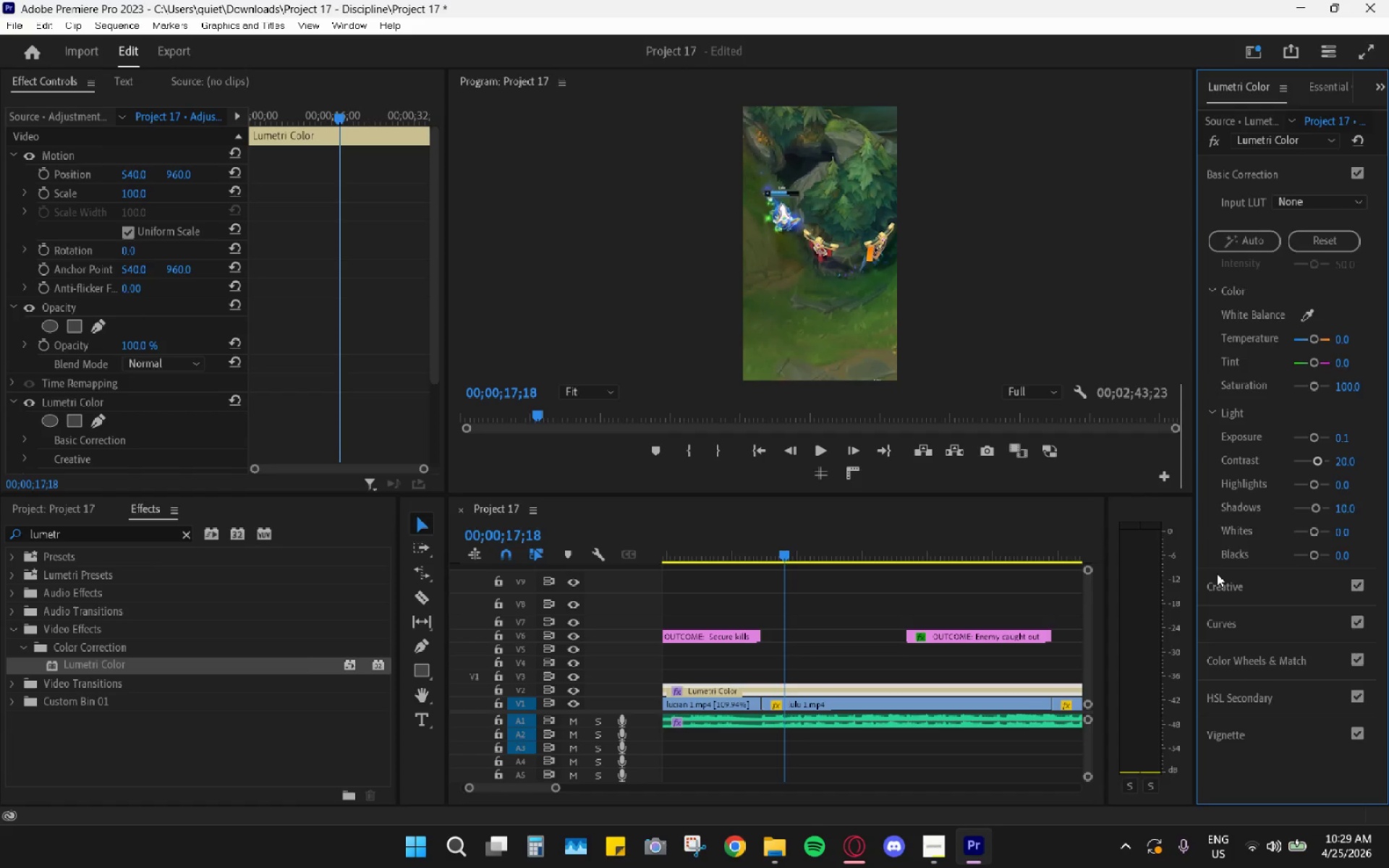 
key(Control+Z)
 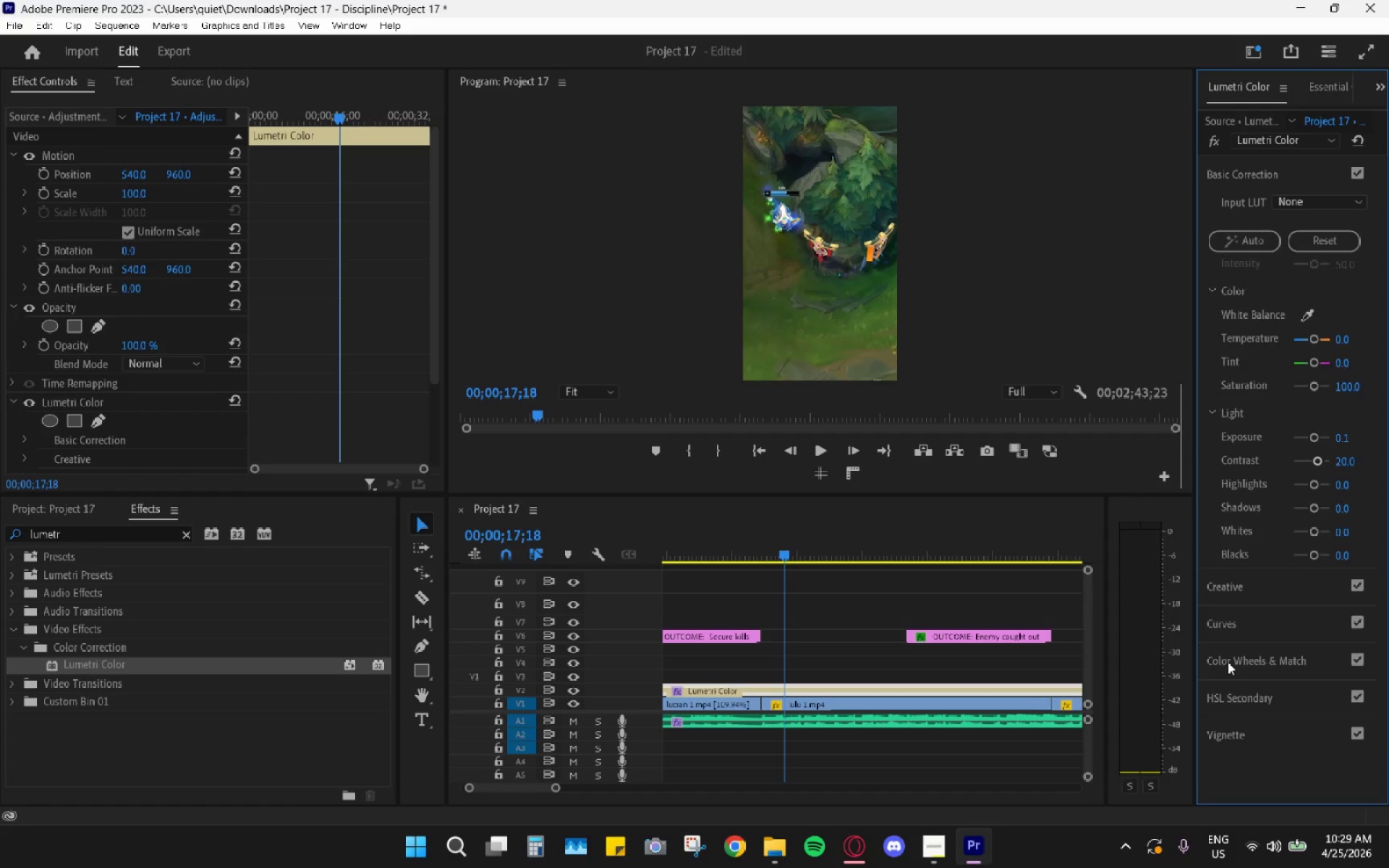 
left_click([1339, 505])
 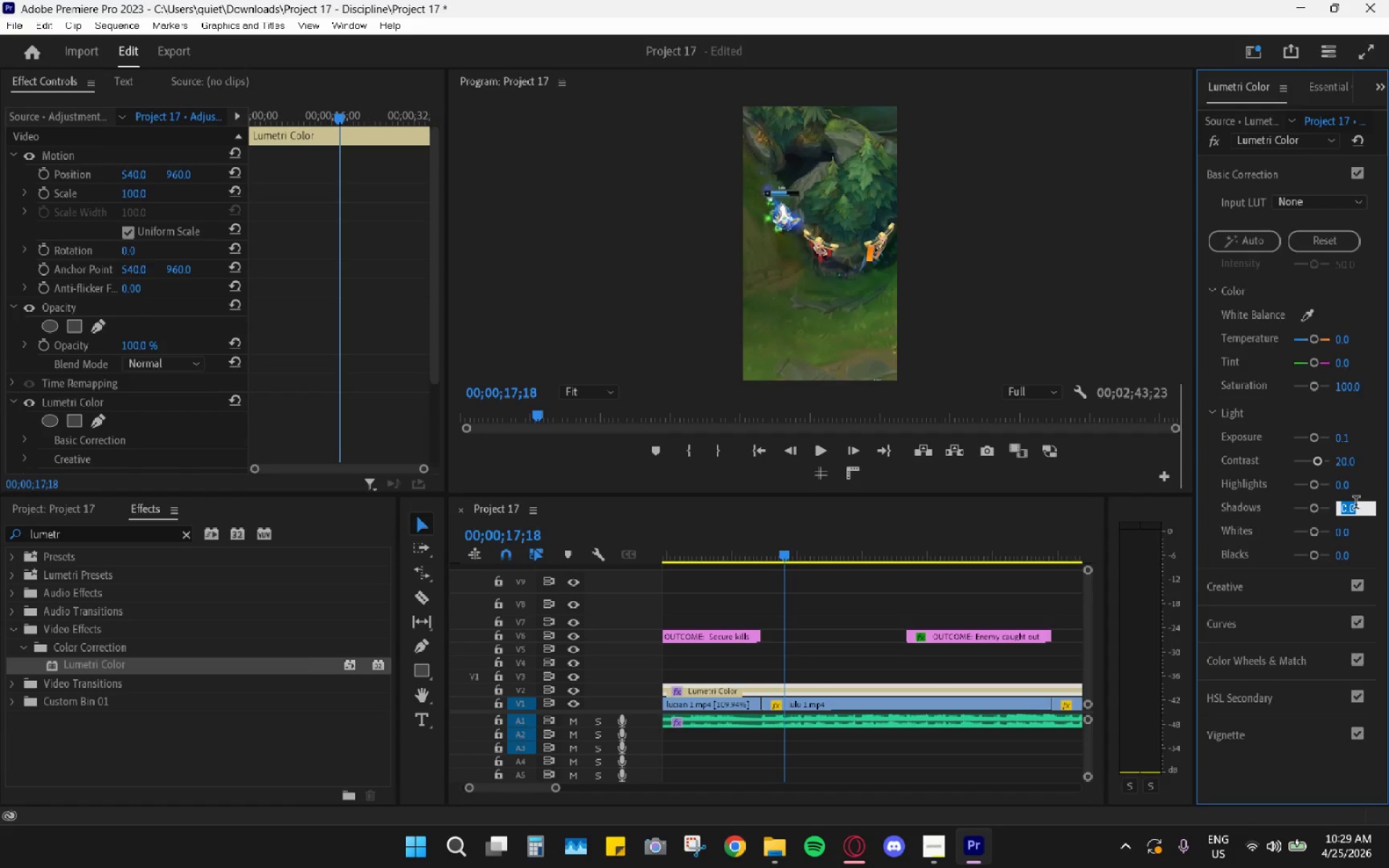 
key(Minus)
 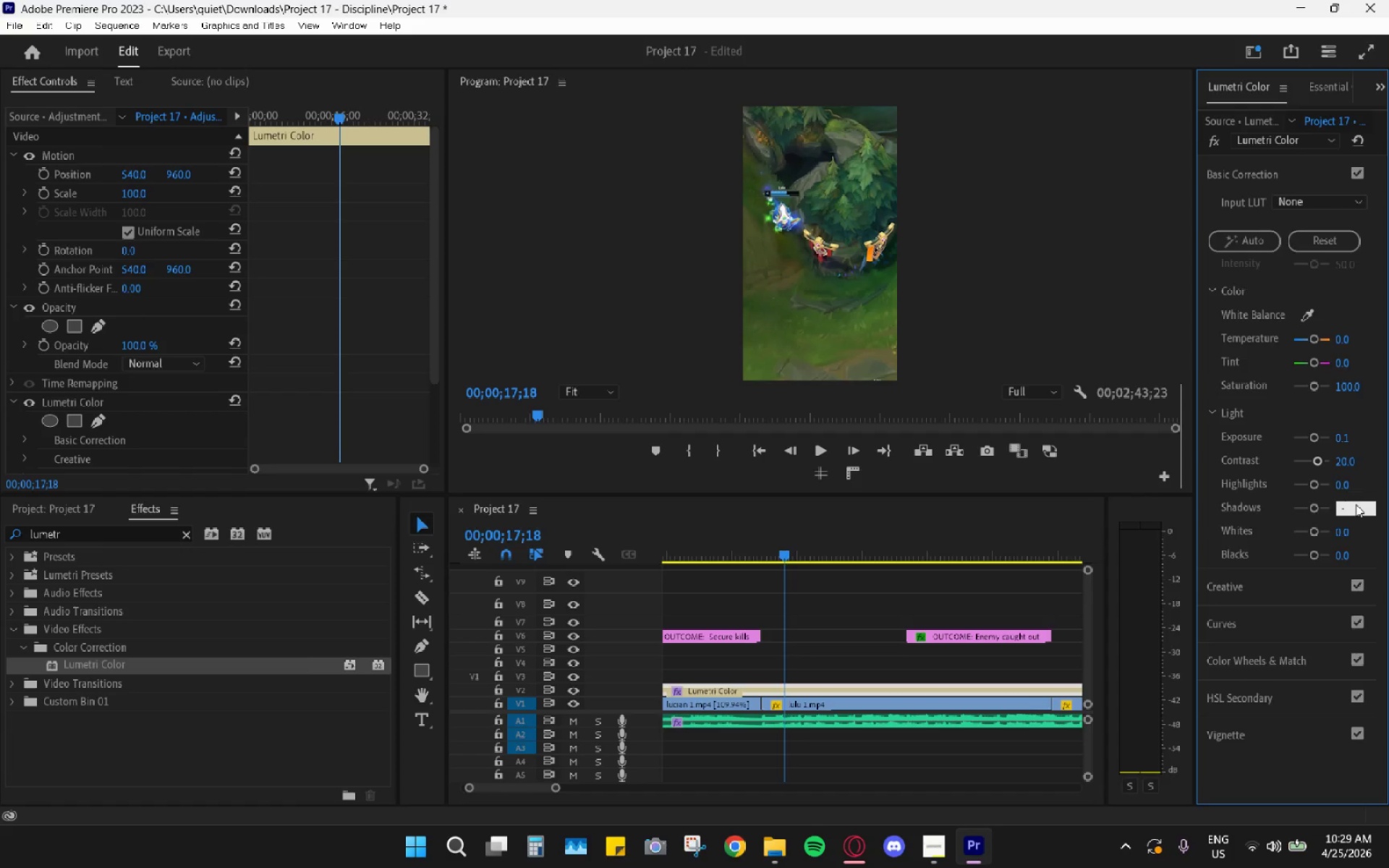 
key(Numpad1)
 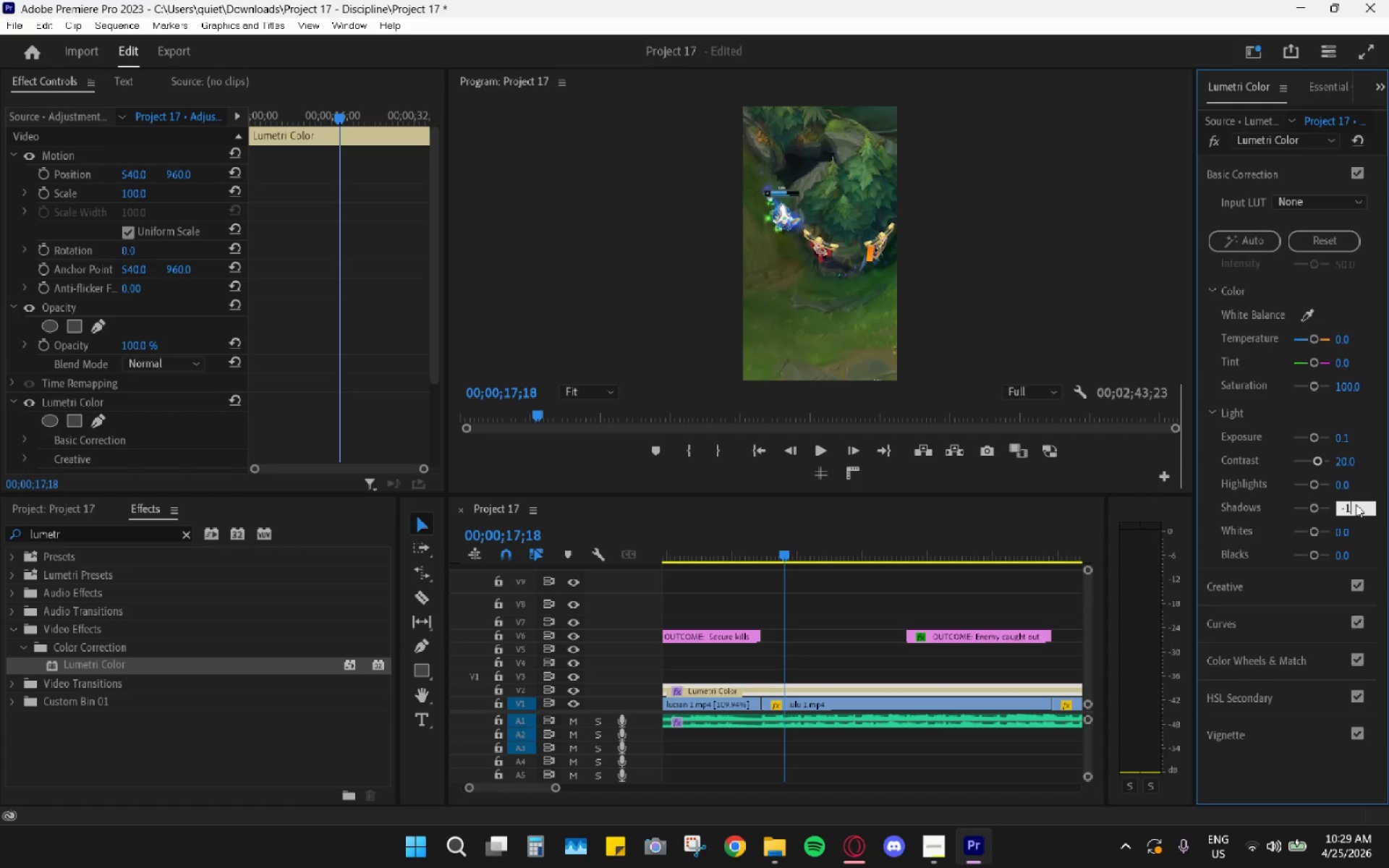 
key(Numpad0)
 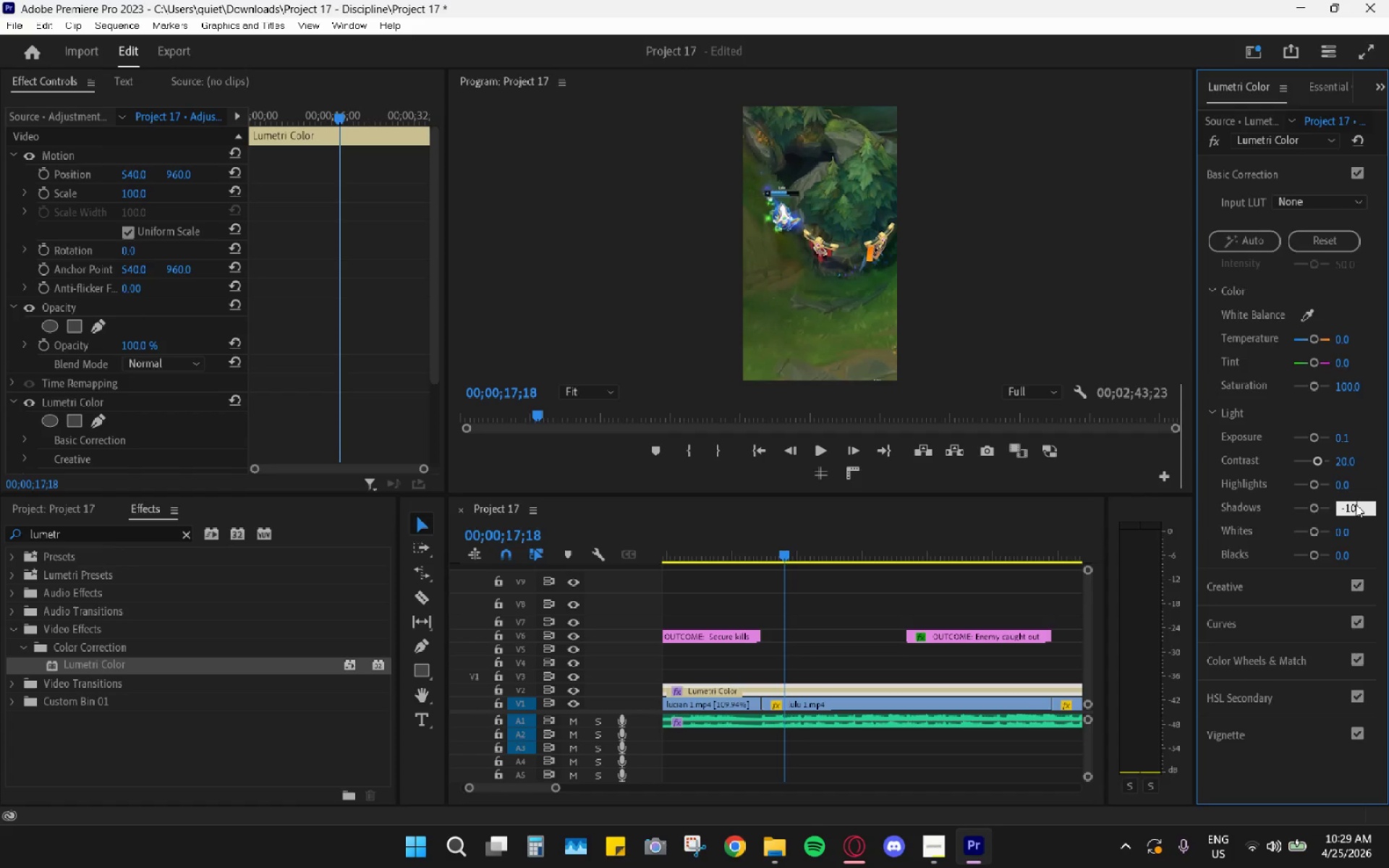 
key(Enter)
 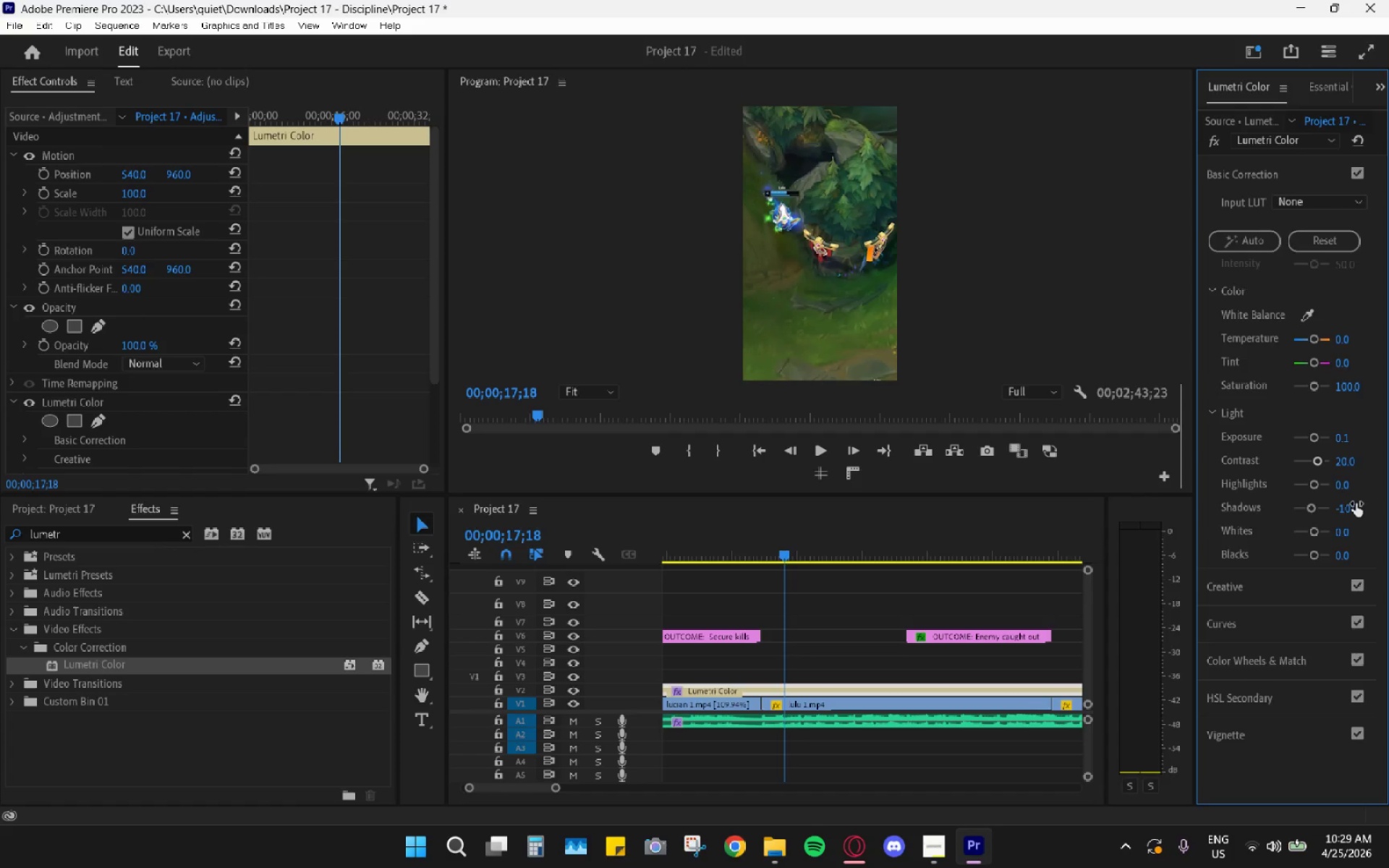 
left_click([1351, 486])
 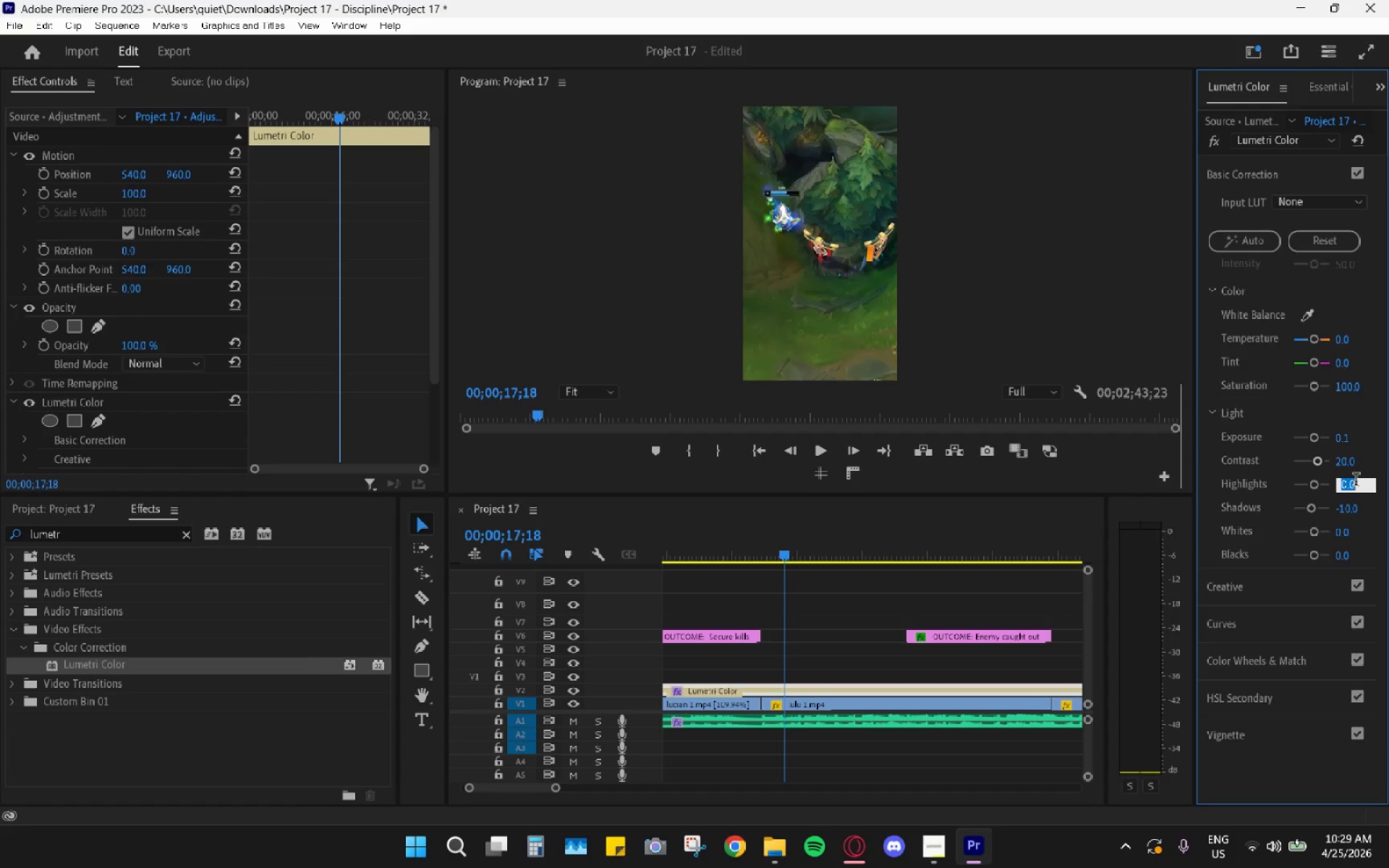 
key(Numpad1)
 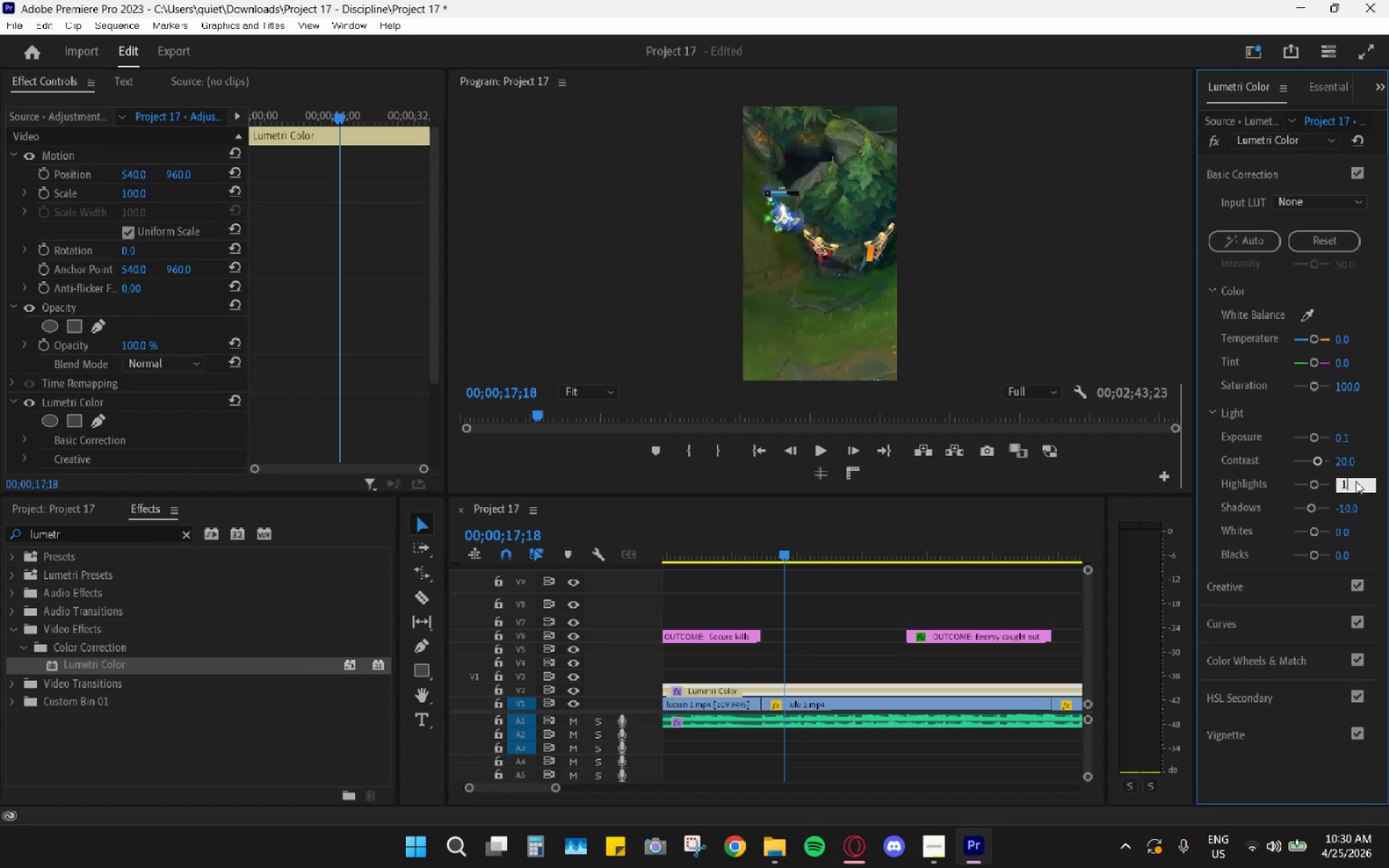 
key(Numpad0)
 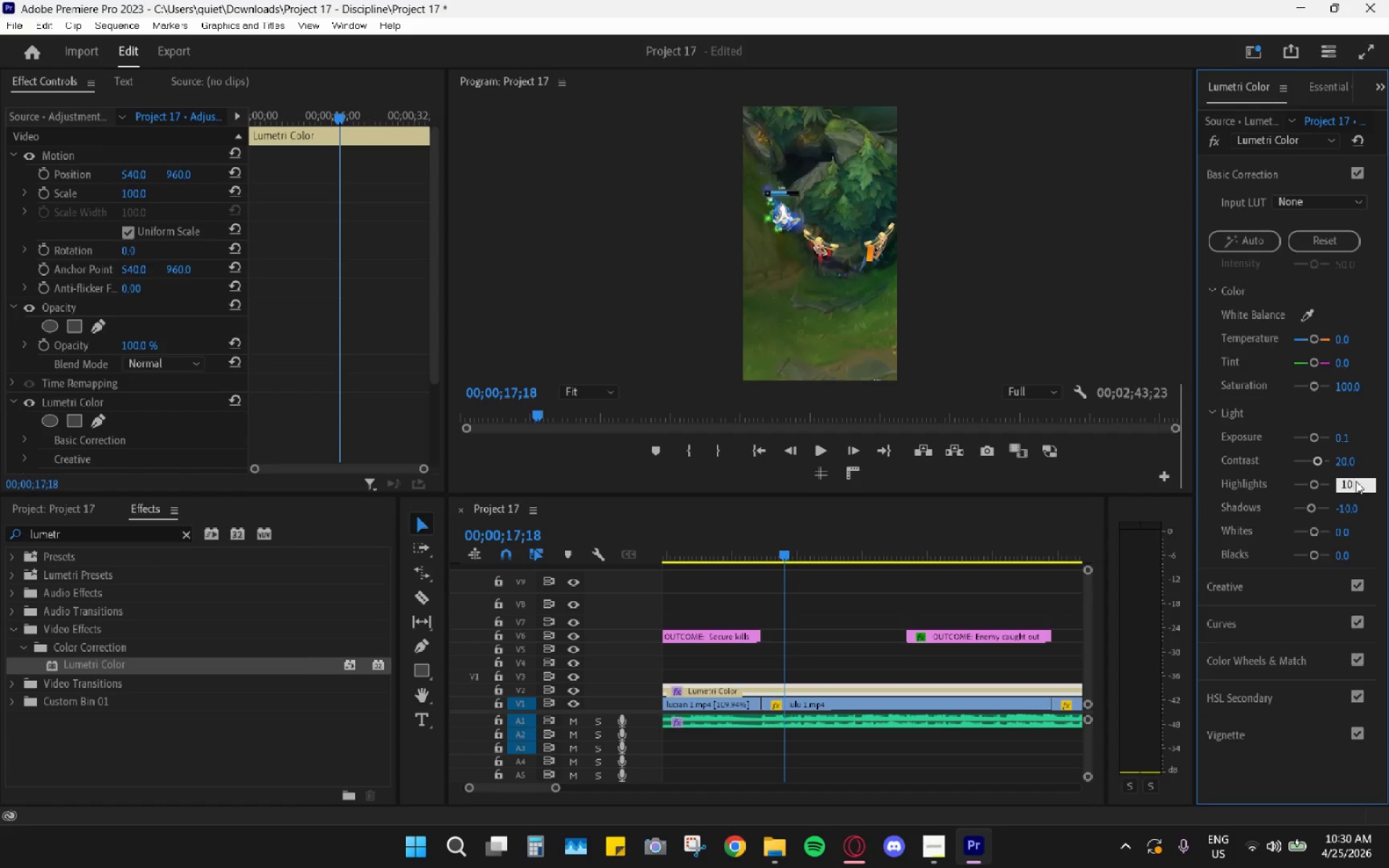 
key(Enter)
 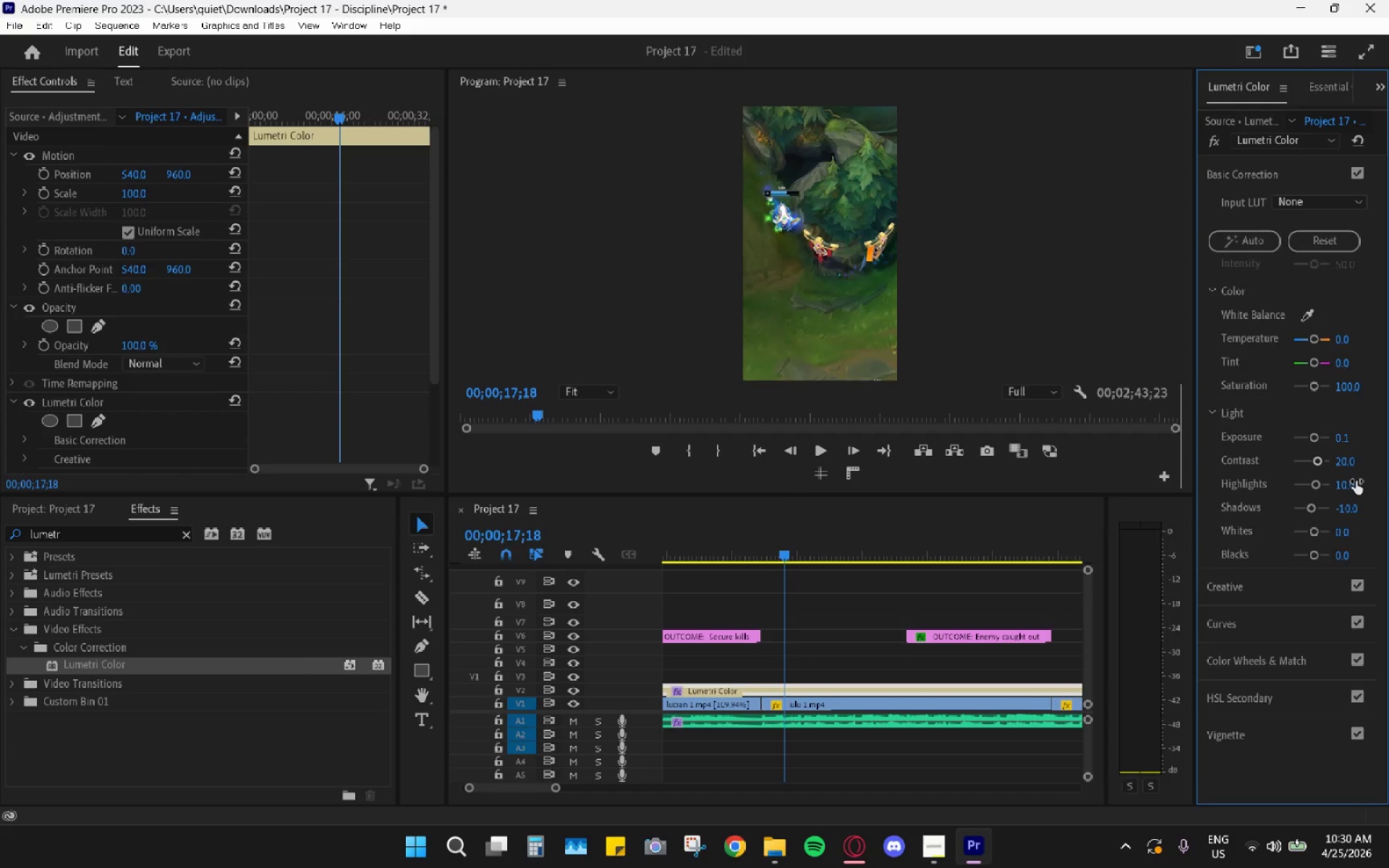 
hold_key(key=ControlLeft, duration=0.45)
 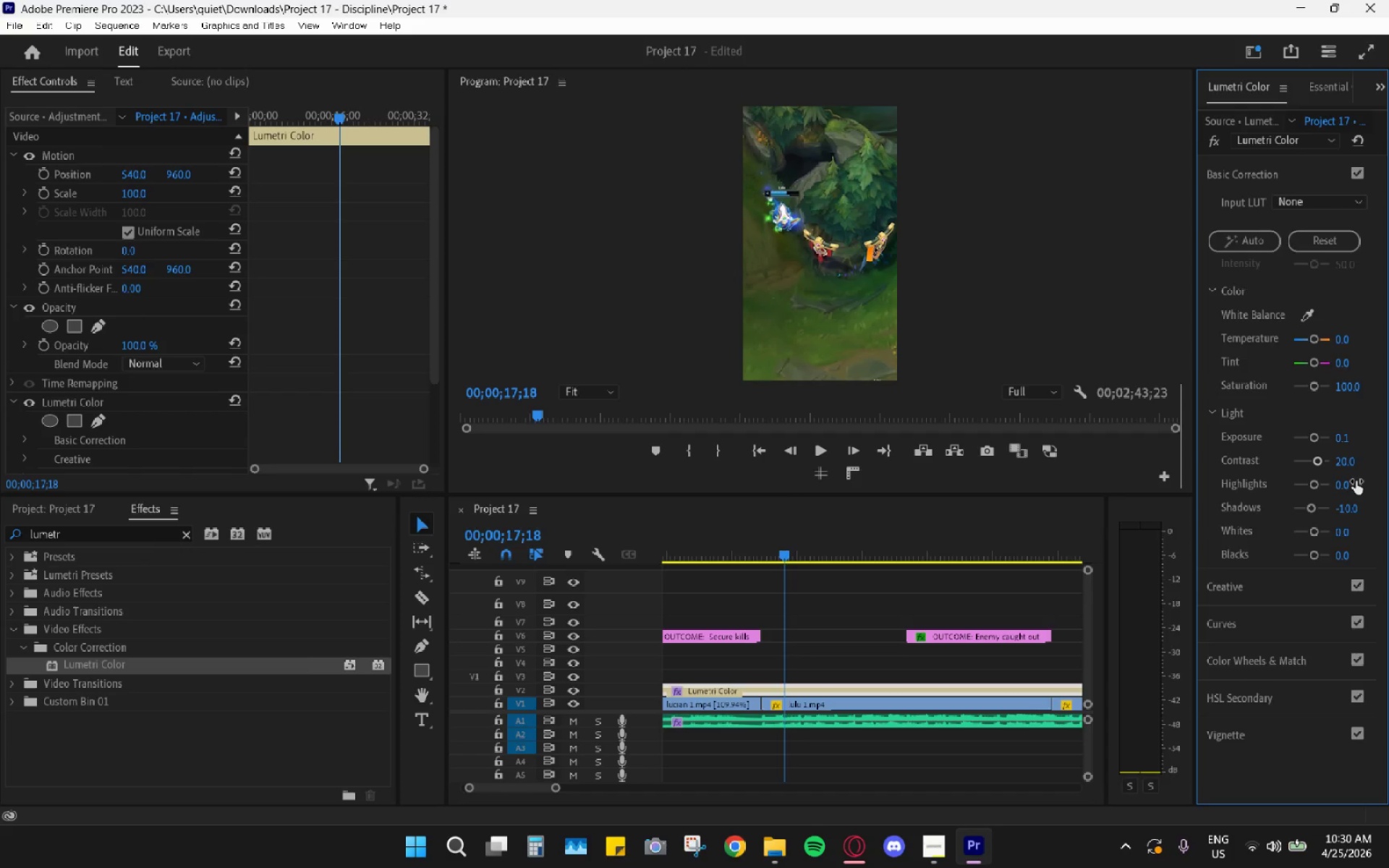 
hold_key(key=Z, duration=0.34)
 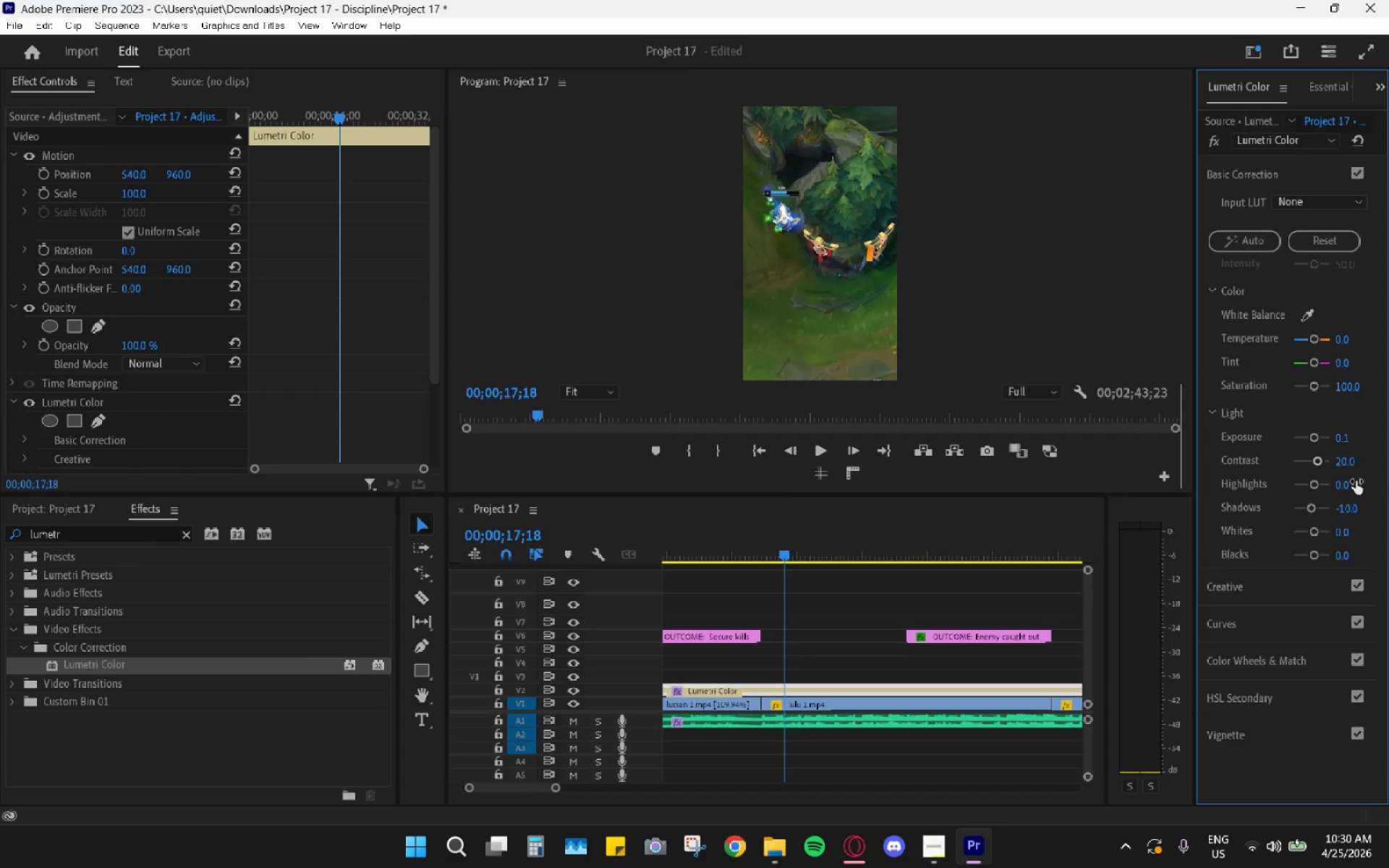 
left_click([1355, 480])
 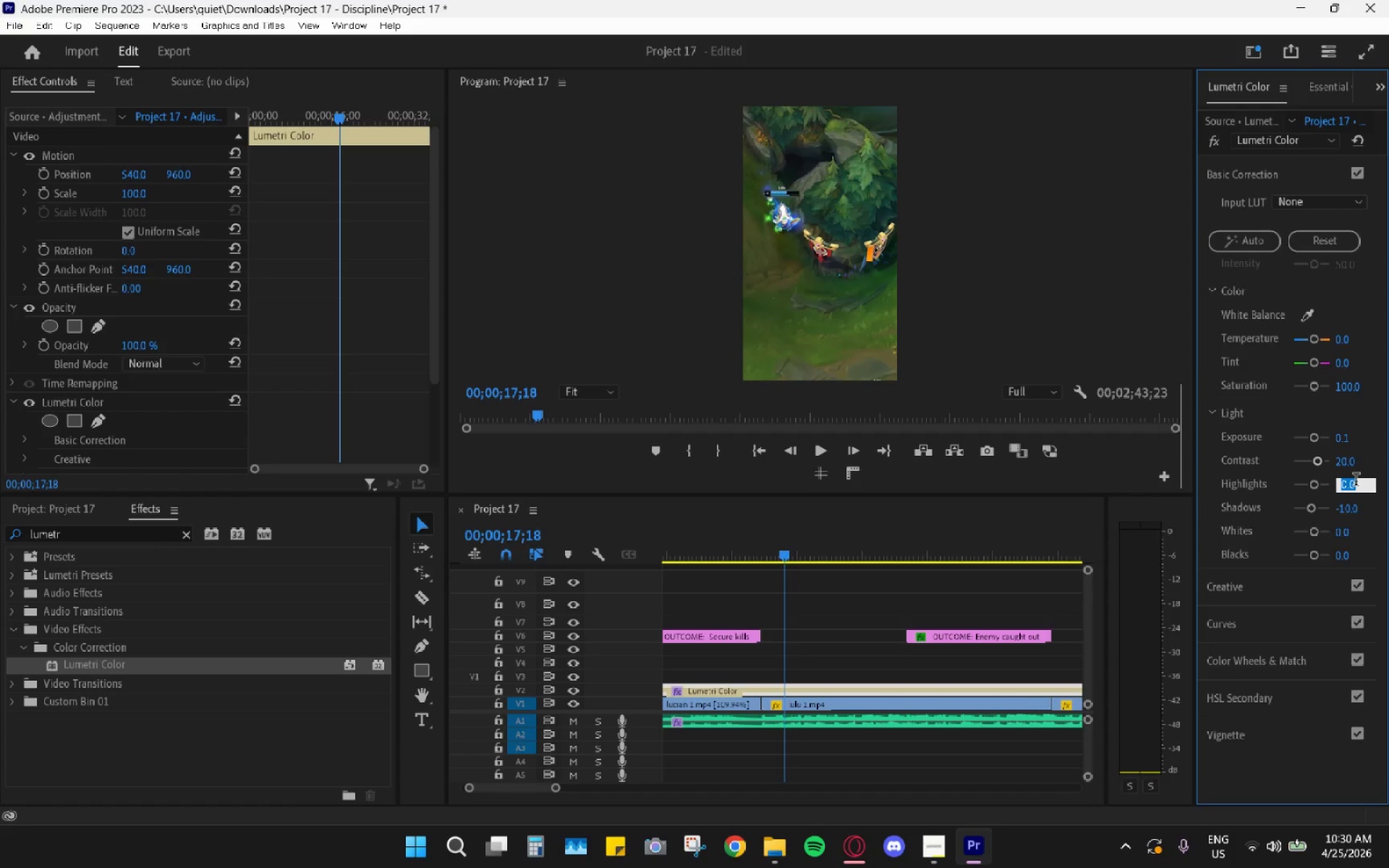 
key(Minus)
 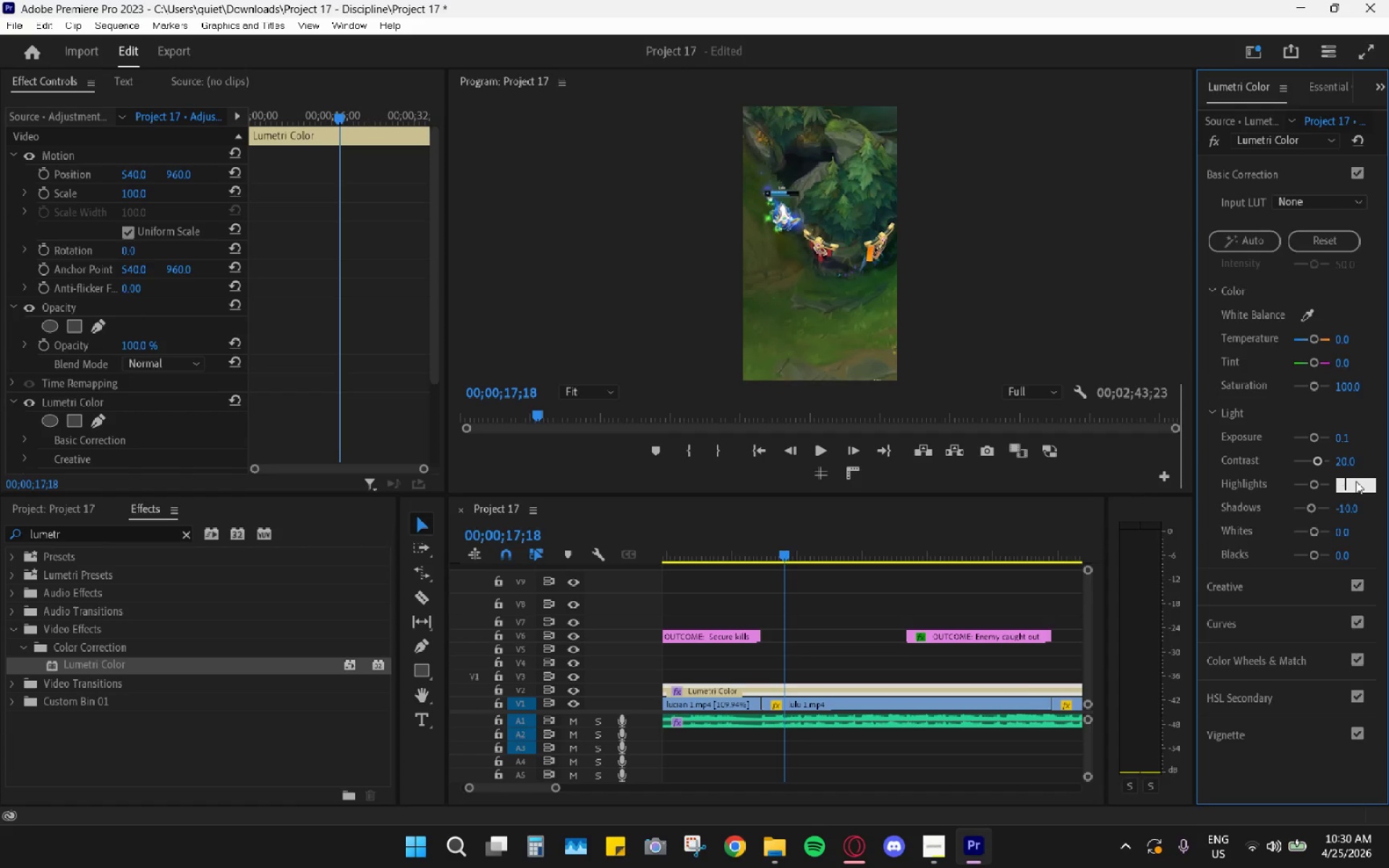 
key(Numpad1)
 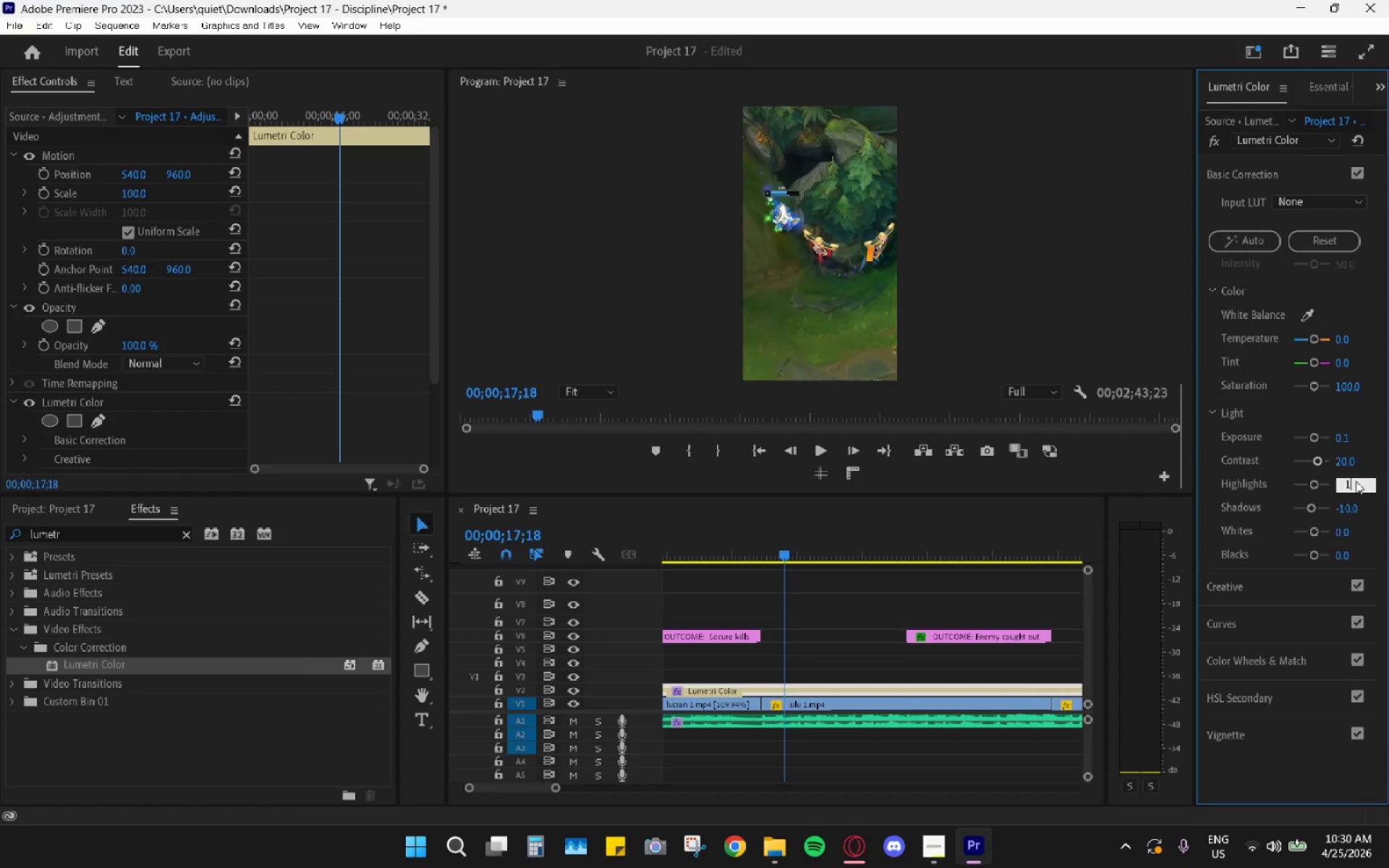 
key(Numpad0)
 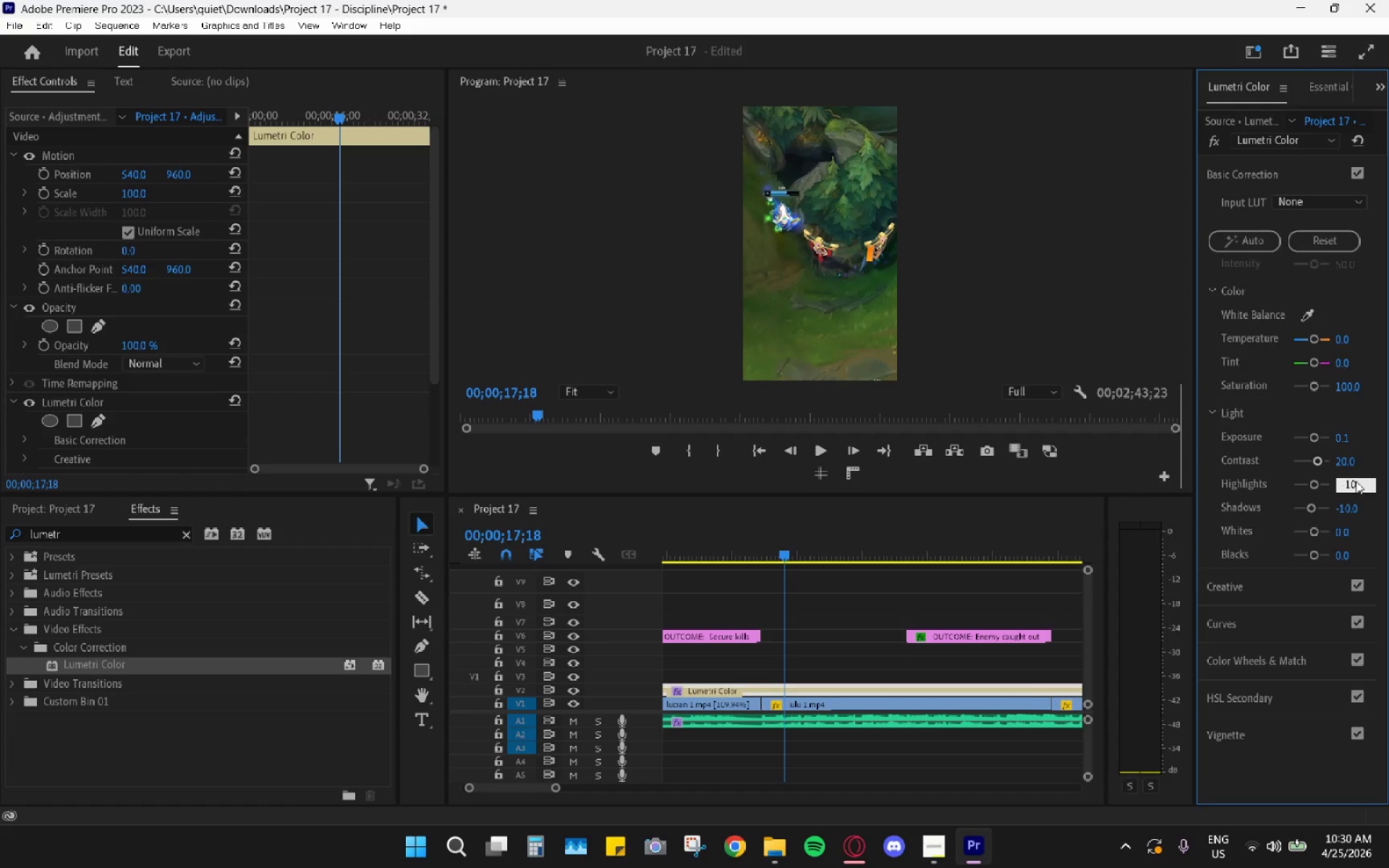 
key(Enter)
 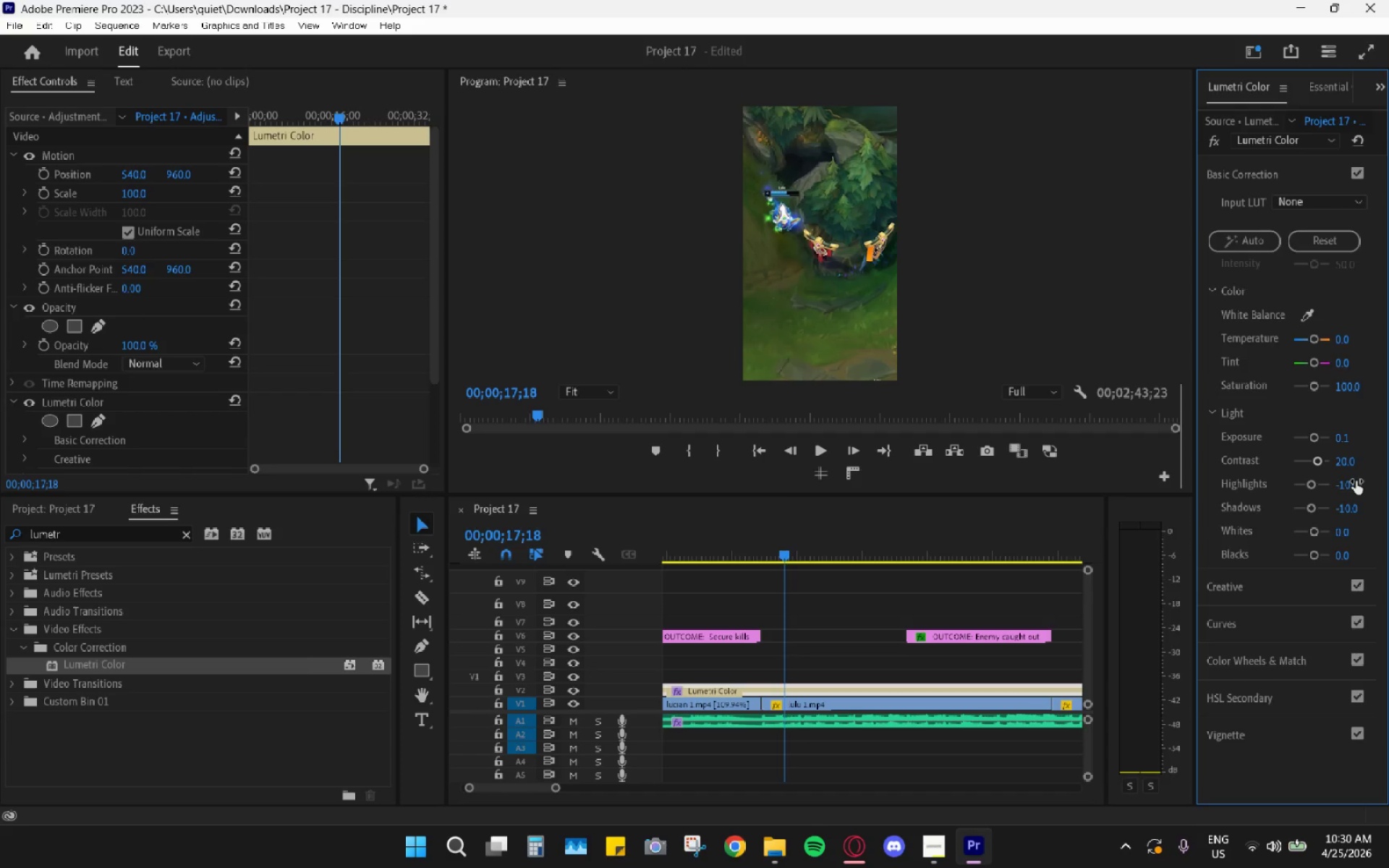 
key(Control+Z)
 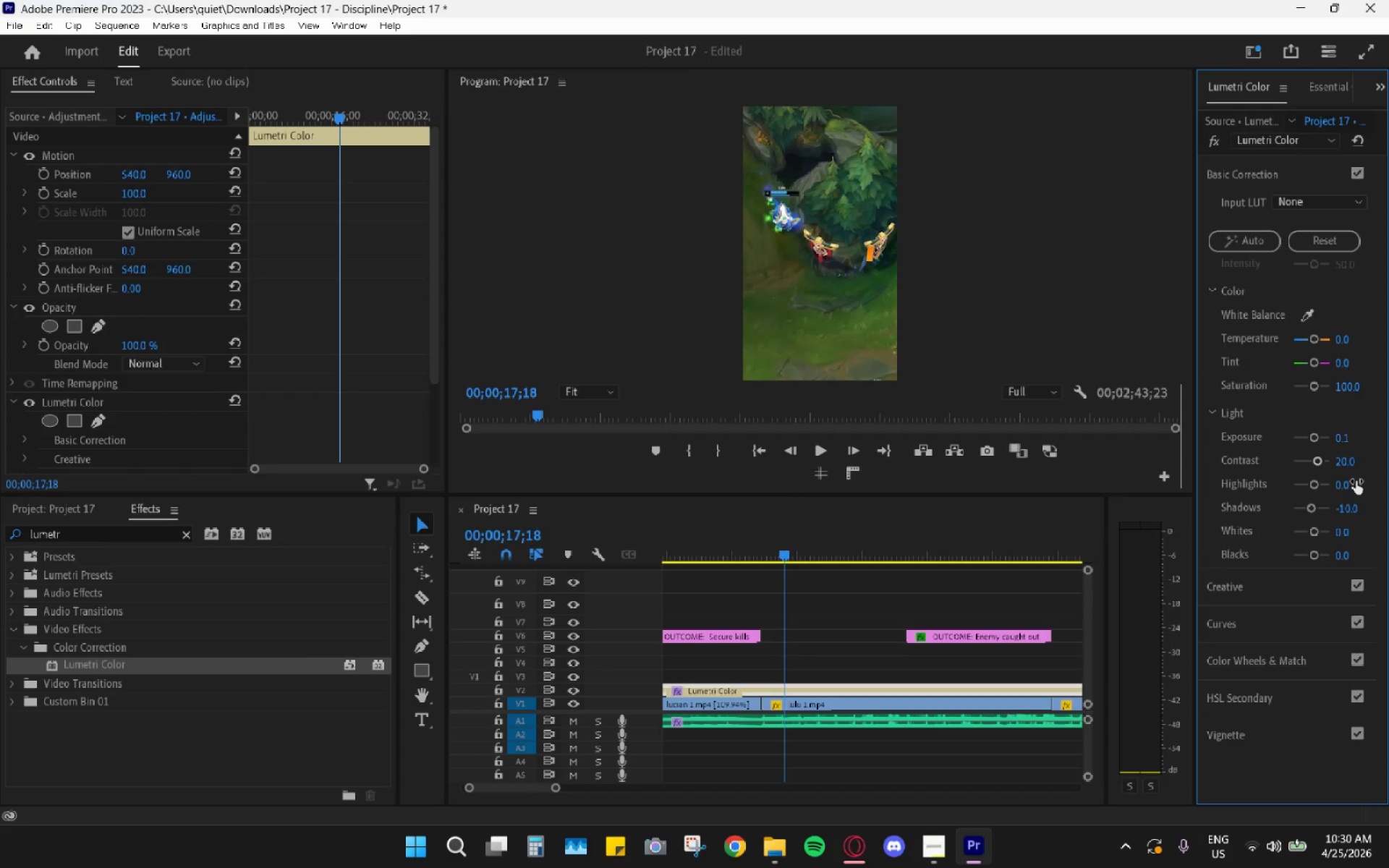 
left_click([1356, 481])
 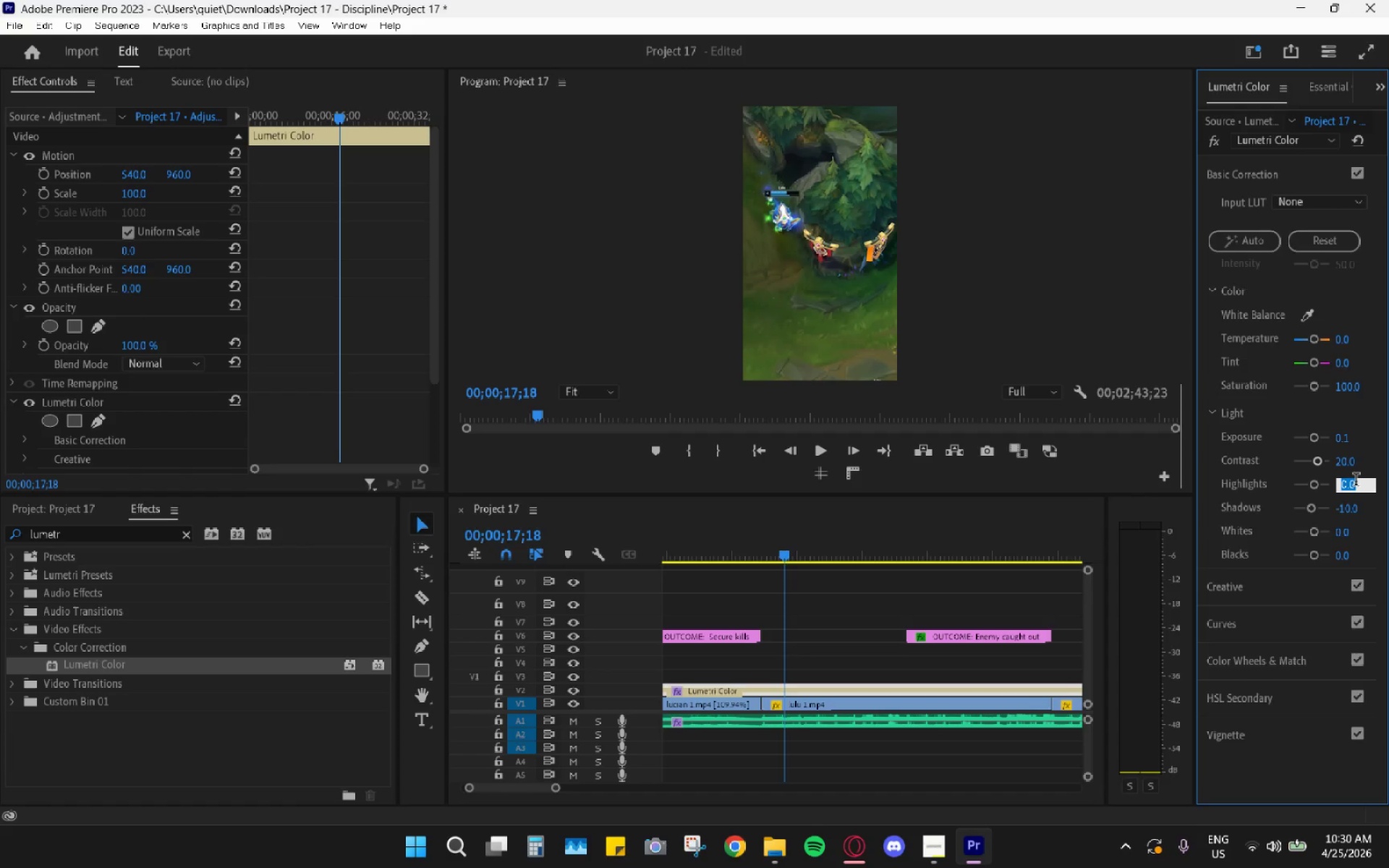 
key(Numpad5)
 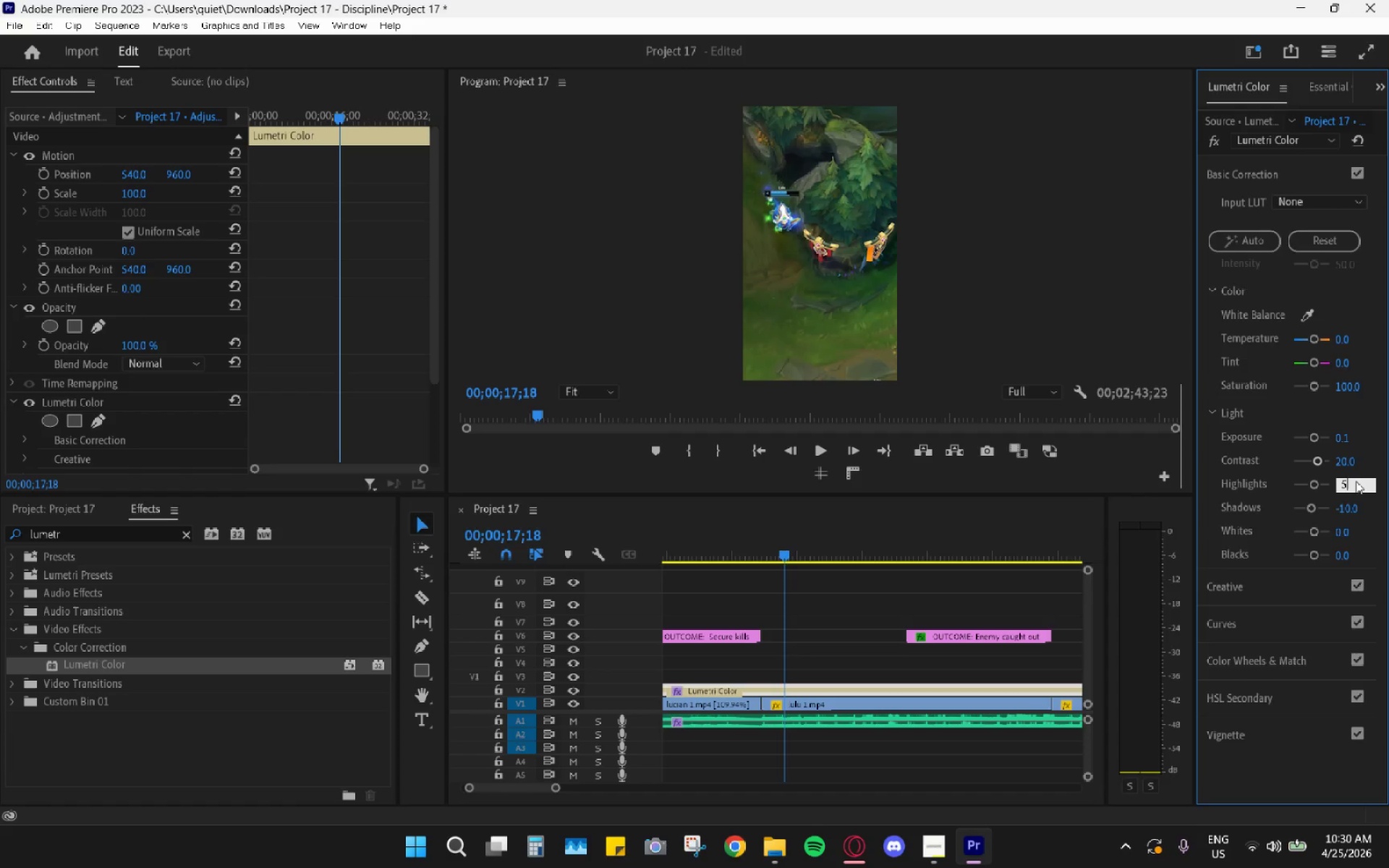 
key(Enter)
 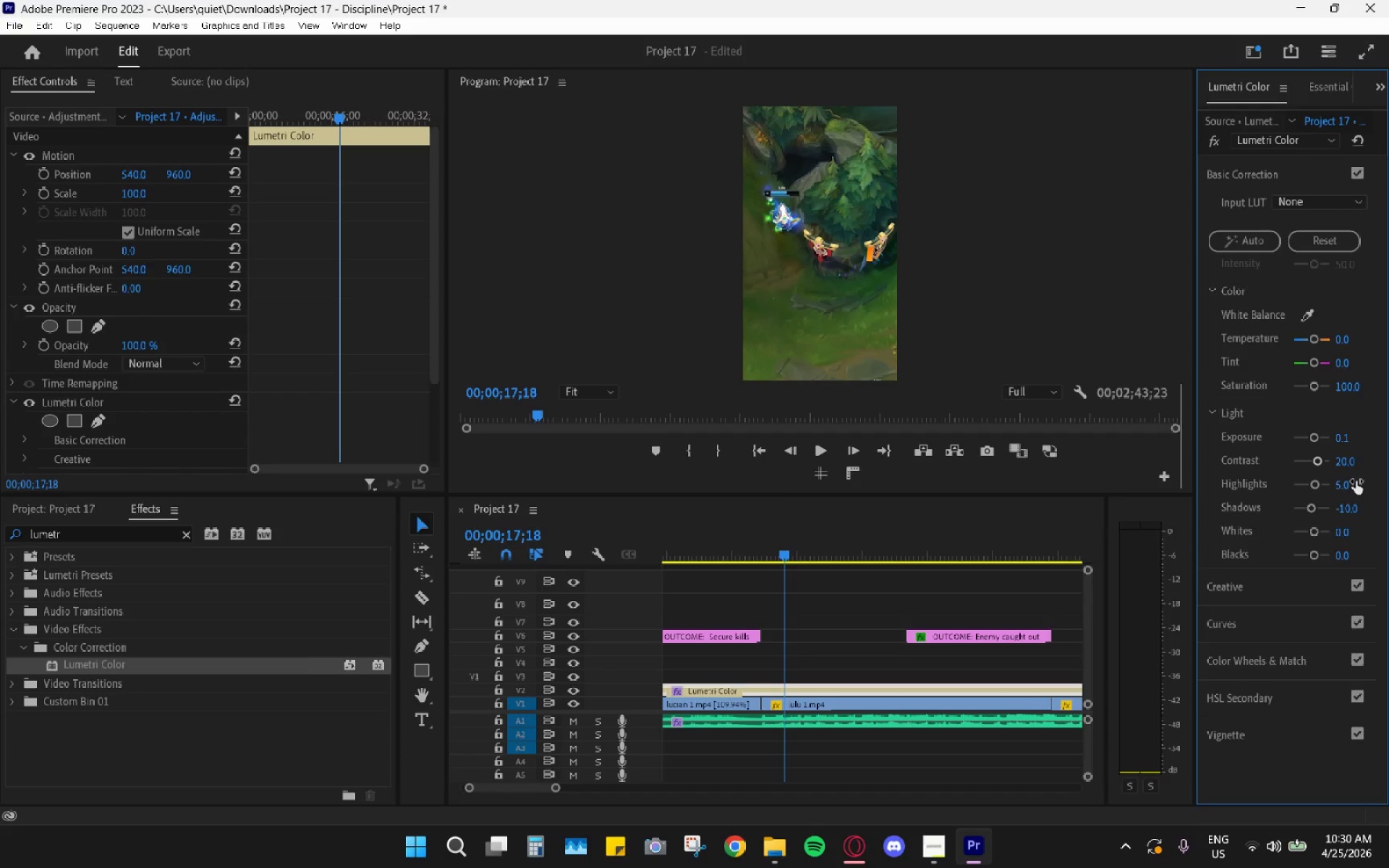 
key(Control+Z)
 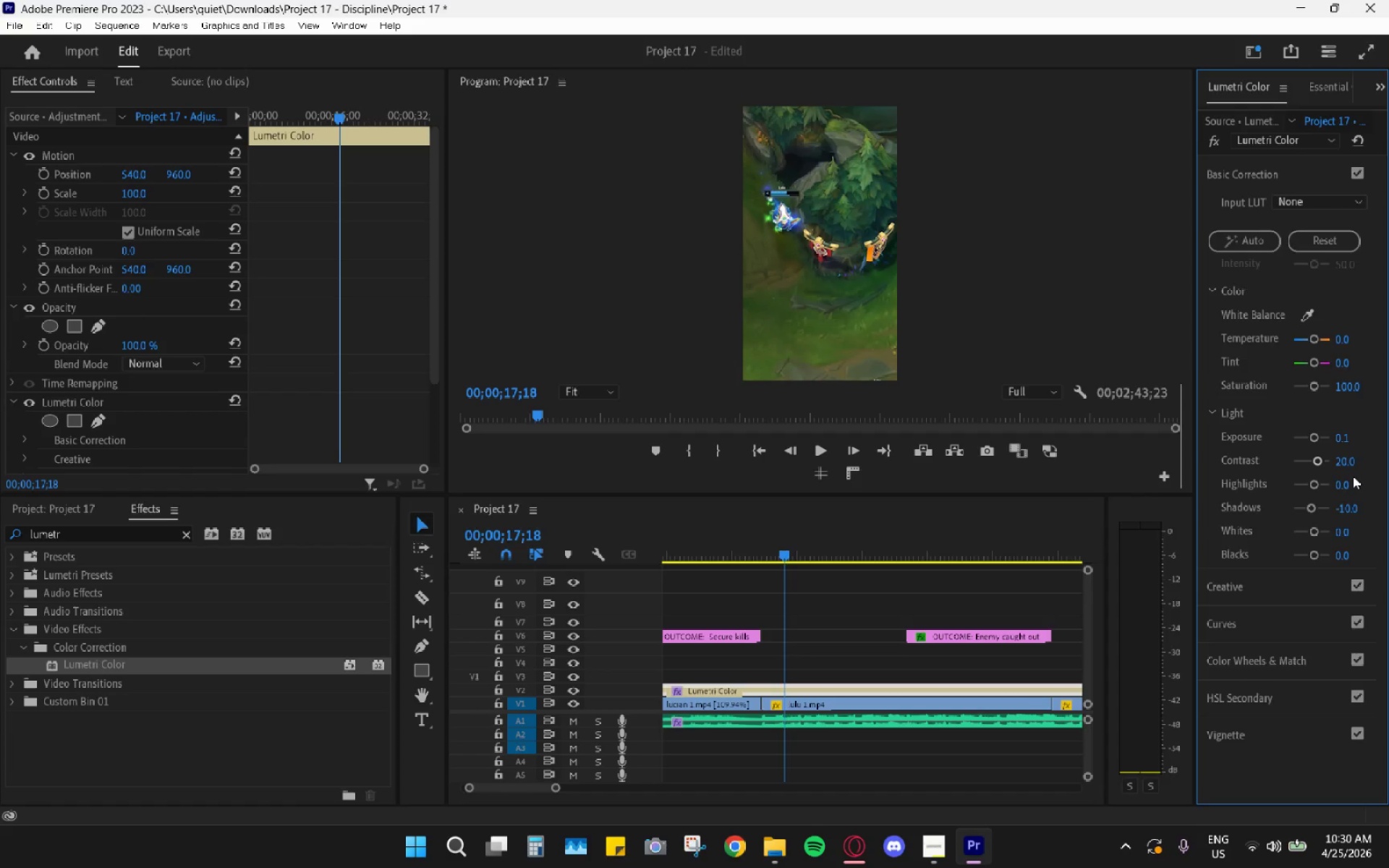 
left_click([1340, 487])
 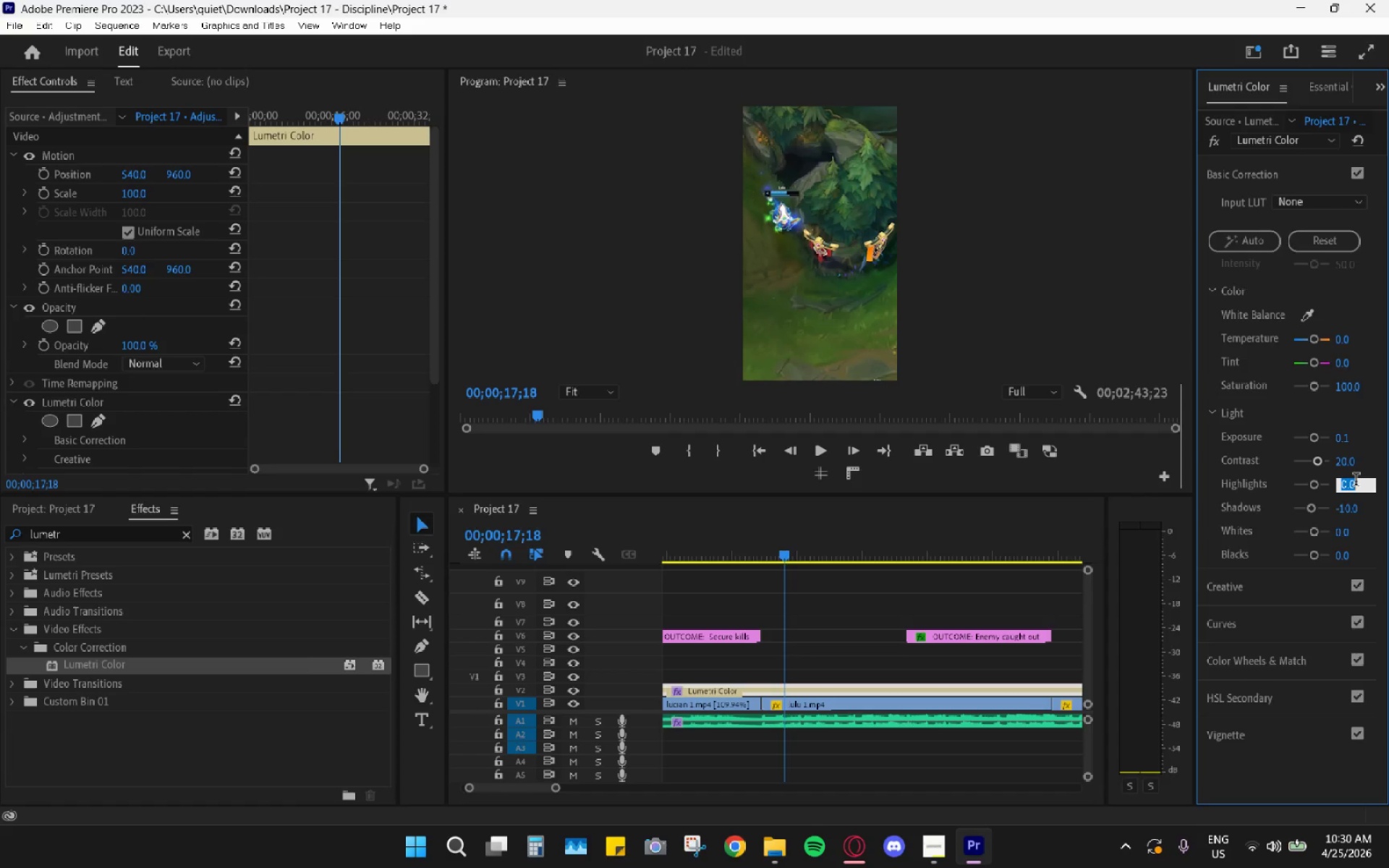 
key(Numpad2)
 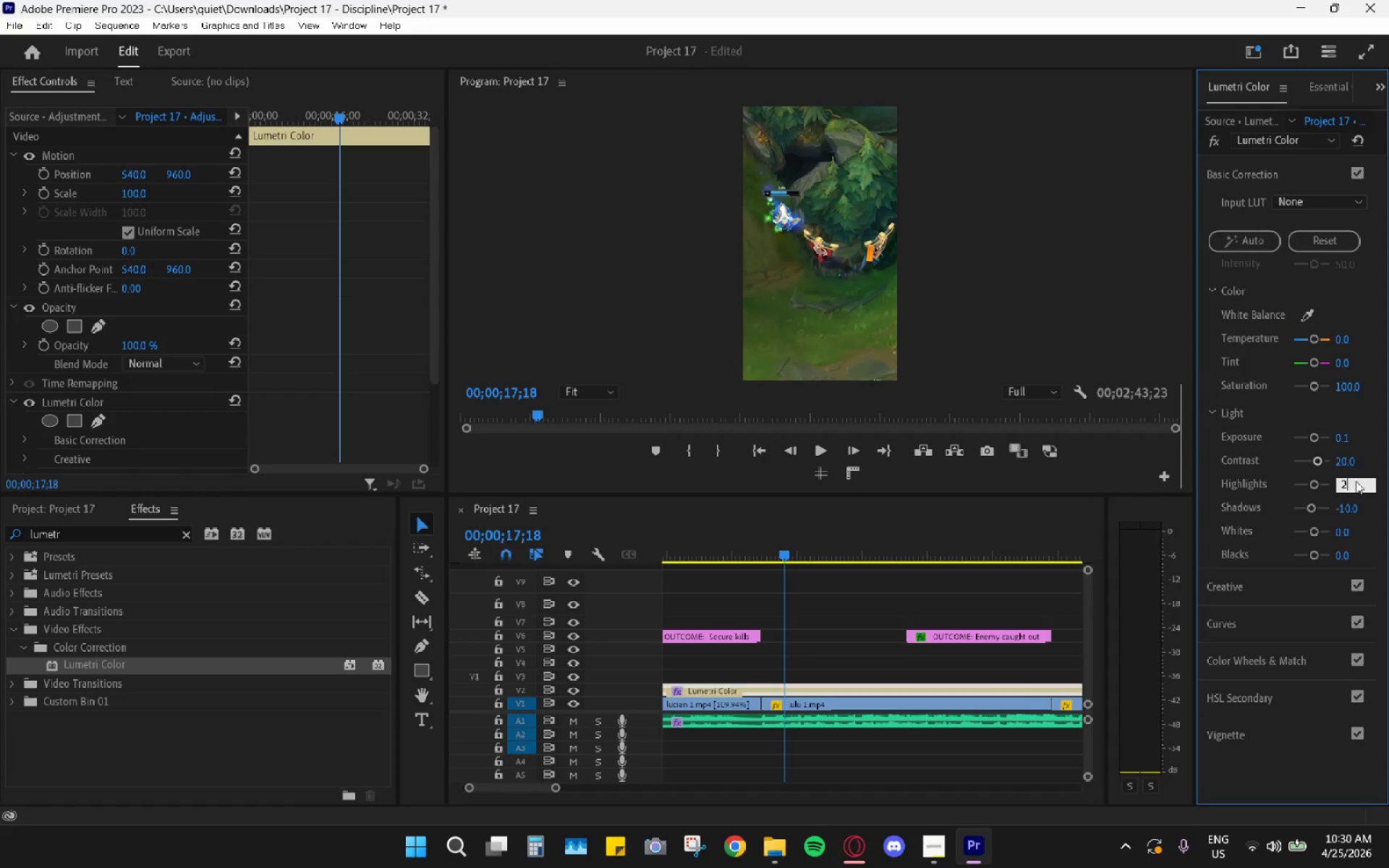 
key(Numpad0)
 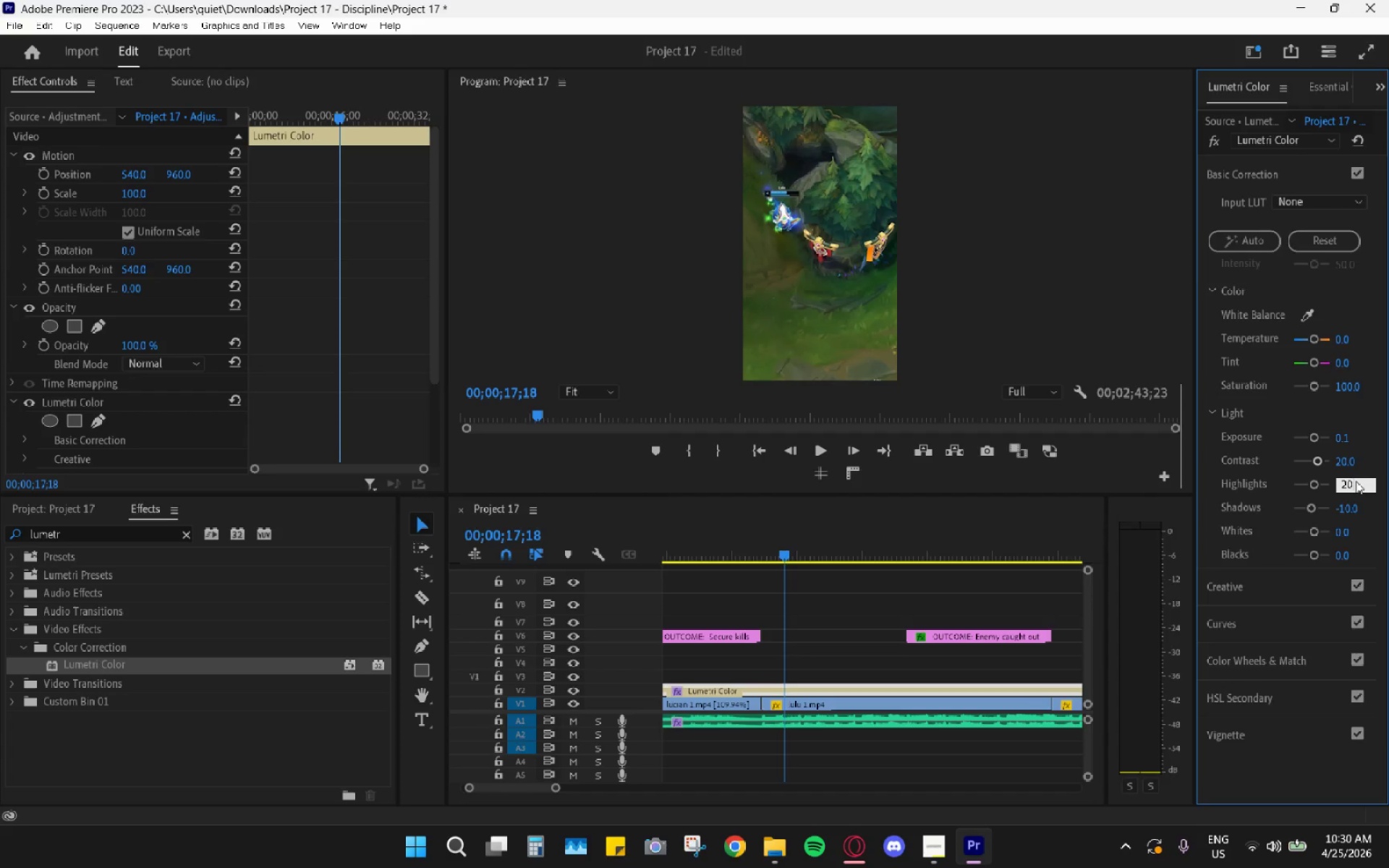 
key(Enter)
 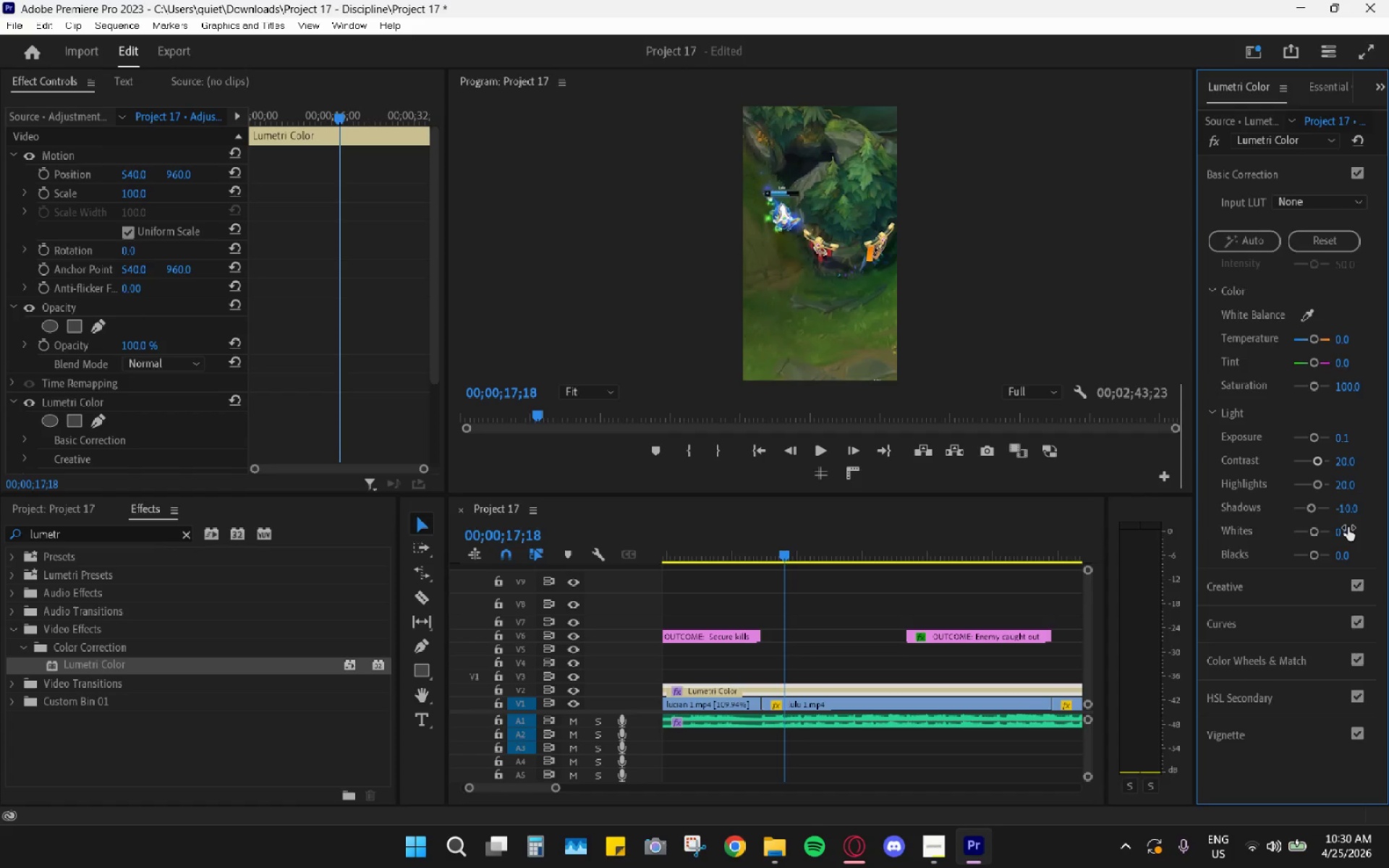 
left_click([1347, 527])
 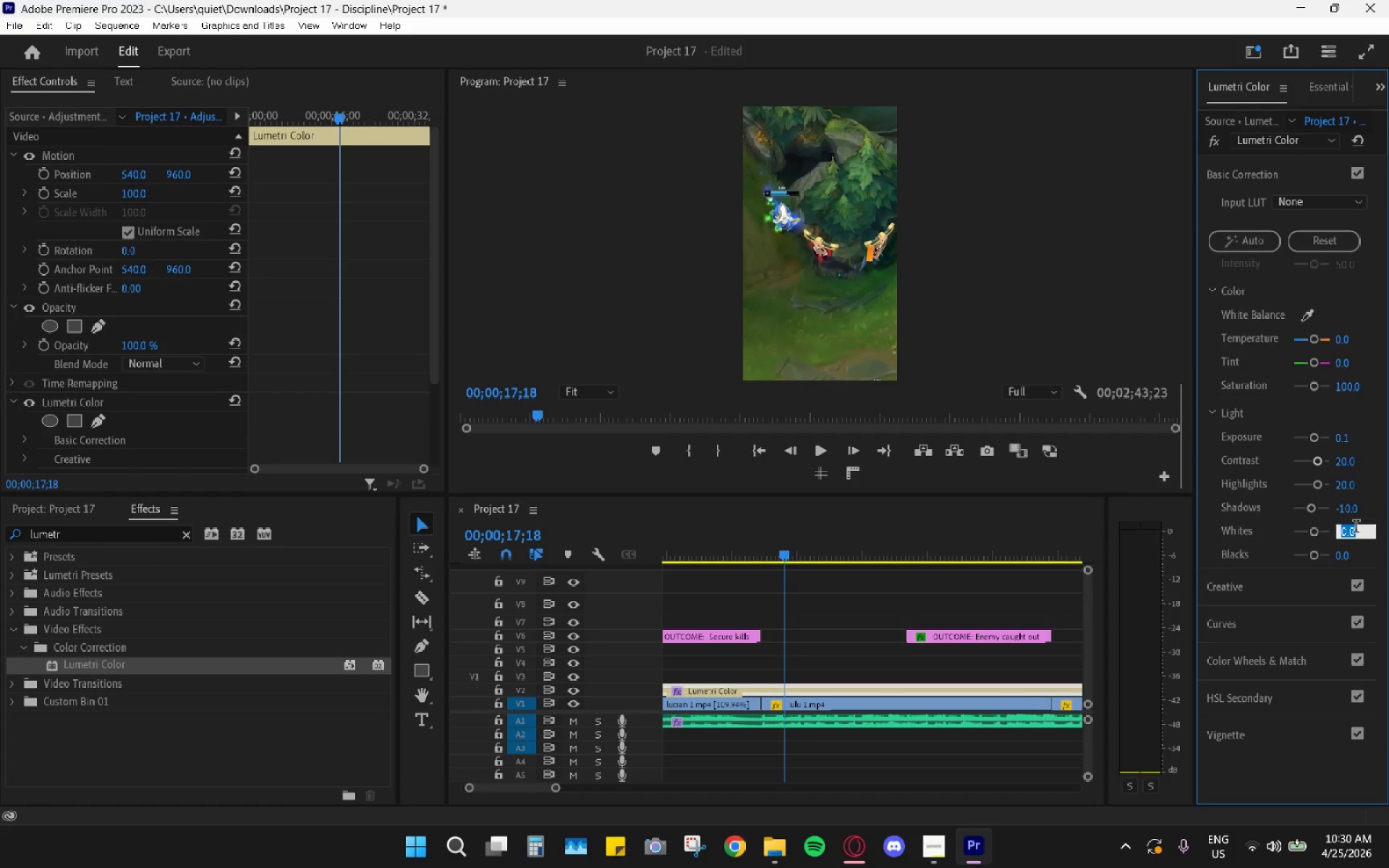 
key(Minus)
 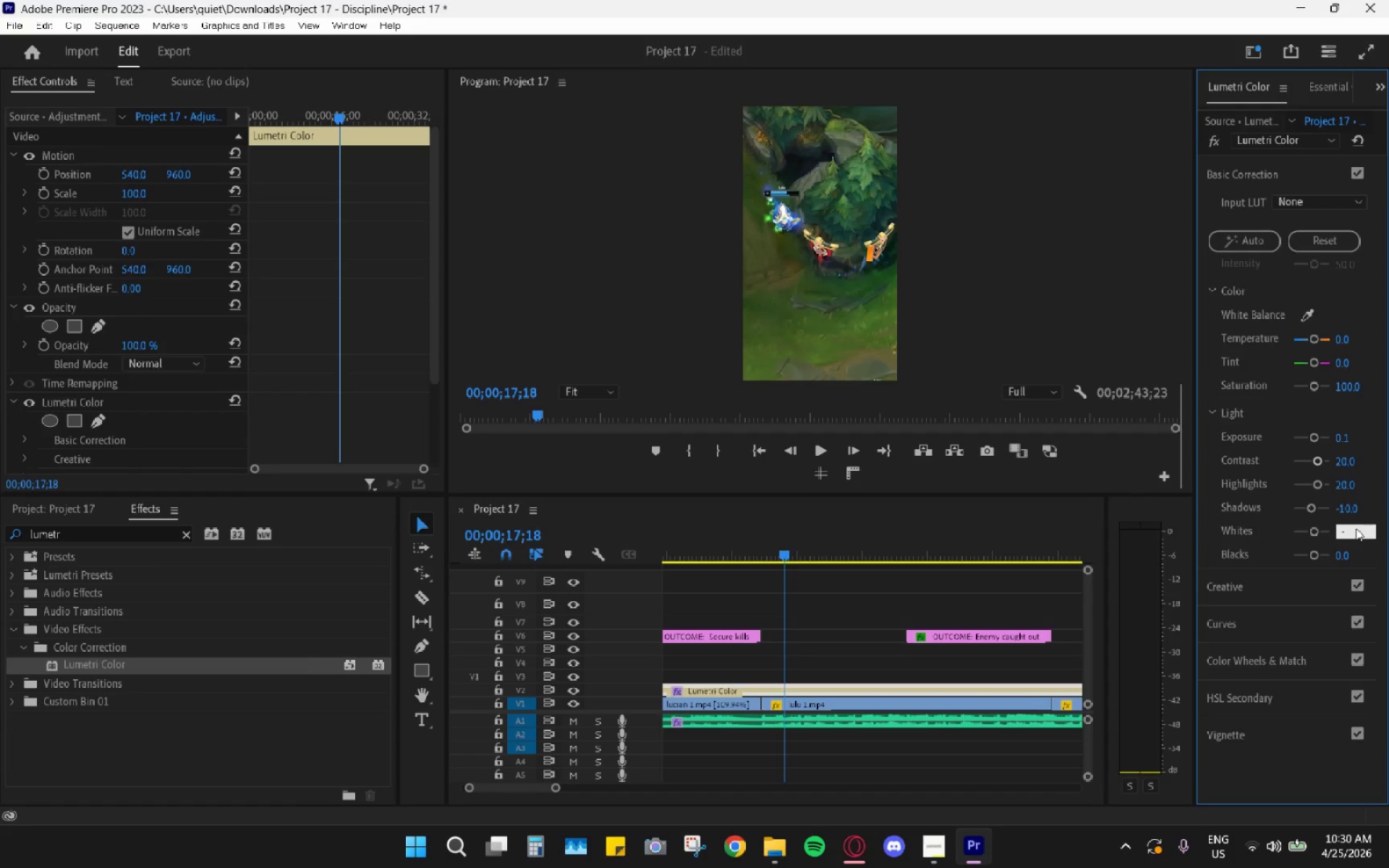 
key(Numpad5)
 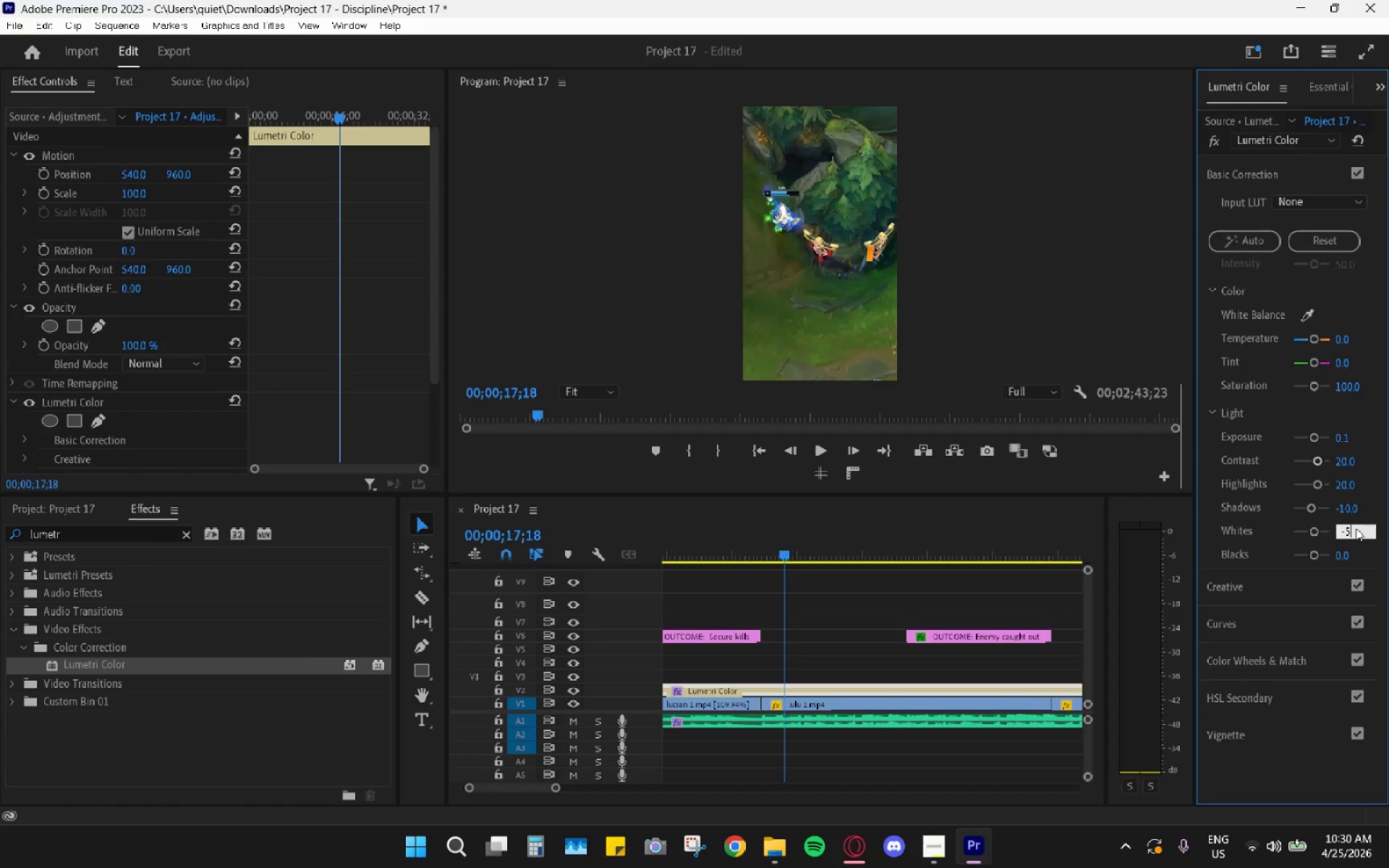 
key(Enter)
 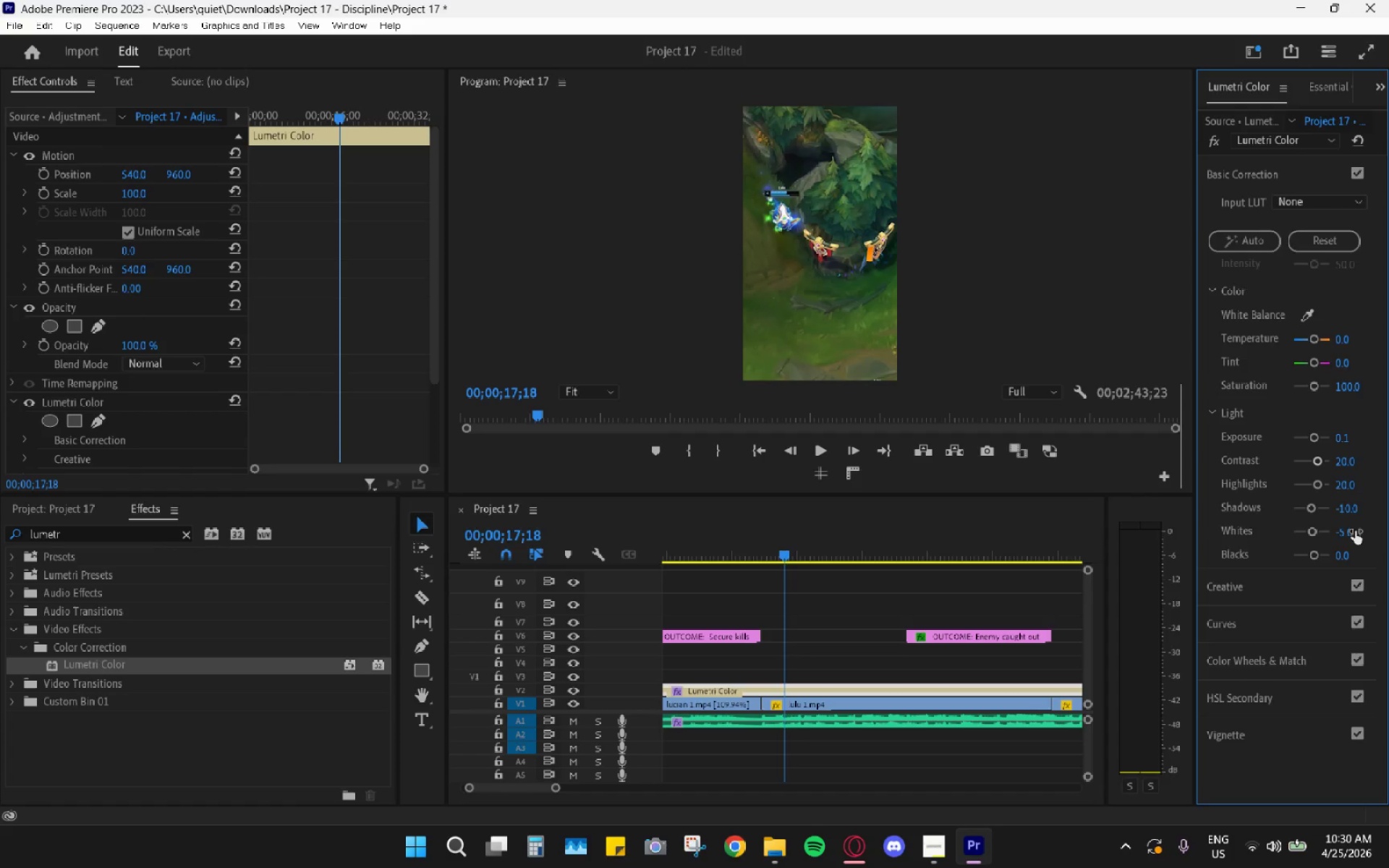 
left_click([1348, 556])
 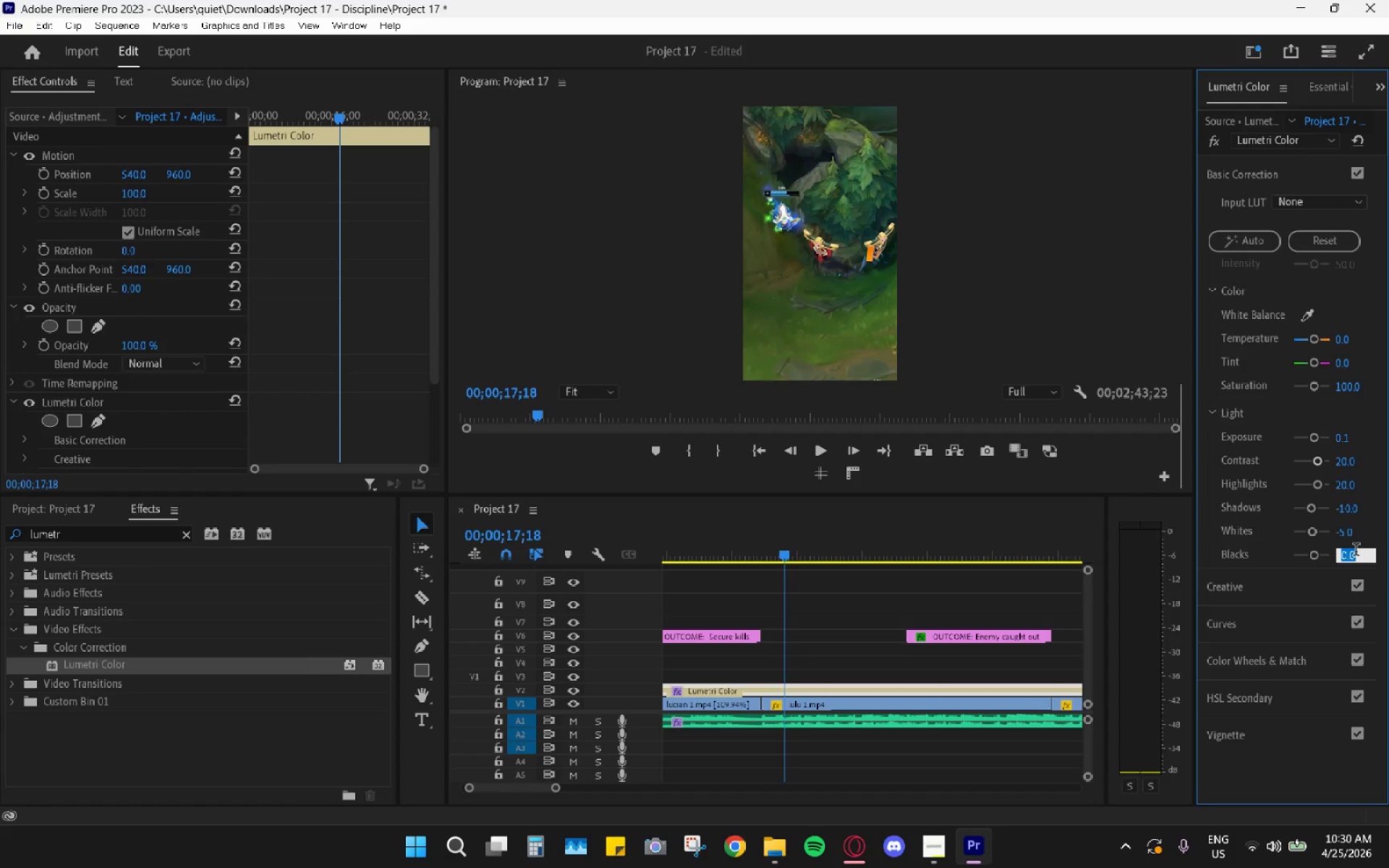 
key(Minus)
 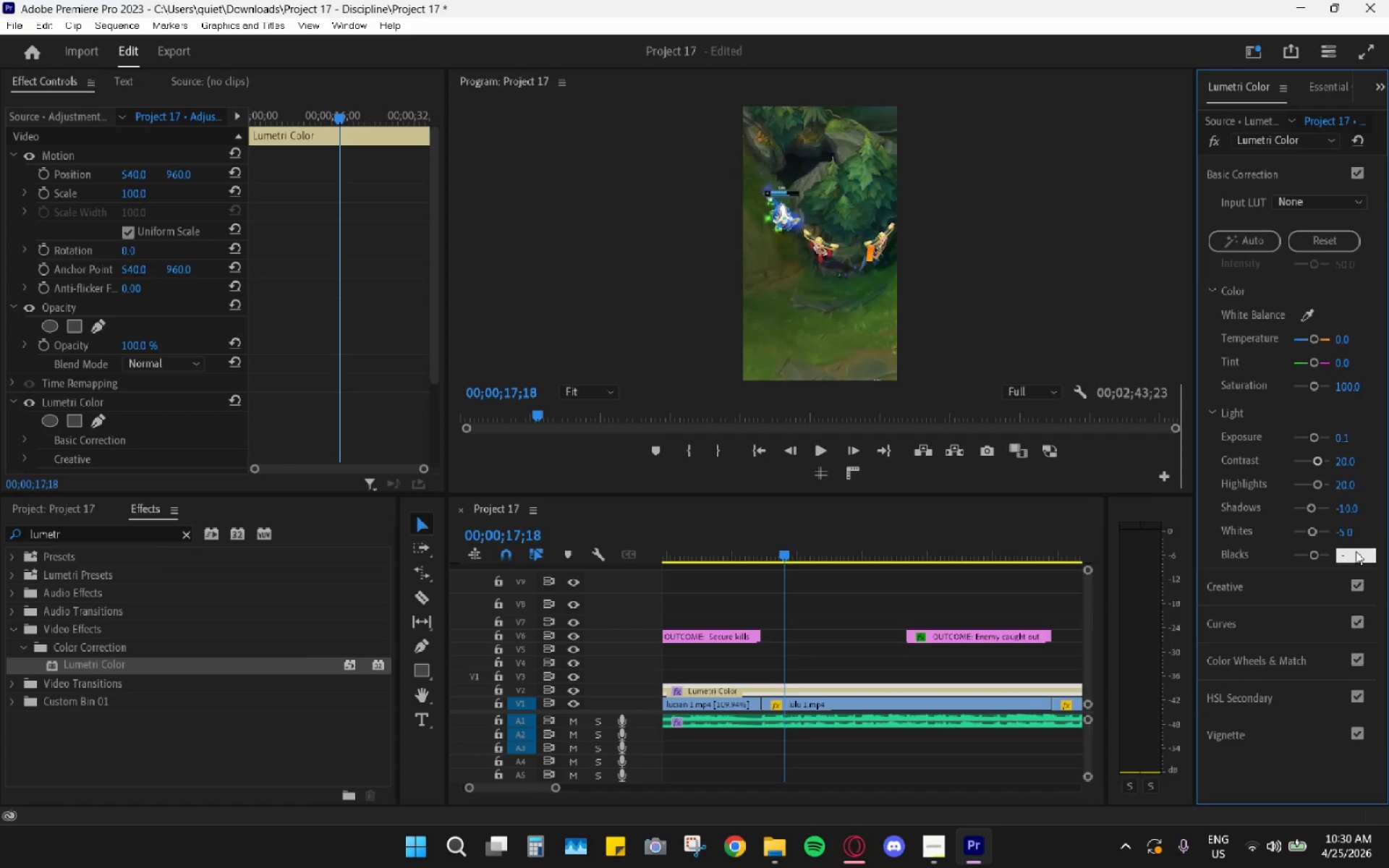 
key(Numpad1)
 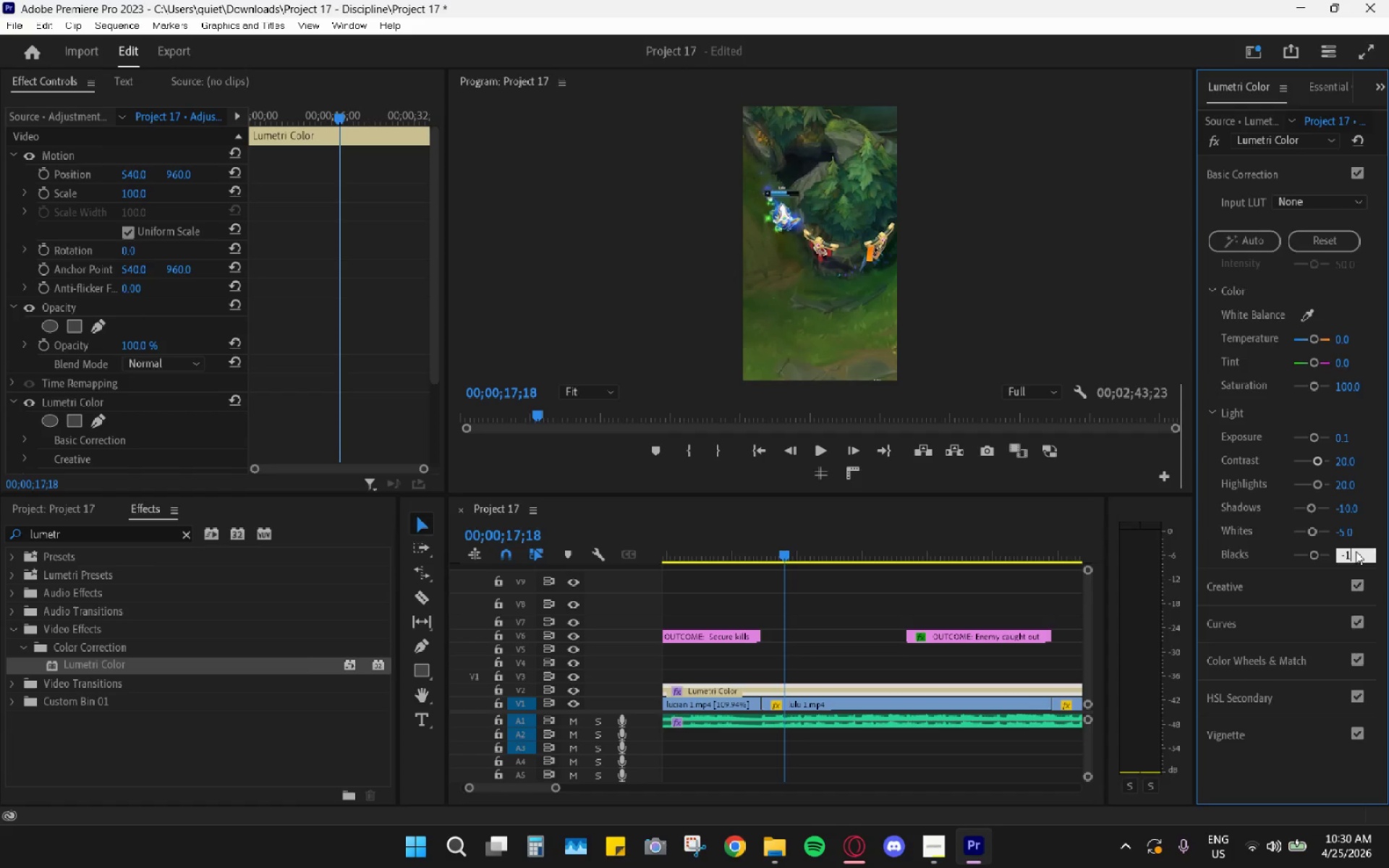 
key(Numpad0)
 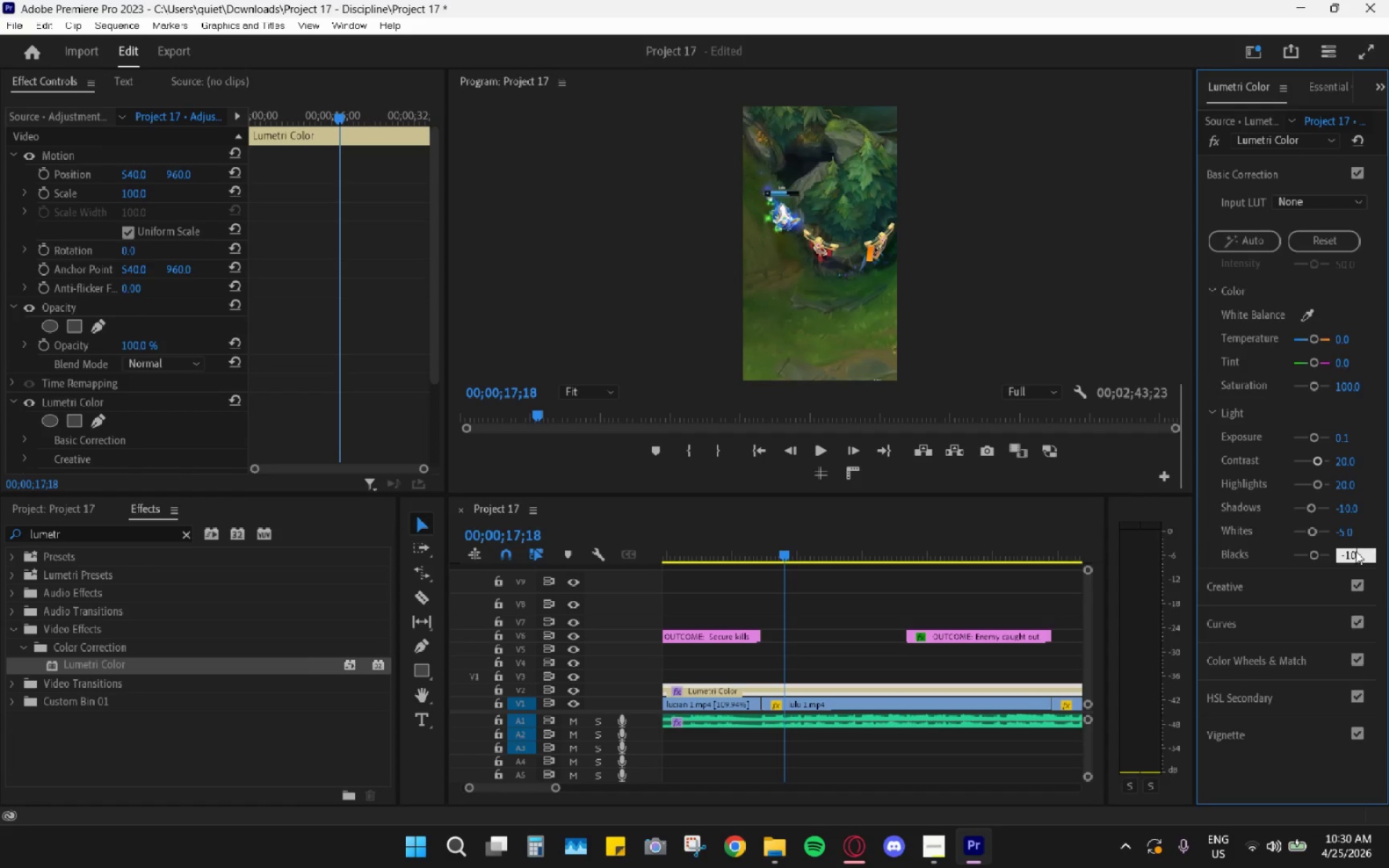 
key(Enter)
 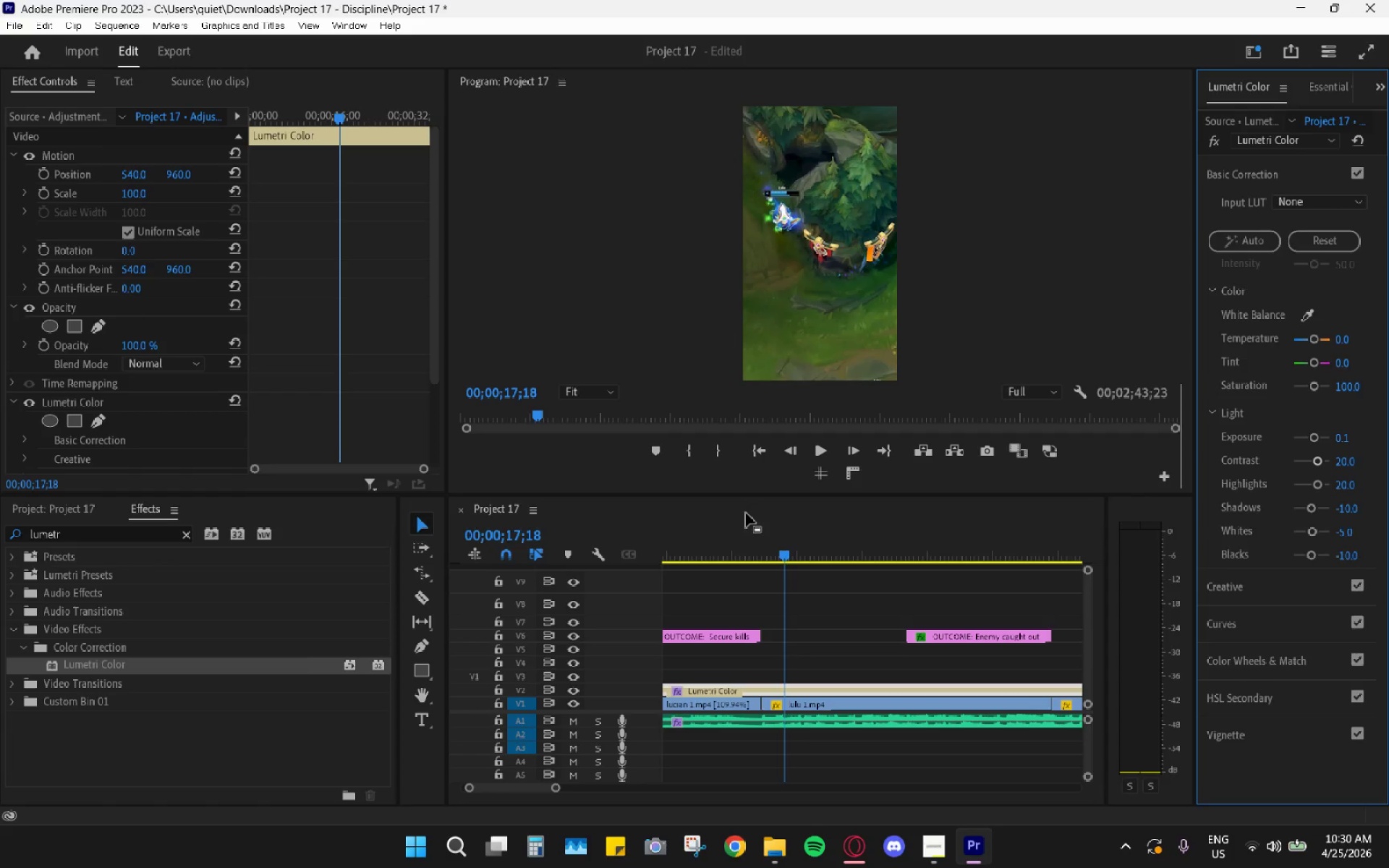 
left_click_drag(start_coordinate=[717, 549], to_coordinate=[530, 543])
 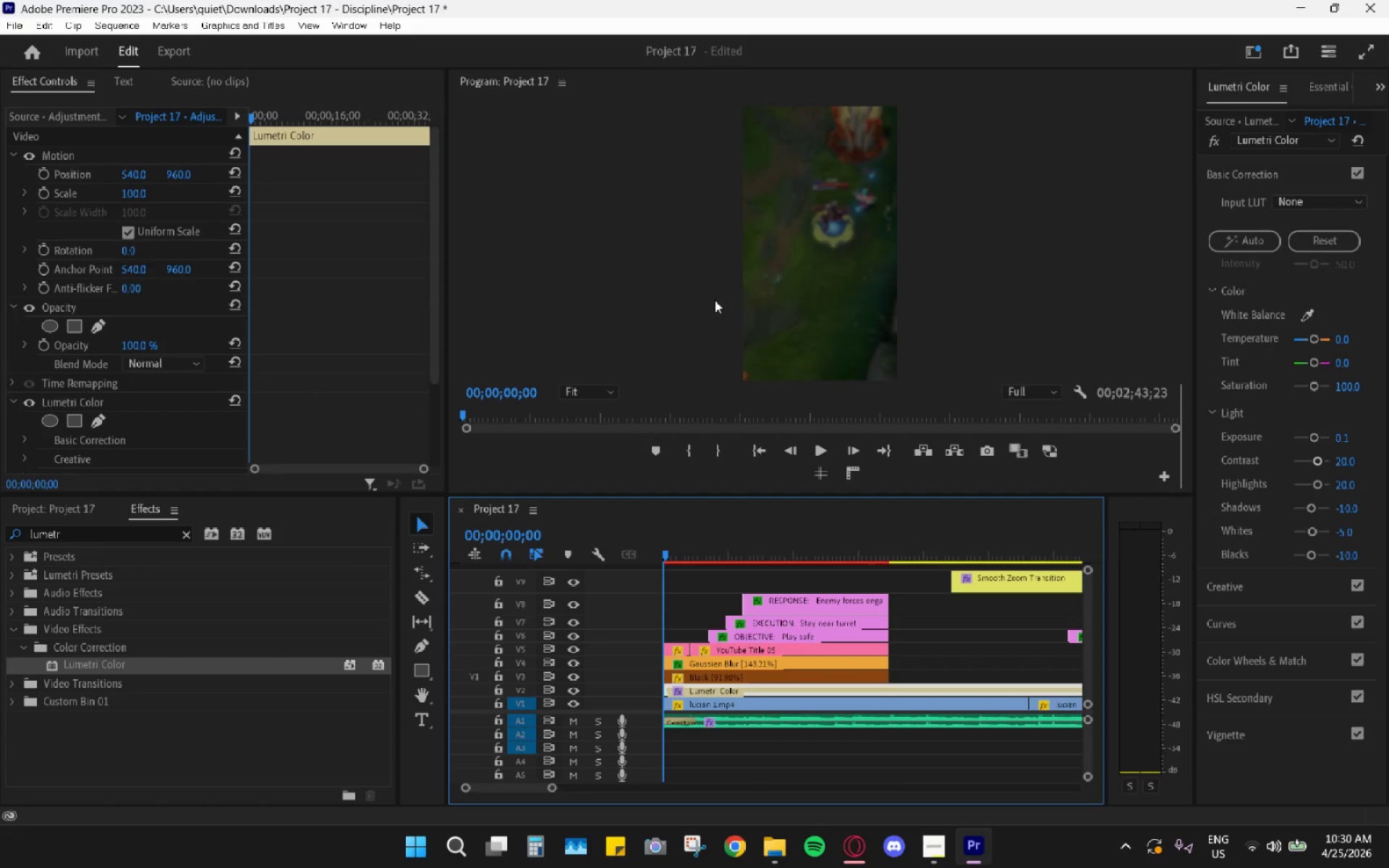 
key(Space)
 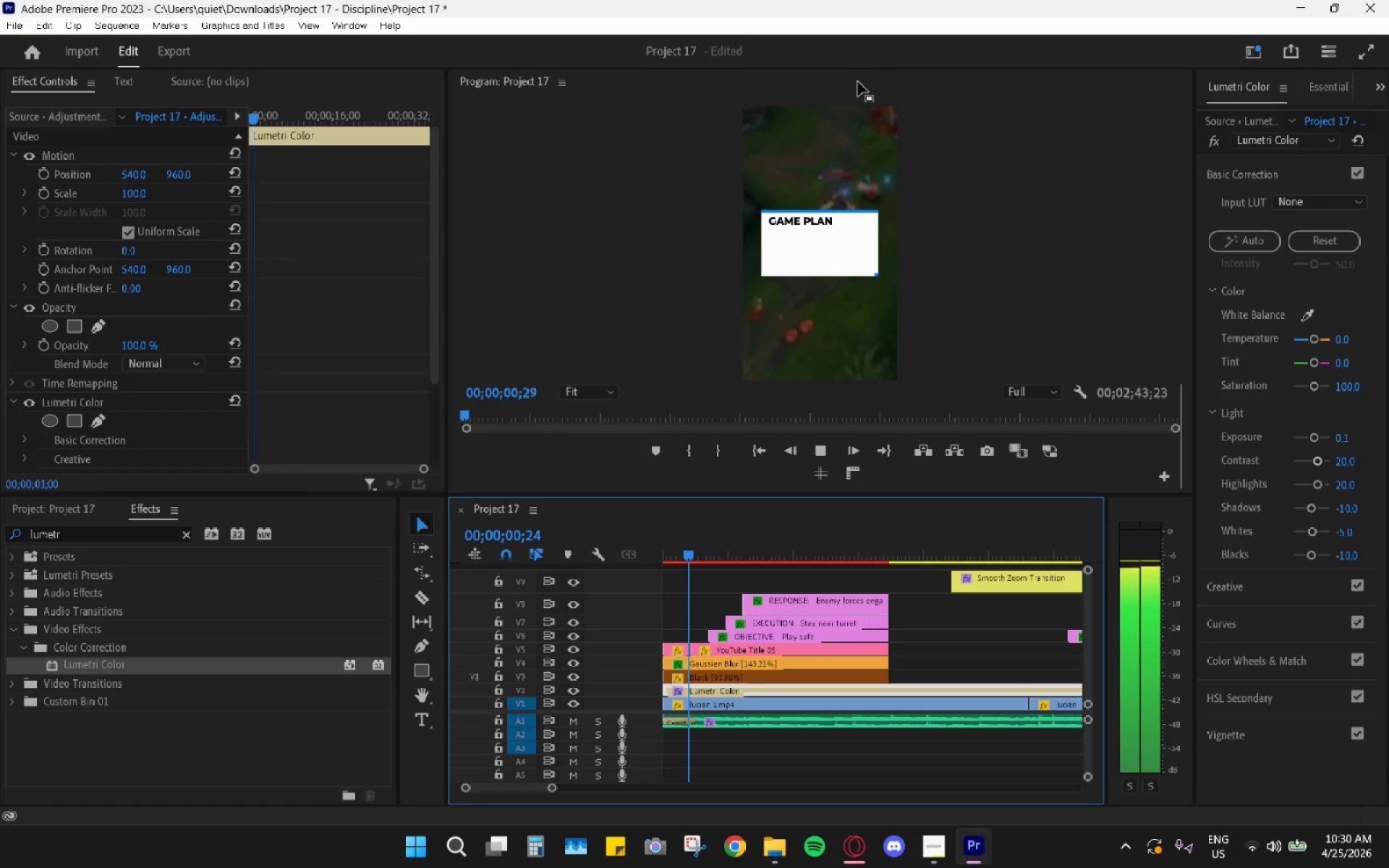 
double_click([861, 81])
 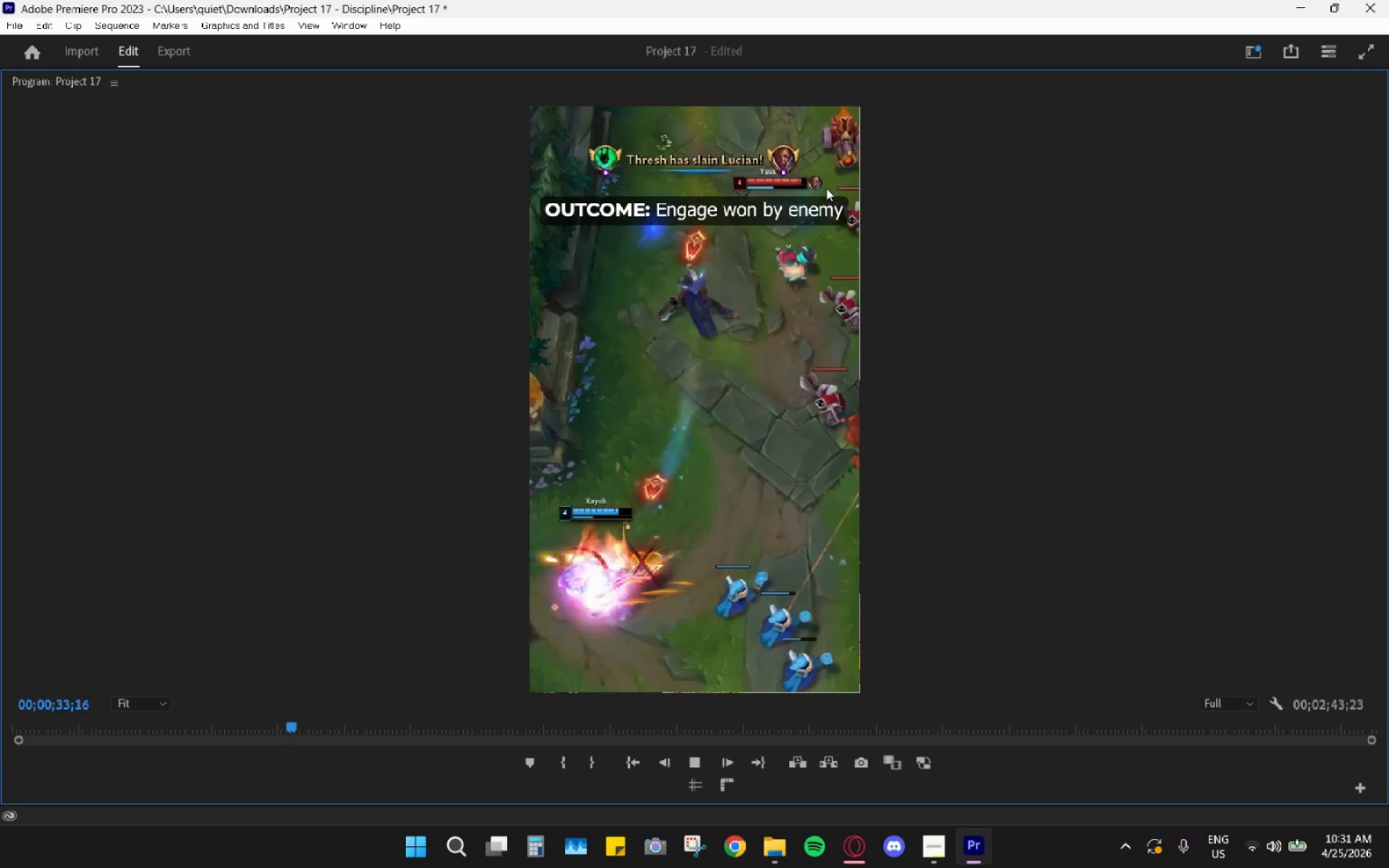 
wait(37.02)
 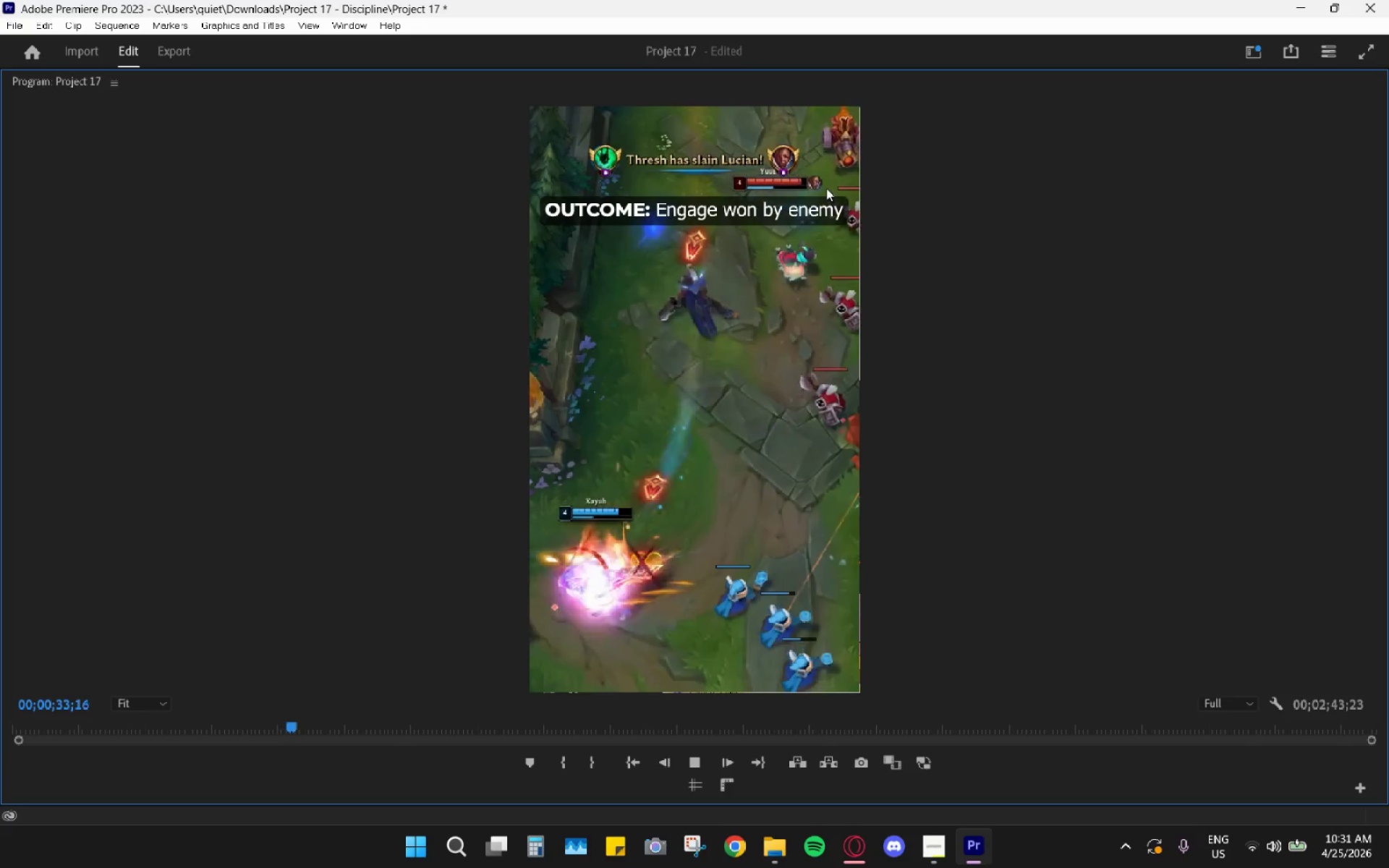 
key(Escape)
 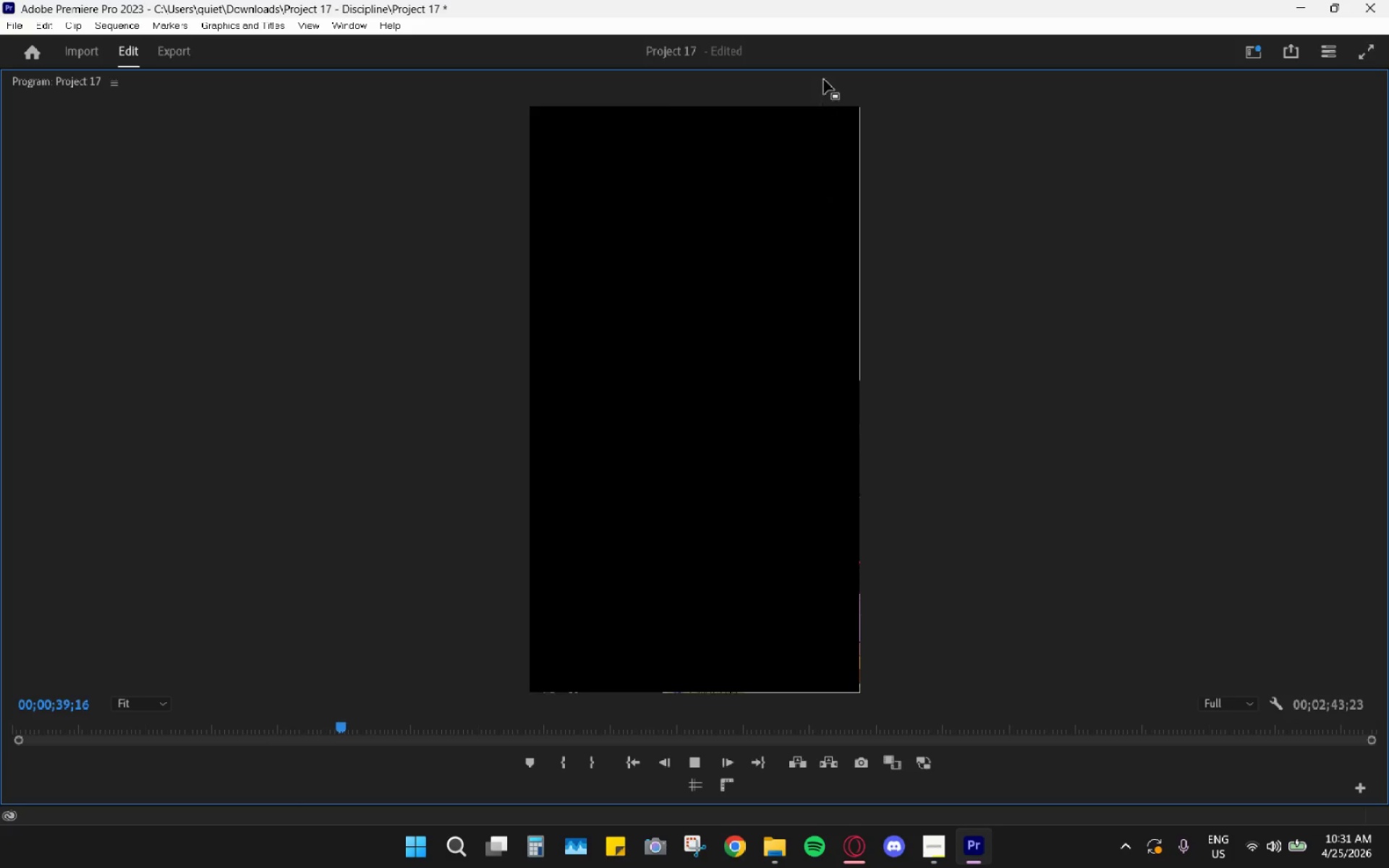 
left_click_drag(start_coordinate=[820, 71], to_coordinate=[816, 77])
 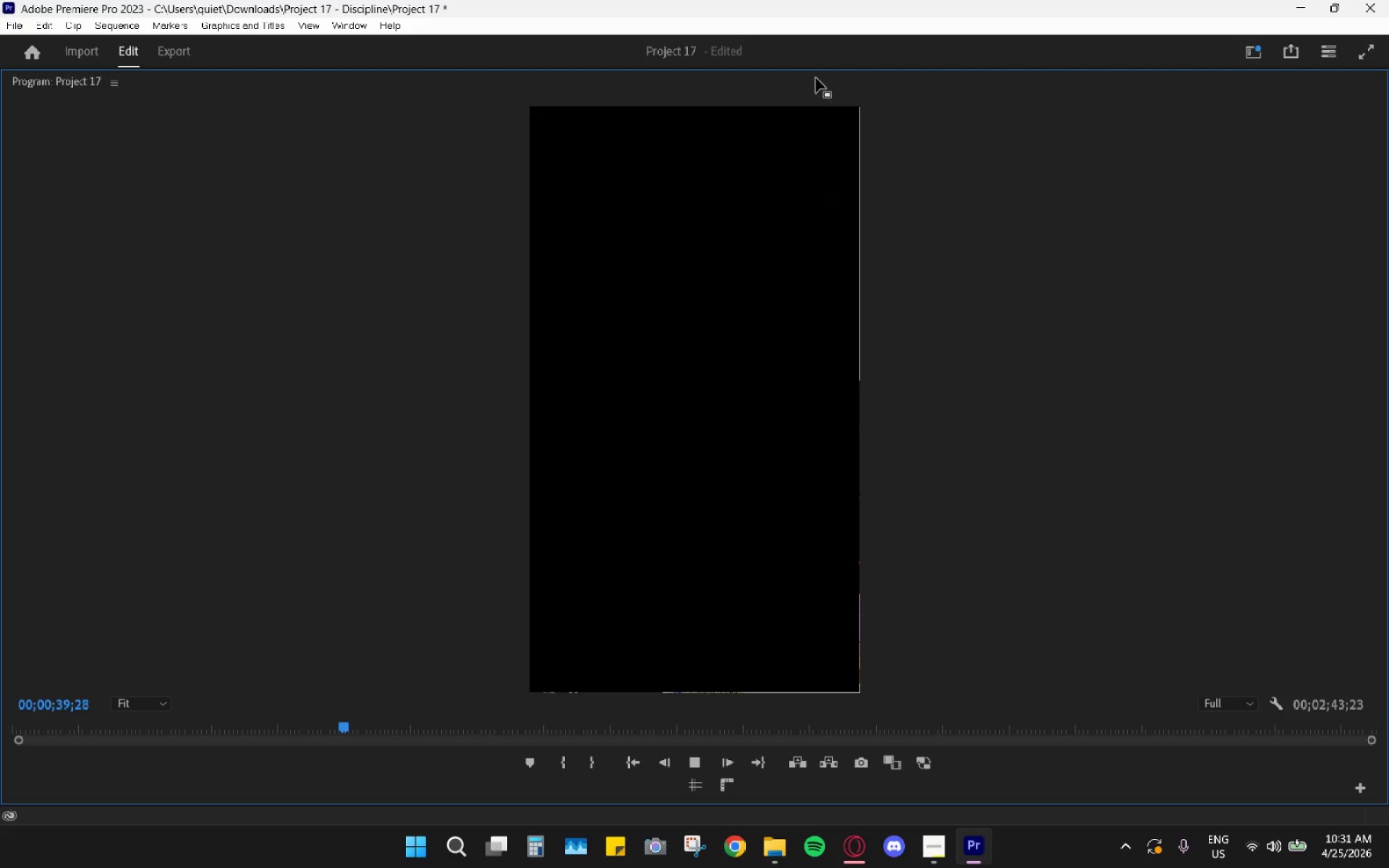 
double_click([816, 78])
 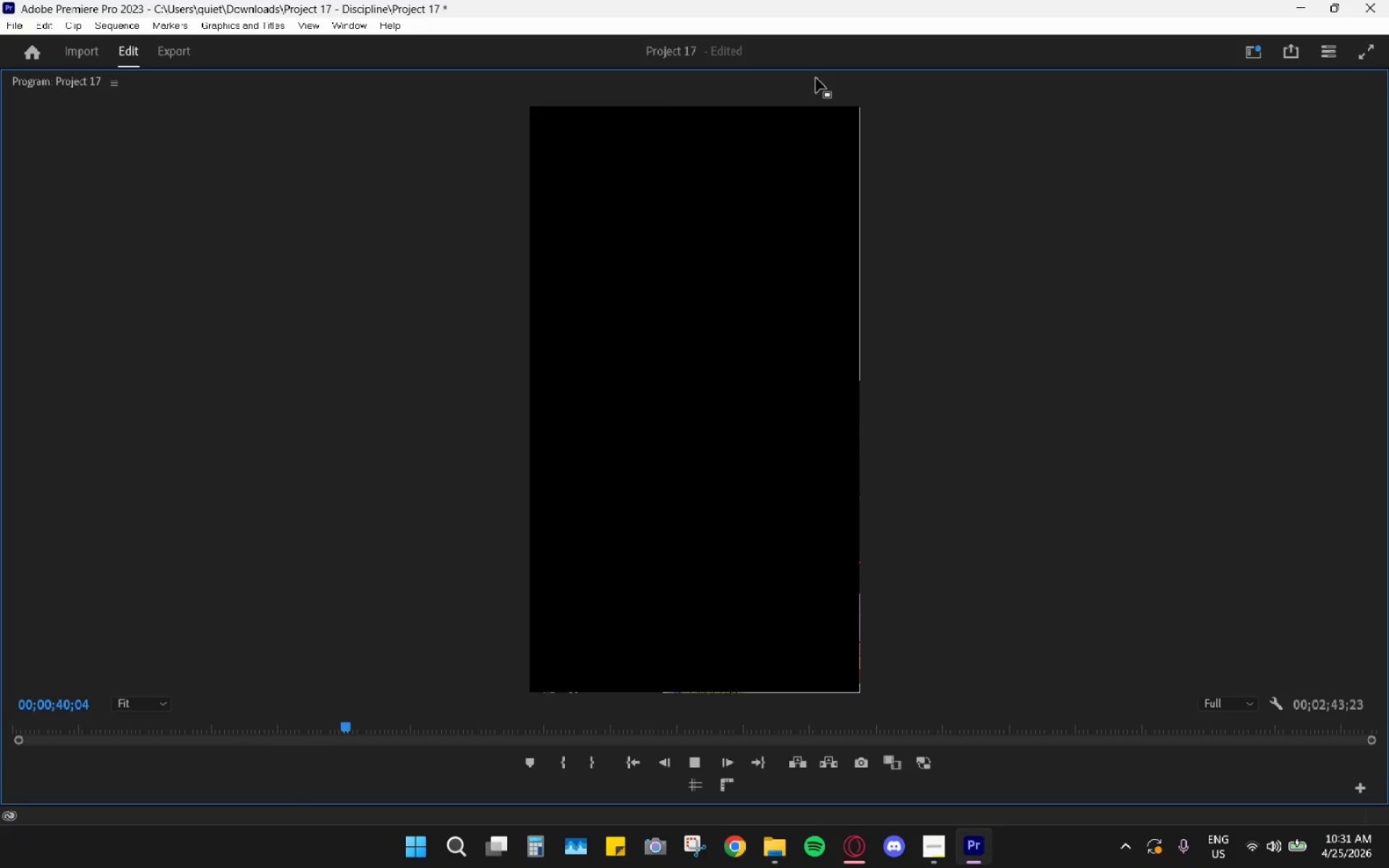 
triple_click([816, 78])
 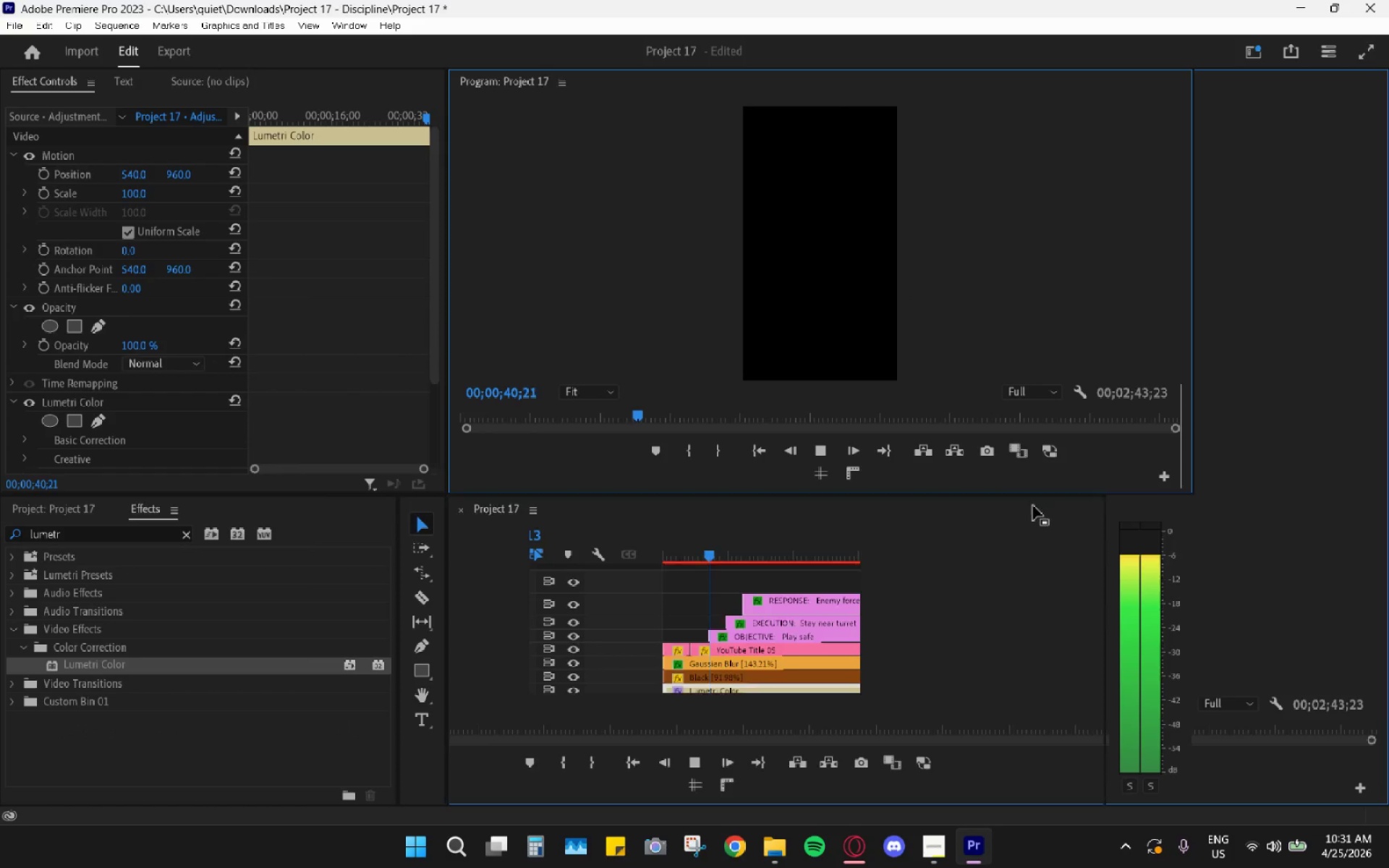 
key(Space)
 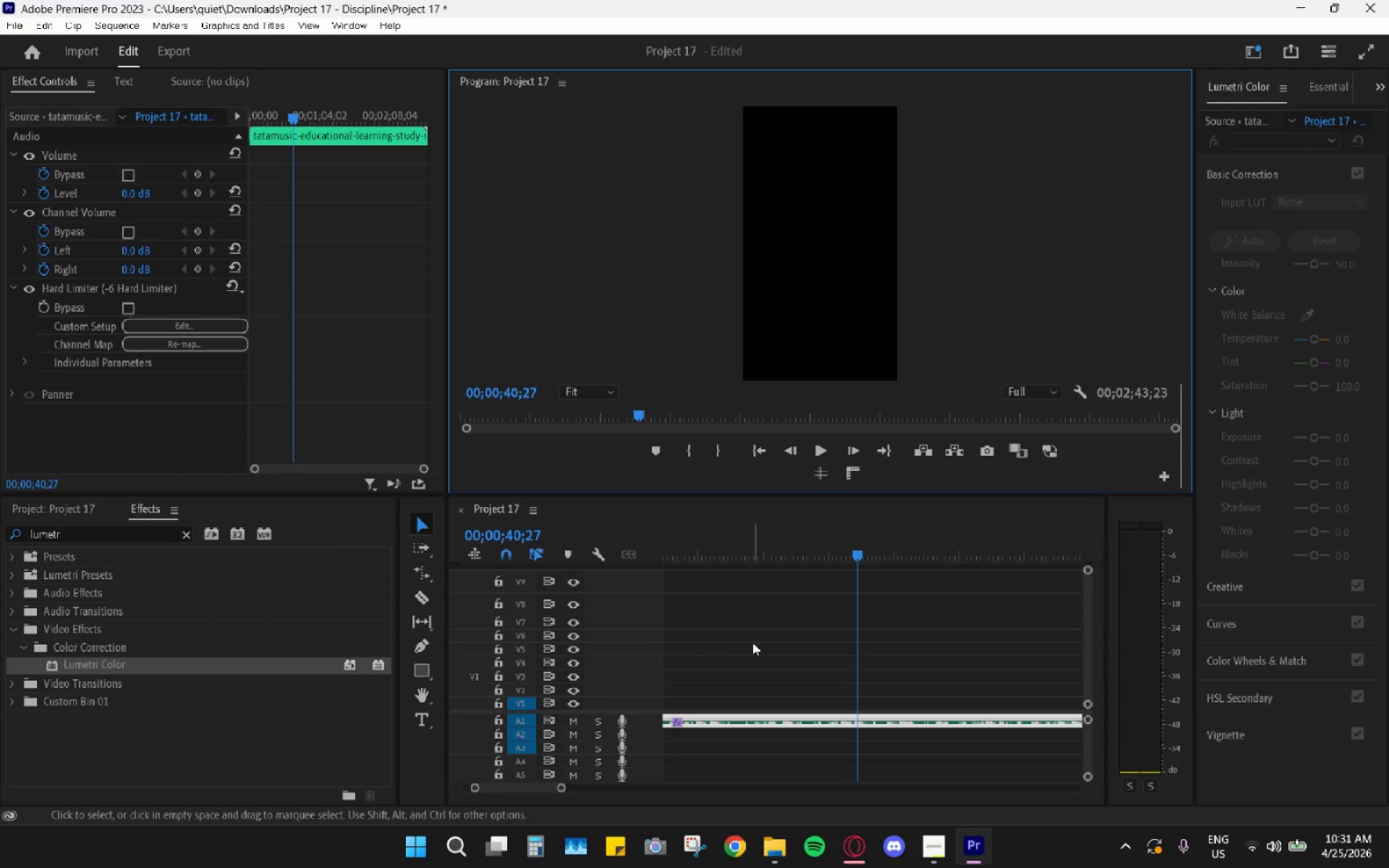 
hold_key(key=AltLeft, duration=0.59)
scroll: coordinate [831, 663], scroll_direction: down, amount: 6.0
 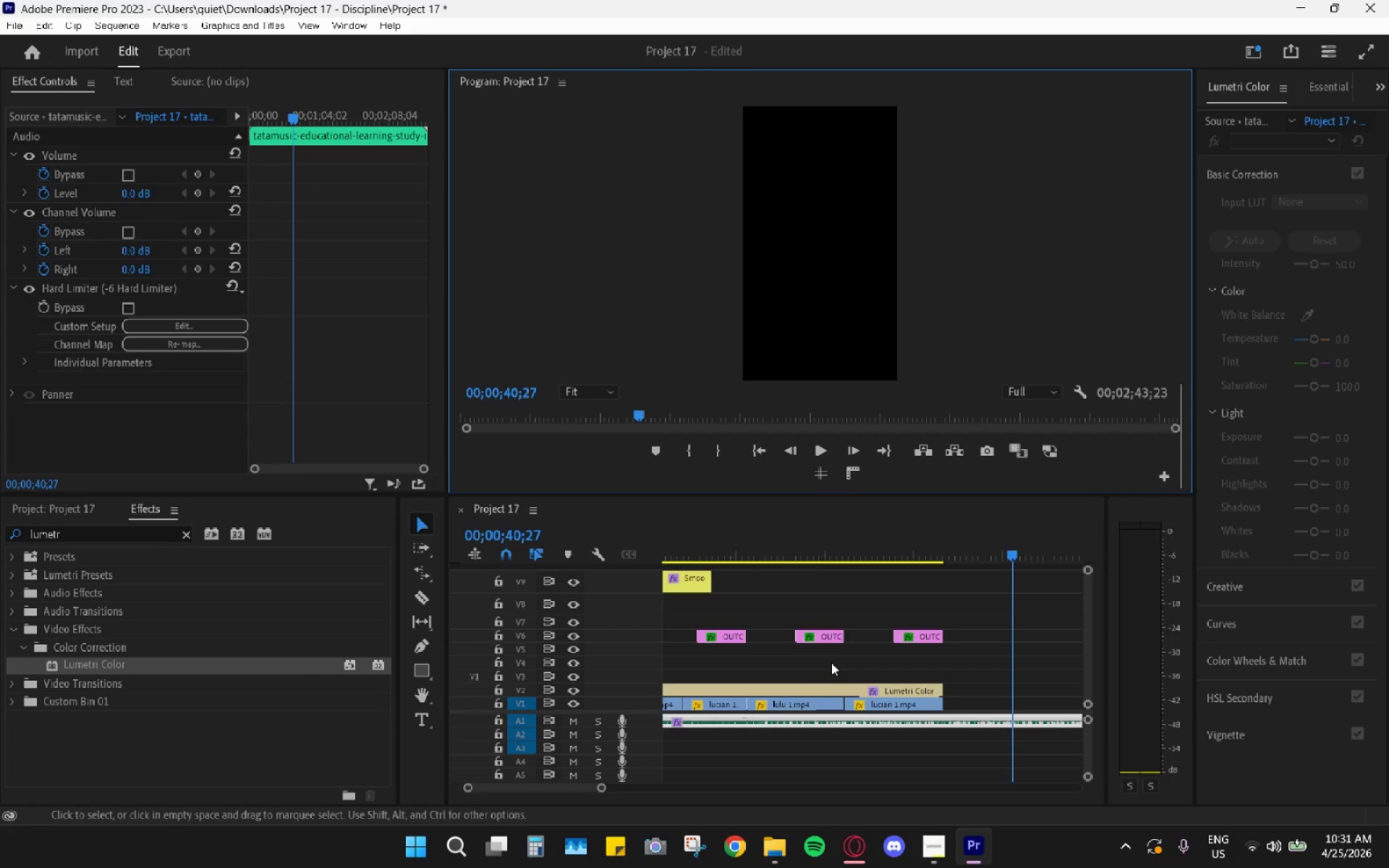 
hold_key(key=AltLeft, duration=0.38)
 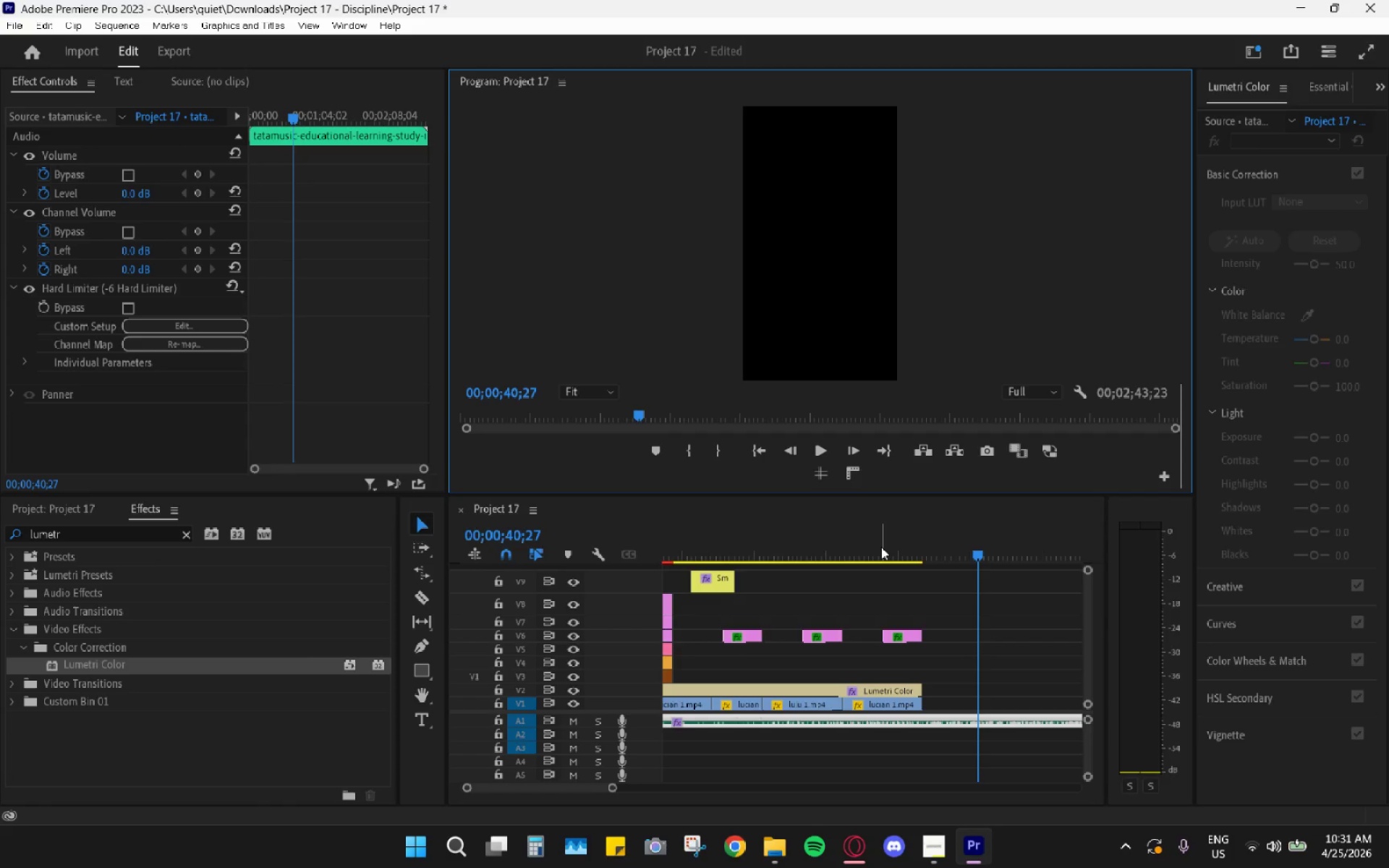 
left_click_drag(start_coordinate=[879, 545], to_coordinate=[917, 553])
 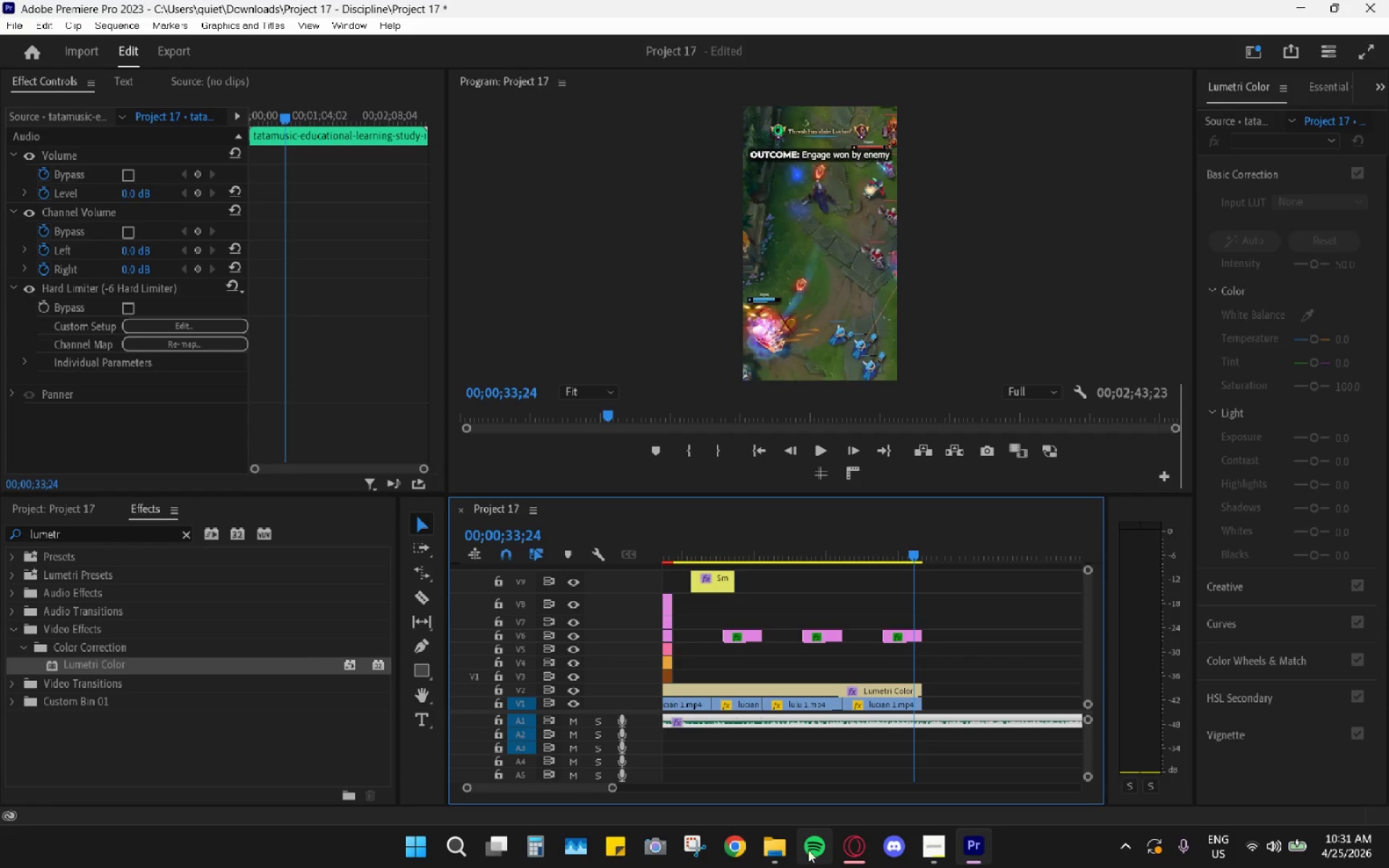 
left_click([787, 850])
 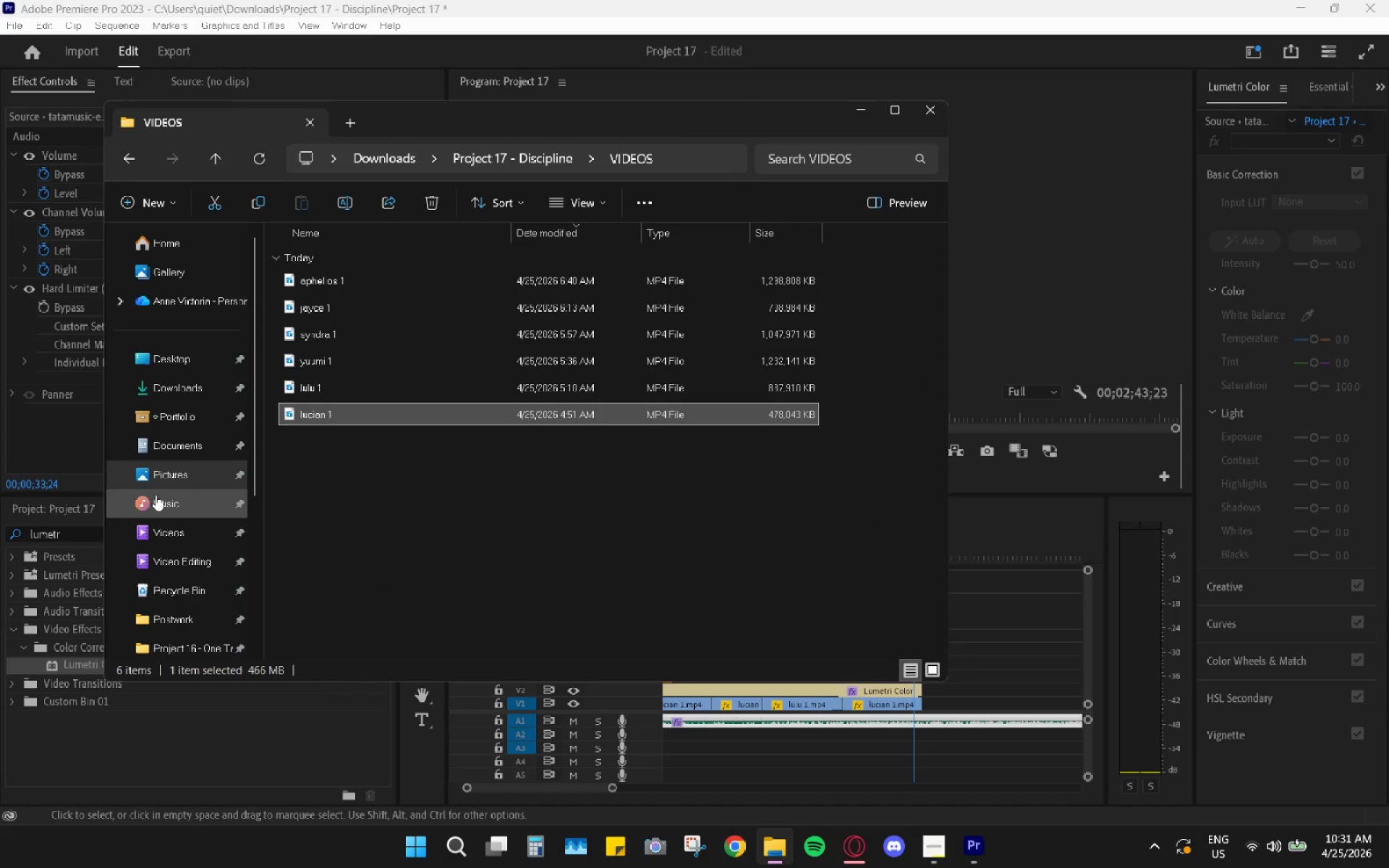 
left_click([68, 503])
 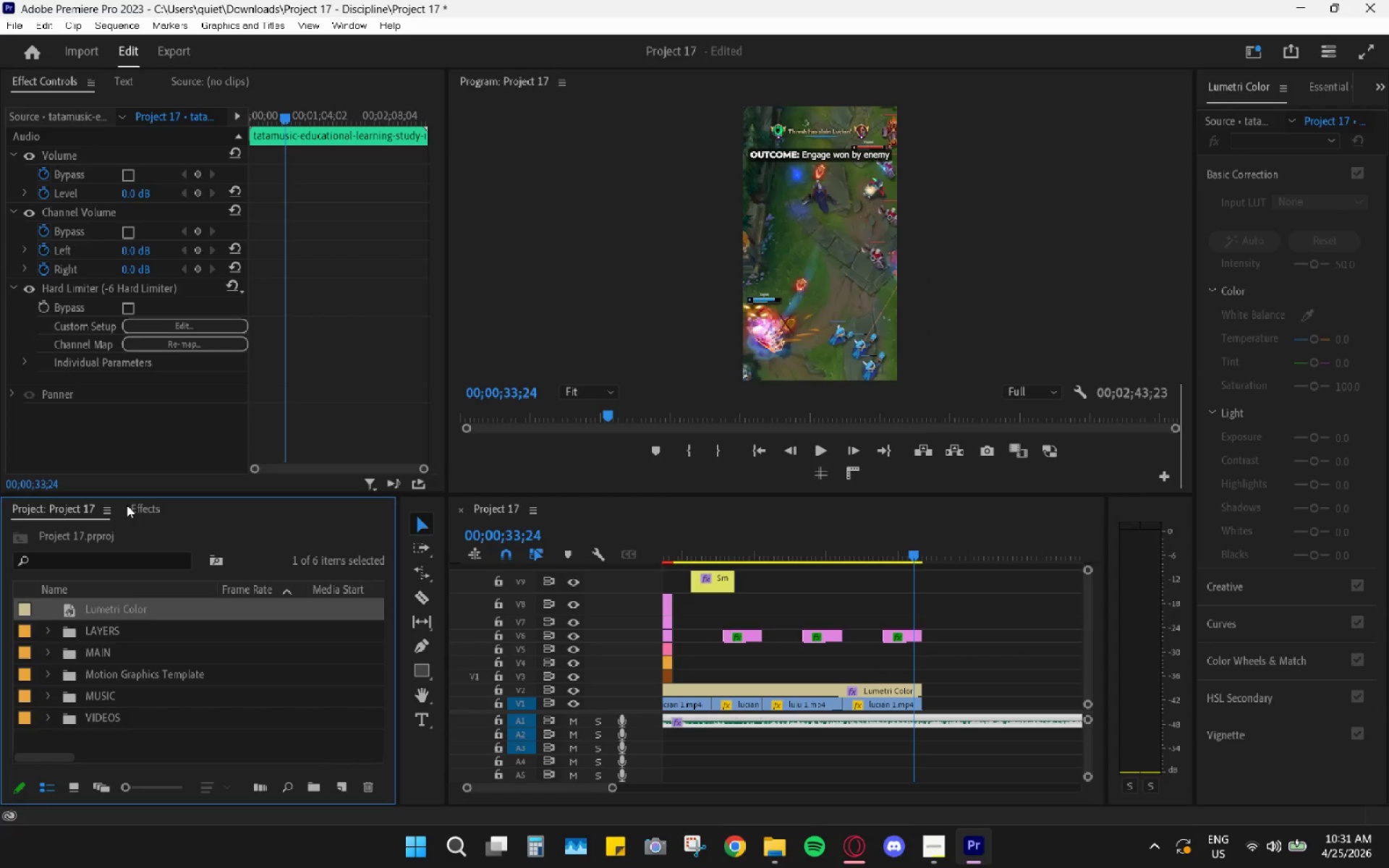 
left_click([127, 505])
 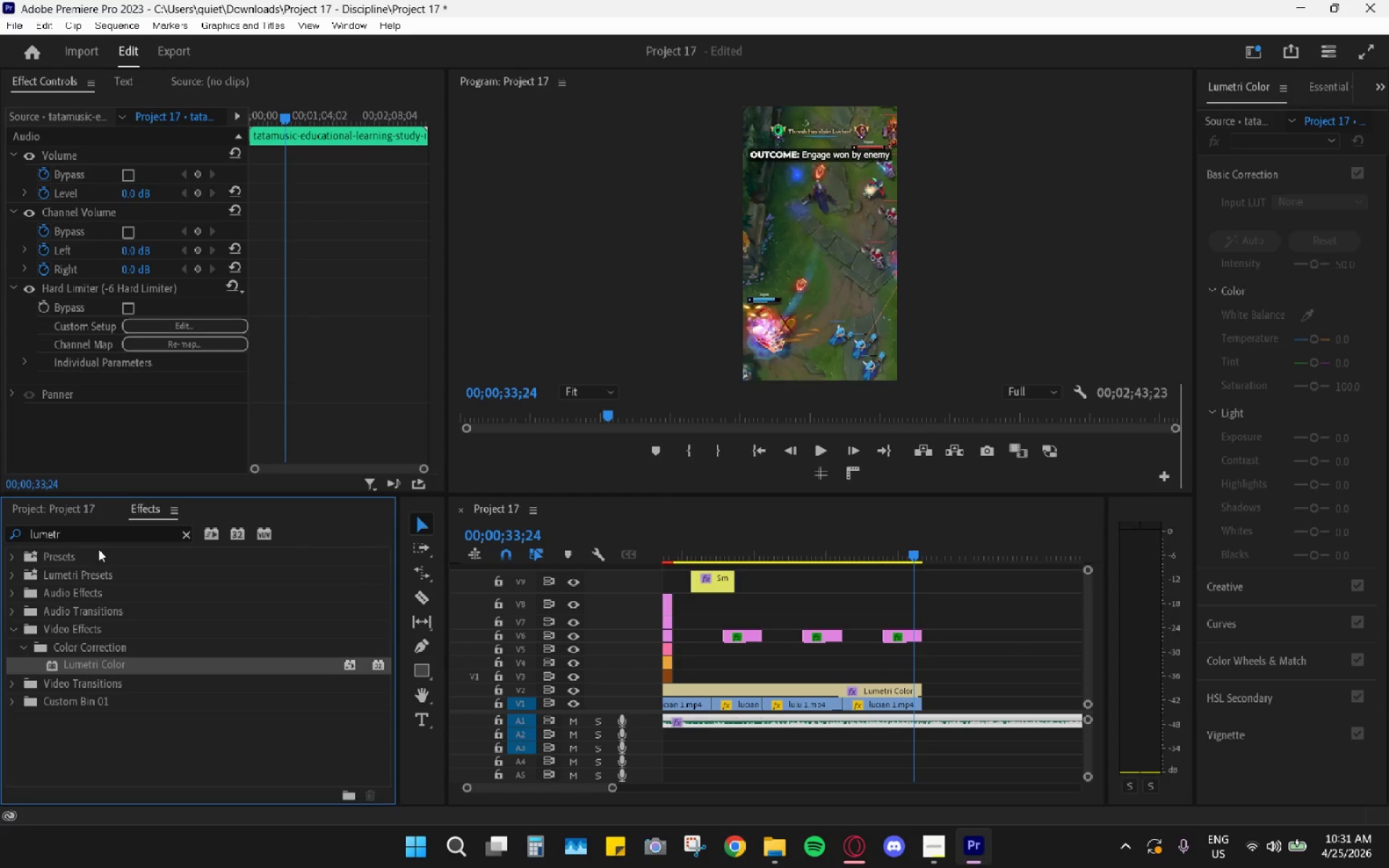 
left_click_drag(start_coordinate=[41, 505], to_coordinate=[43, 516])
 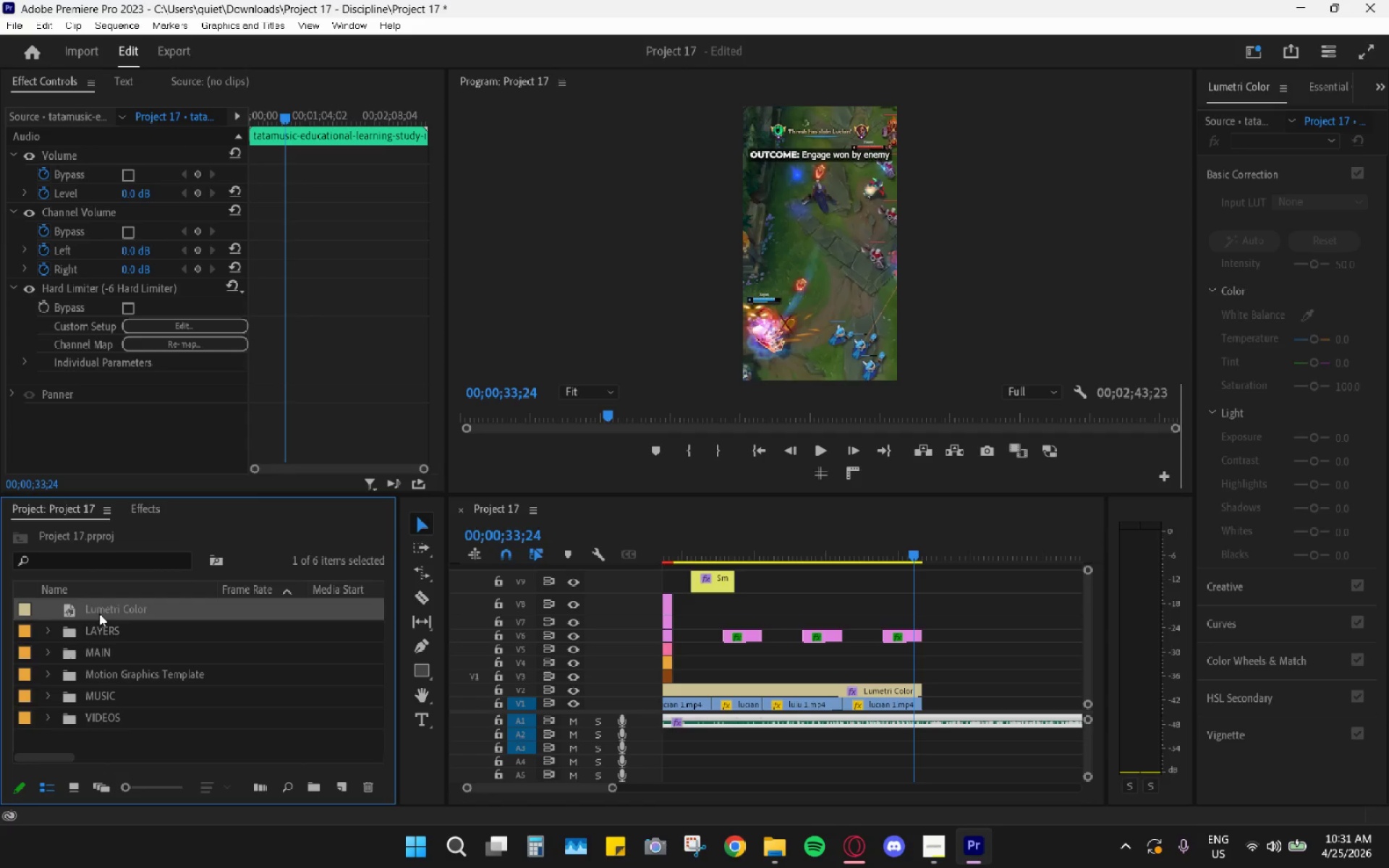 
left_click_drag(start_coordinate=[100, 608], to_coordinate=[100, 626])
 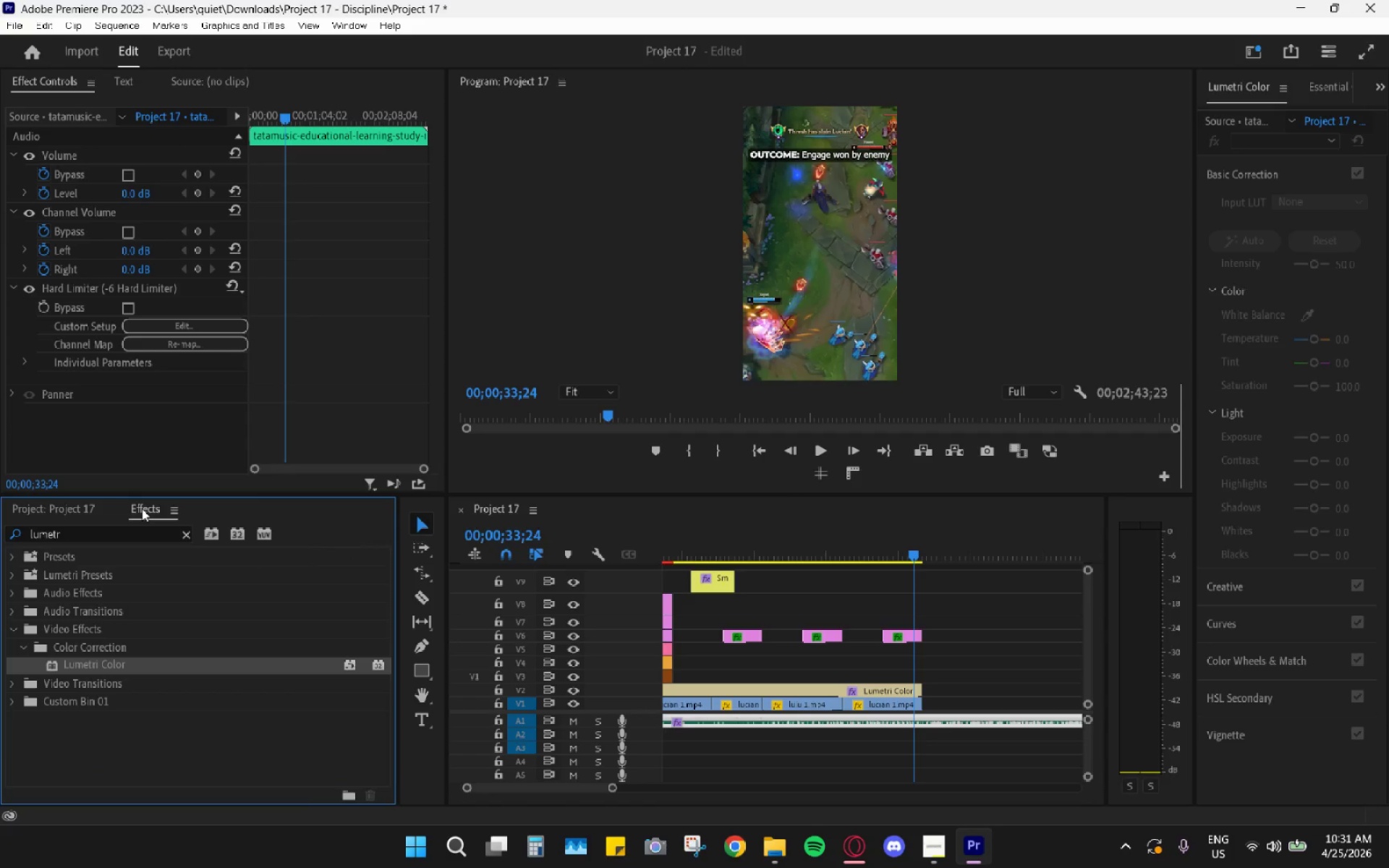 
double_click([81, 509])
 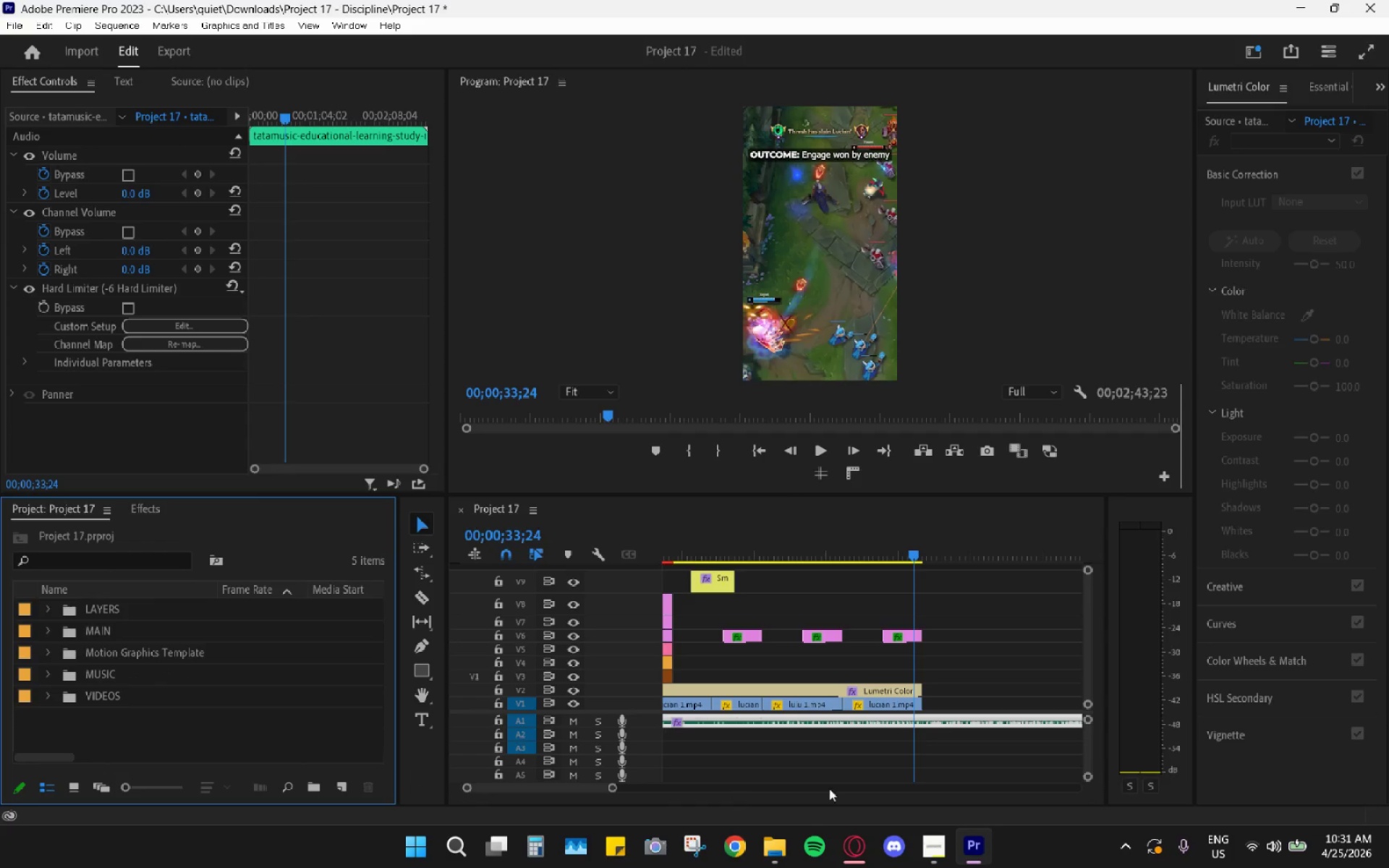 
hold_key(key=AltLeft, duration=1.33)
scroll: coordinate [976, 749], scroll_direction: down, amount: 20.0
 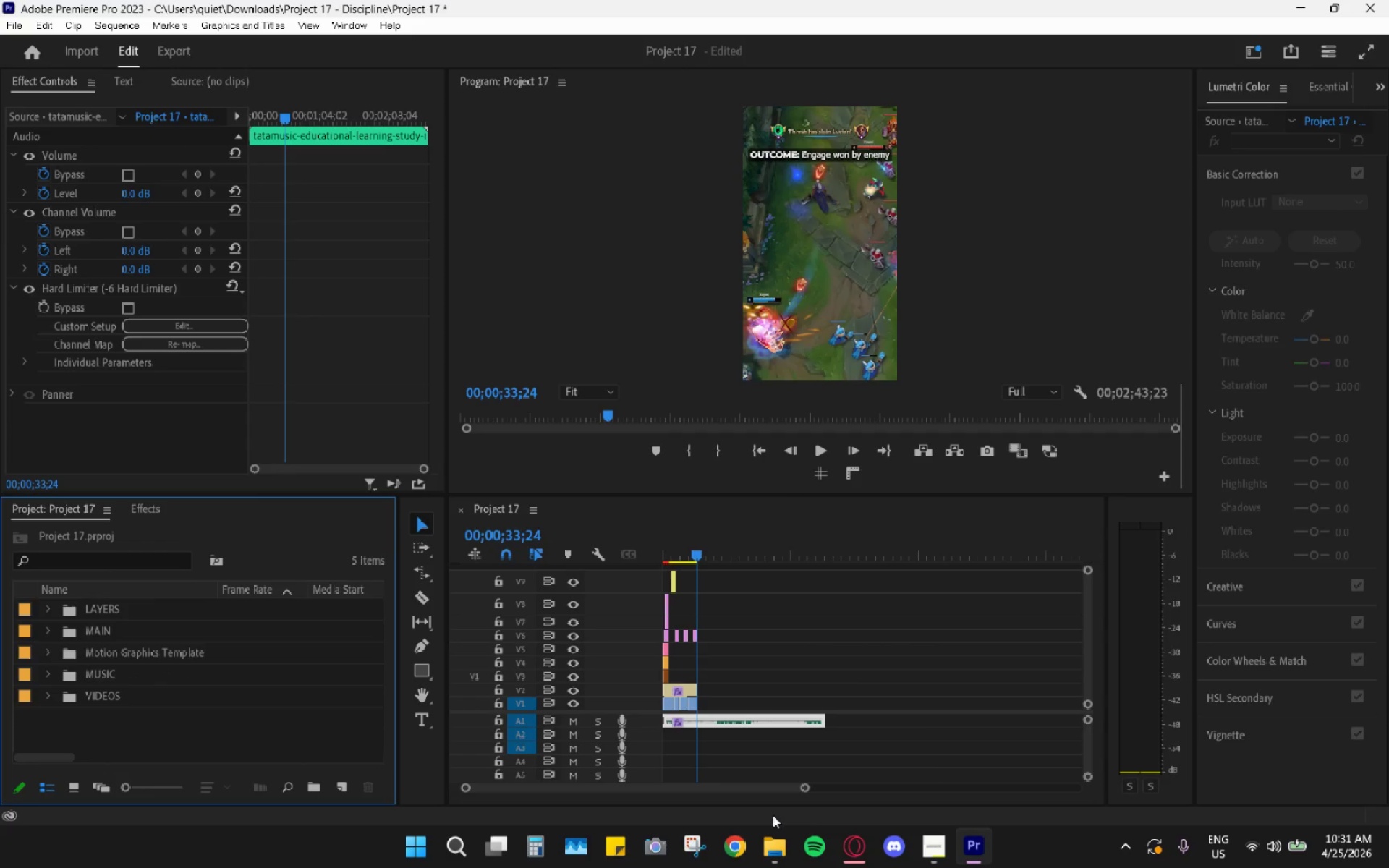 
left_click([764, 843])
 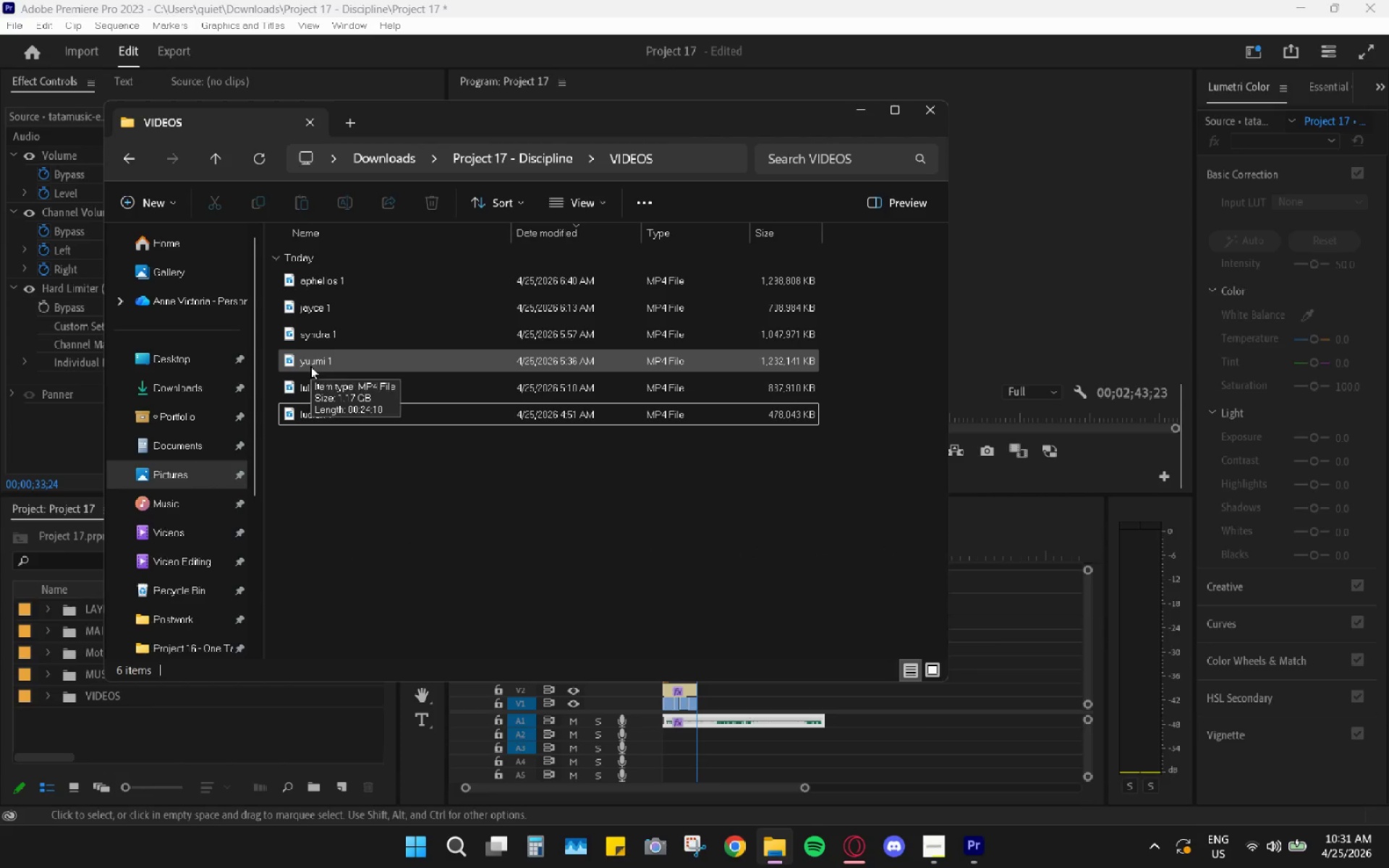 
wait(6.19)
 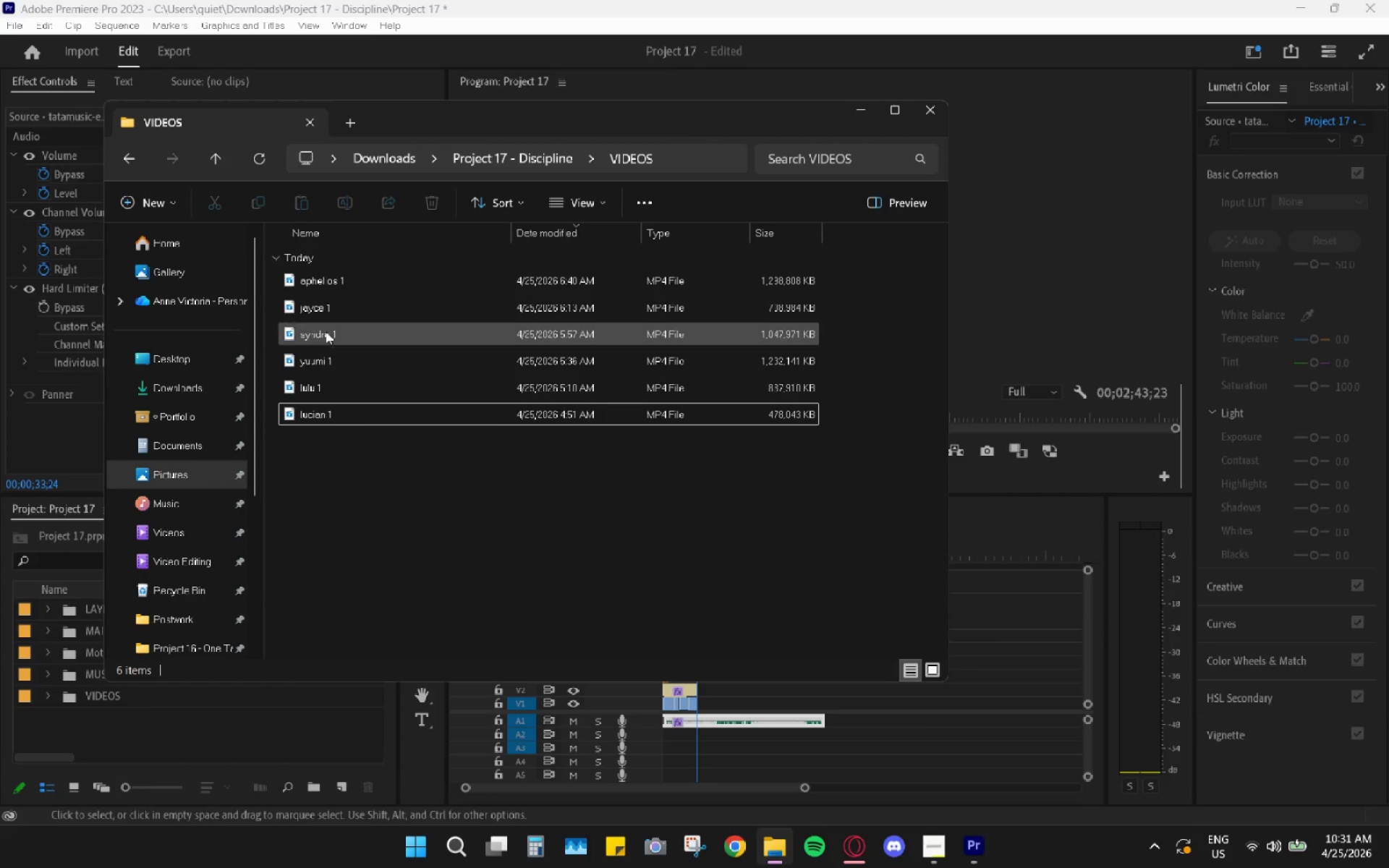 
left_click_drag(start_coordinate=[313, 364], to_coordinate=[1002, 699])
 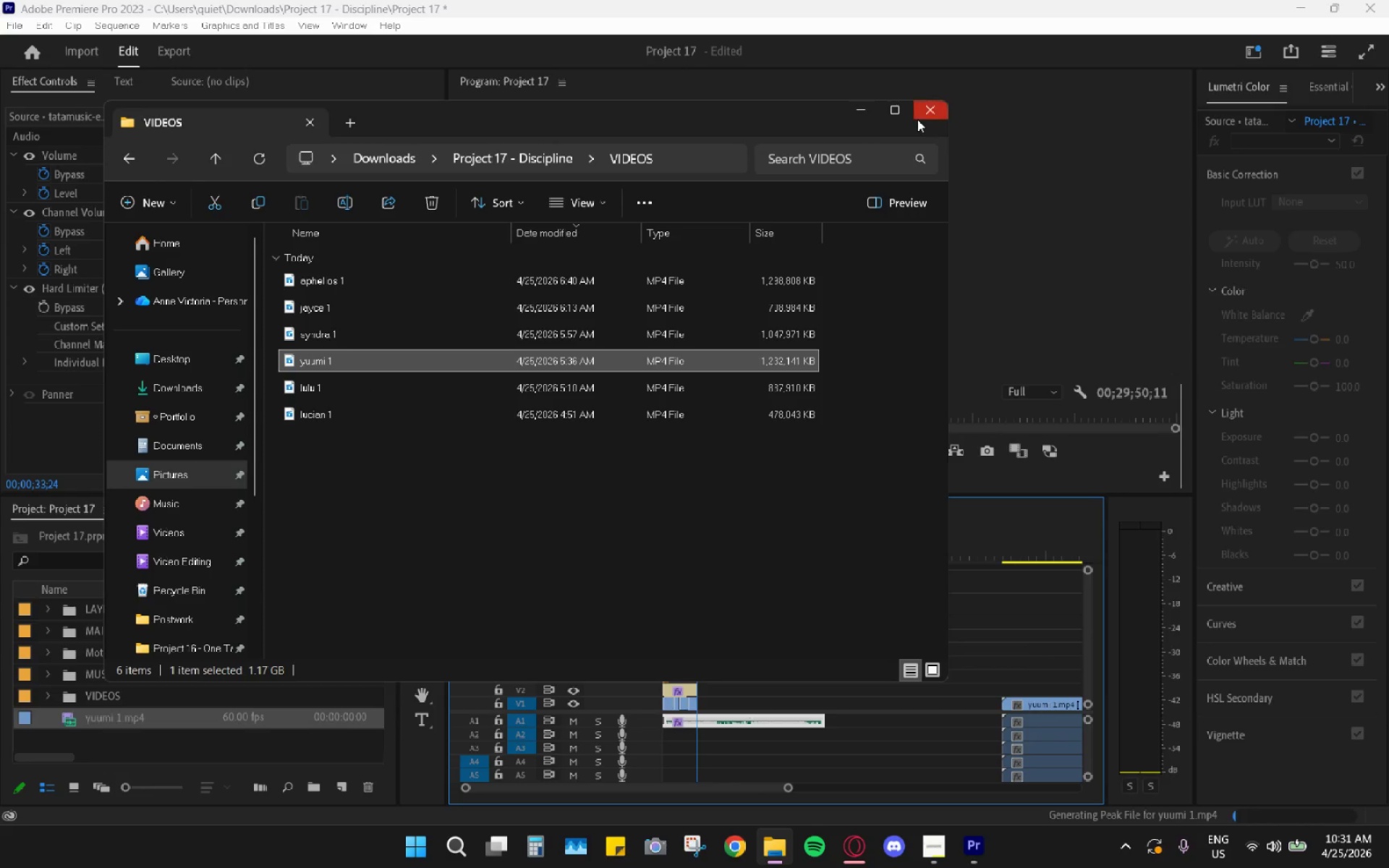 
left_click([917, 119])
 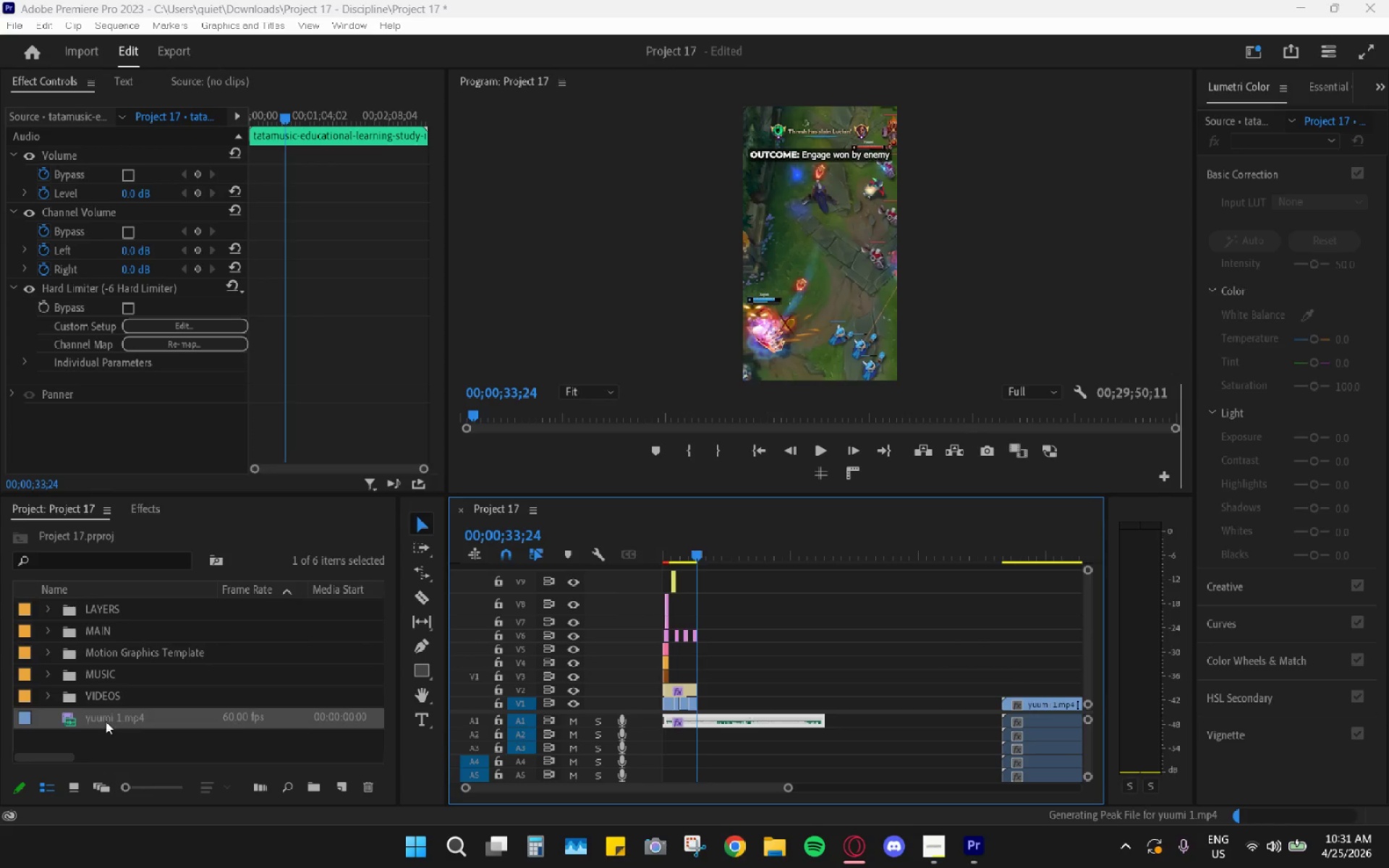 
left_click_drag(start_coordinate=[106, 719], to_coordinate=[106, 693])
 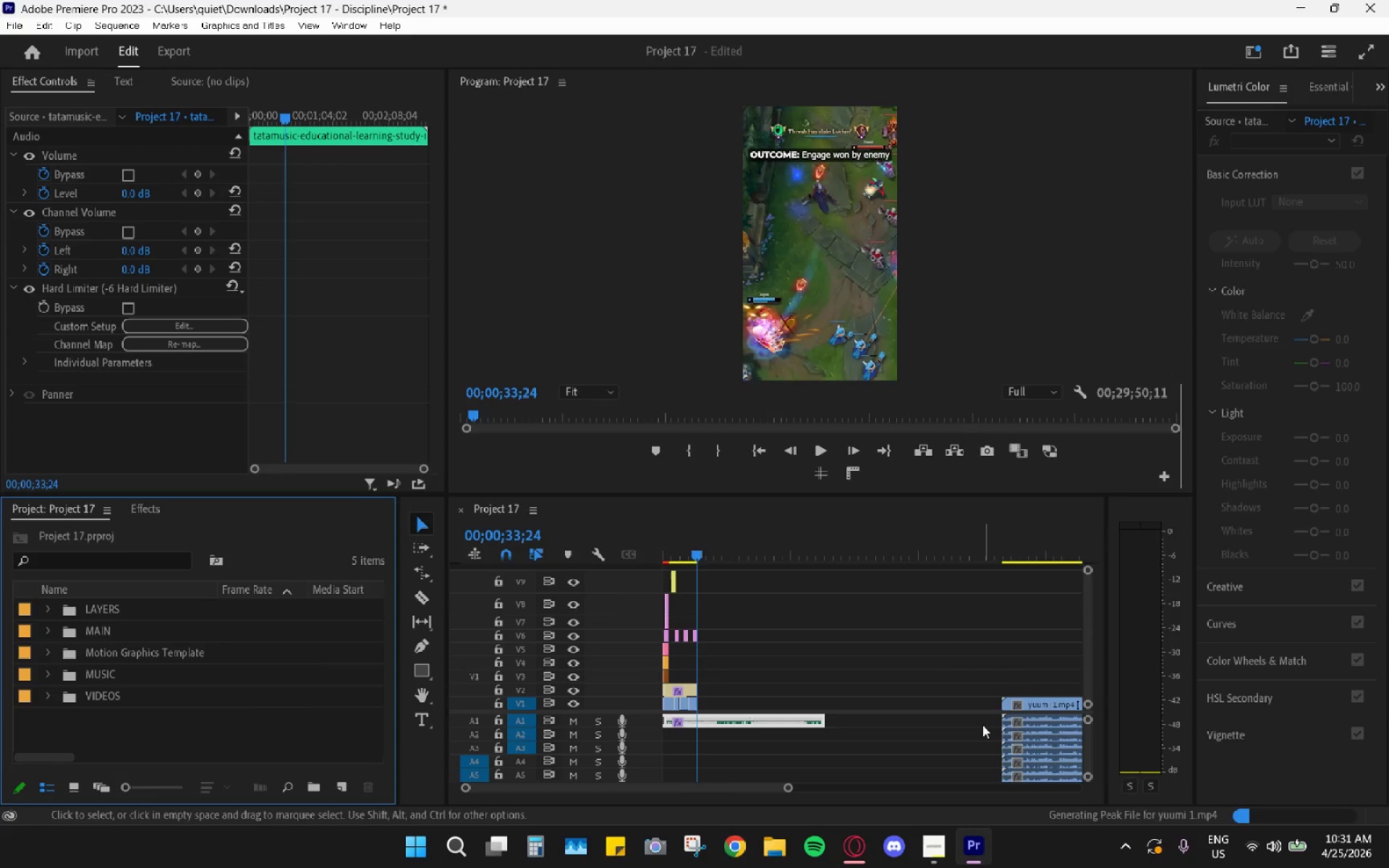 
hold_key(key=AltLeft, duration=1.48)
left_click_drag(start_coordinate=[978, 722], to_coordinate=[1036, 802])
 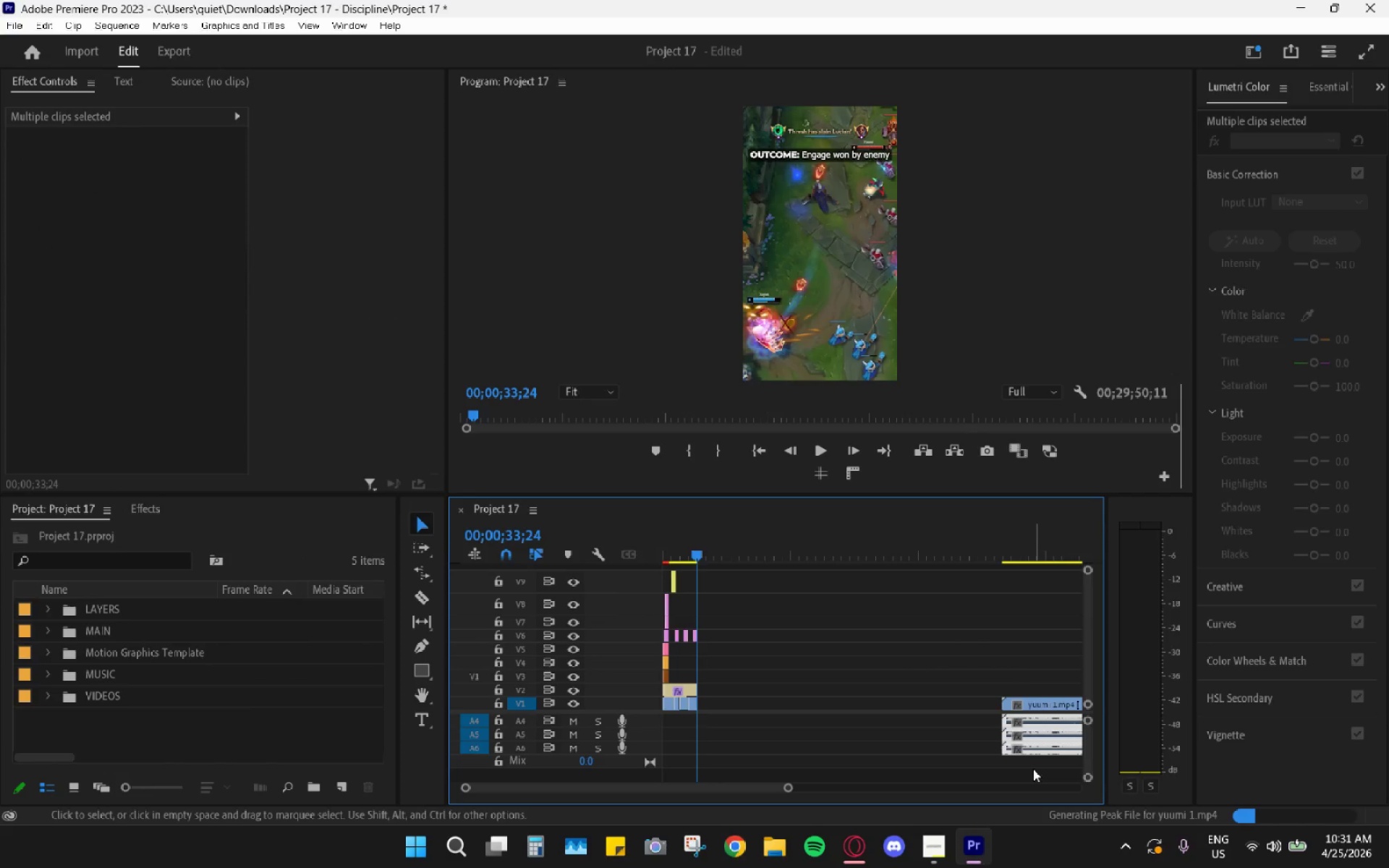 
key(H)
 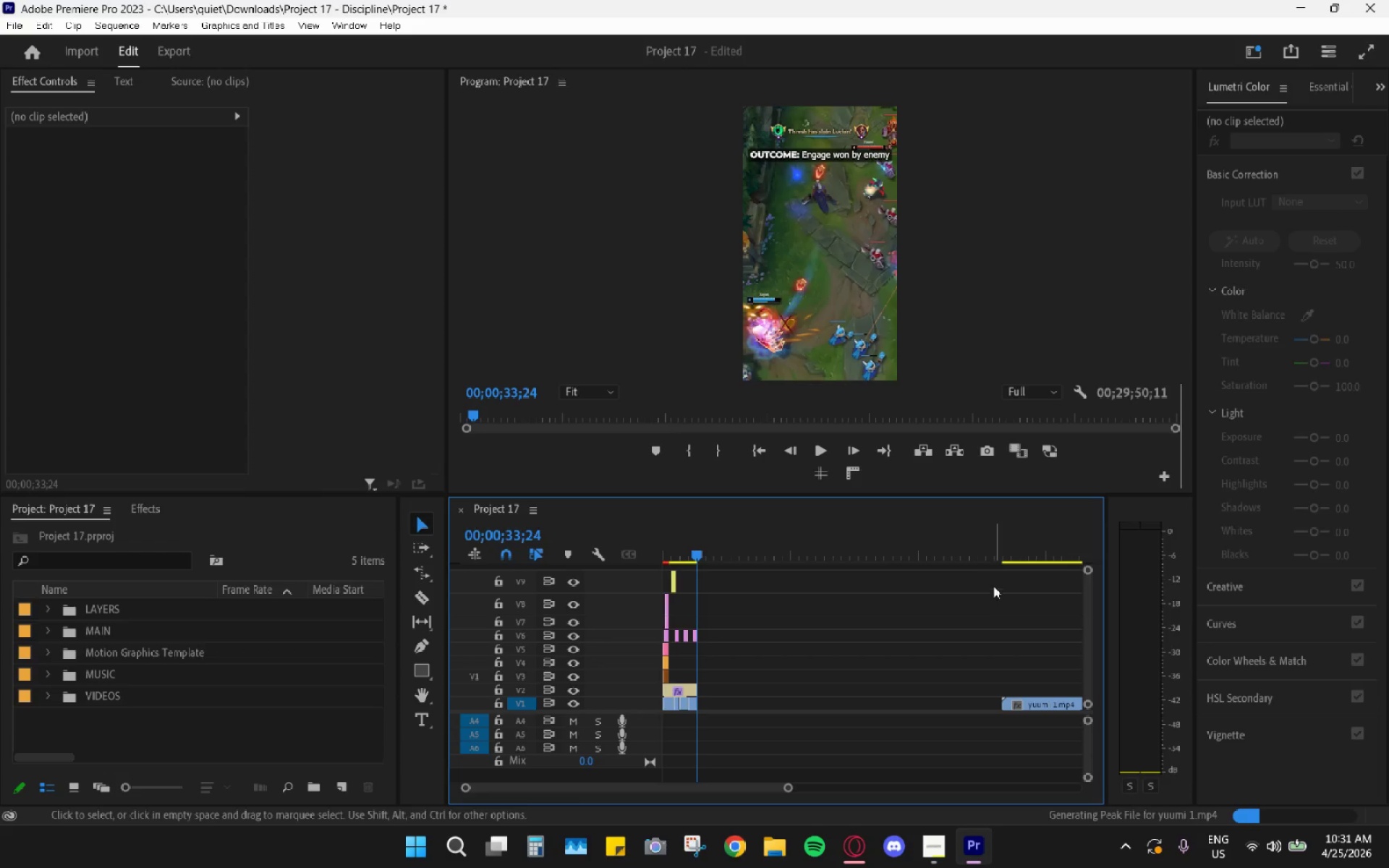 
left_click_drag(start_coordinate=[998, 554], to_coordinate=[1029, 554])
 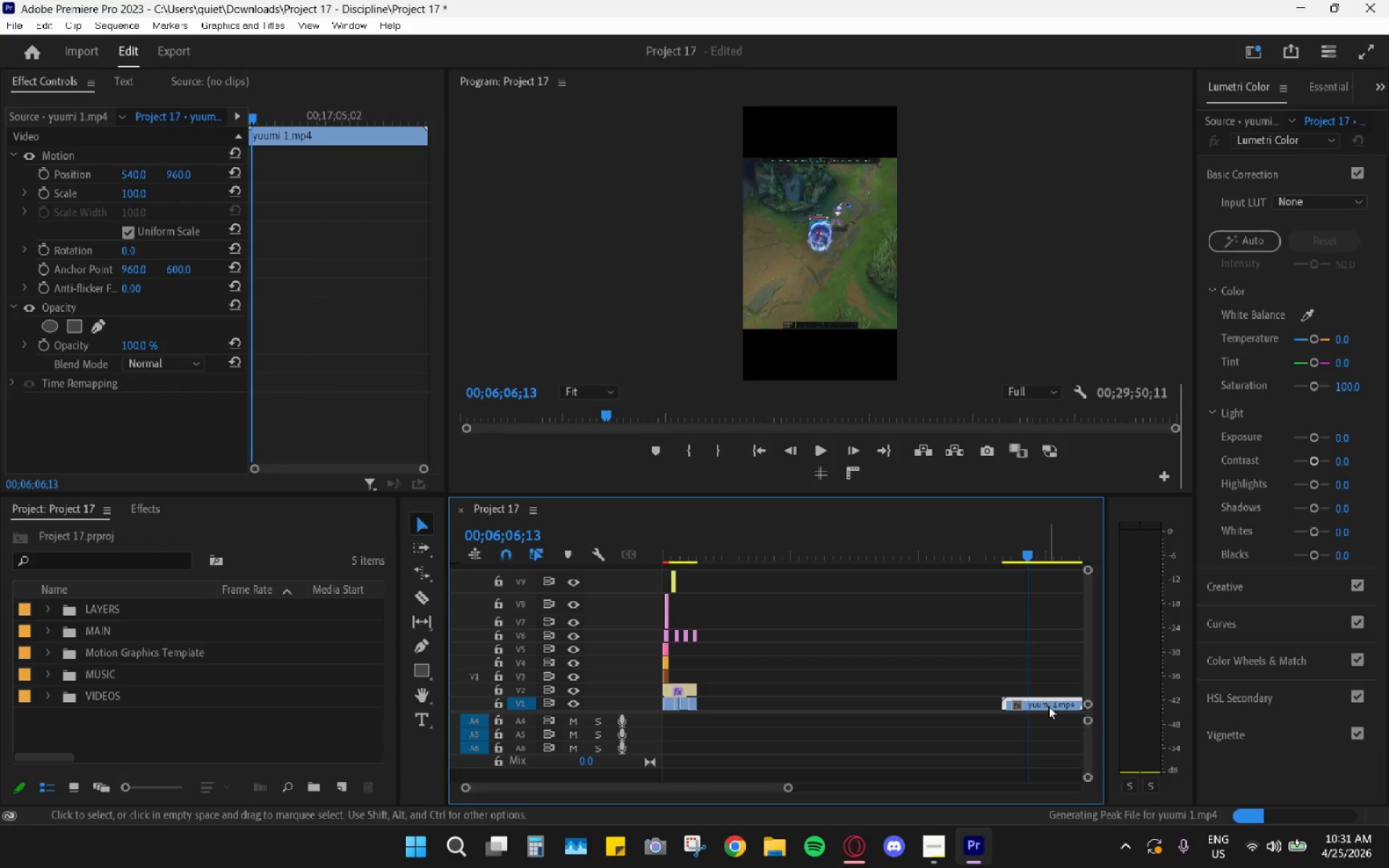 
left_click([1048, 706])
 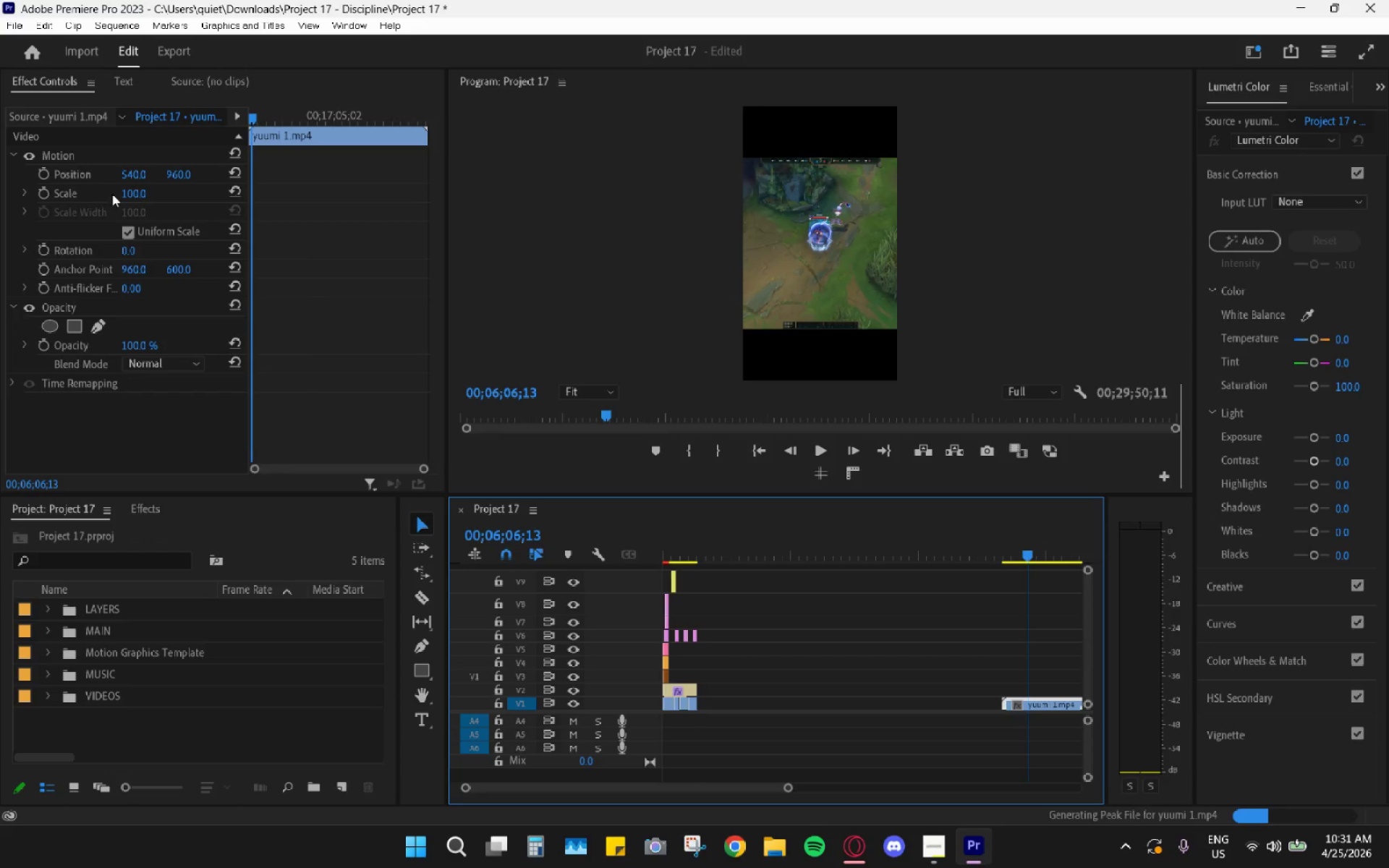 
left_click_drag(start_coordinate=[128, 190], to_coordinate=[268, 200])
 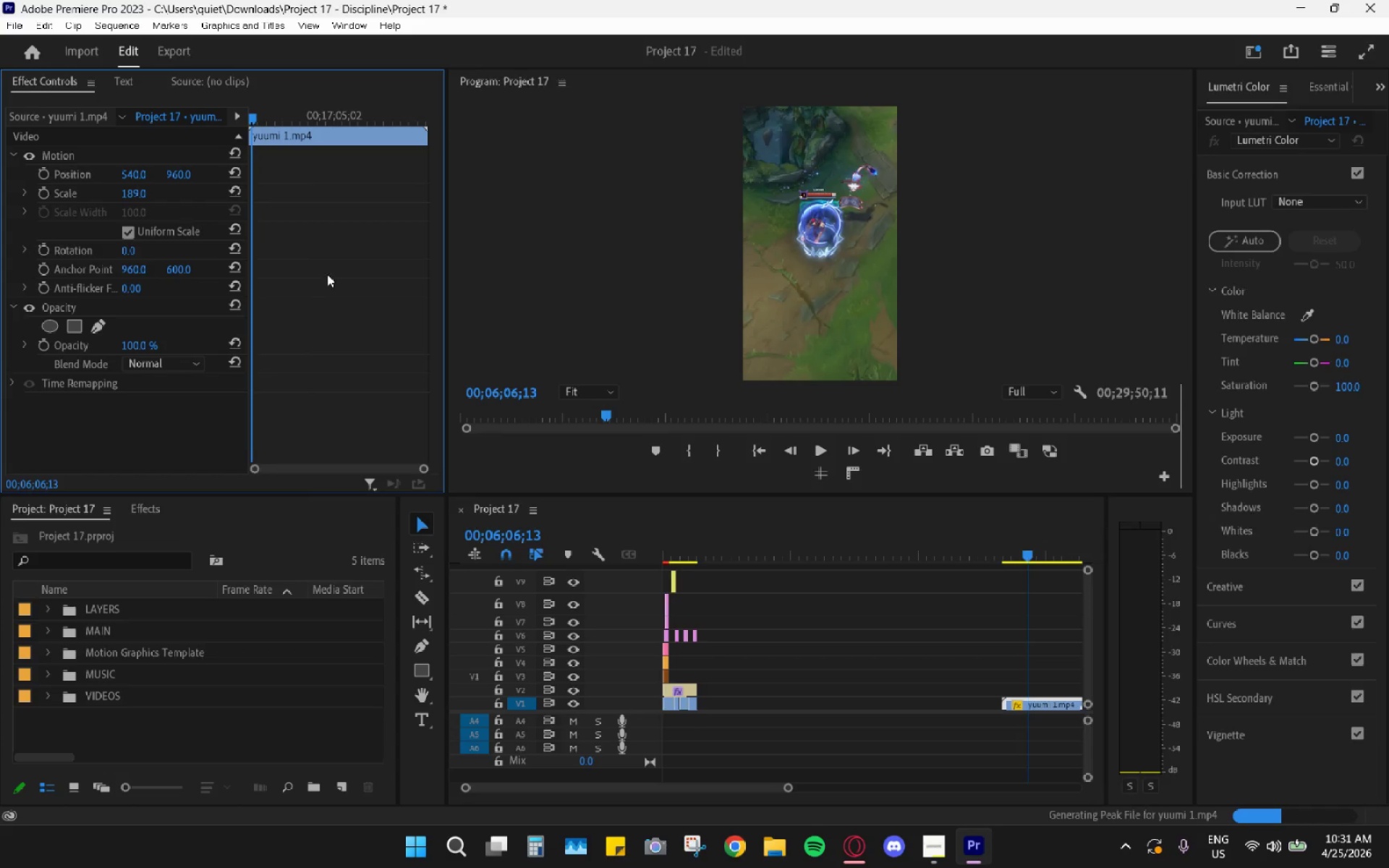 
key(Space)
 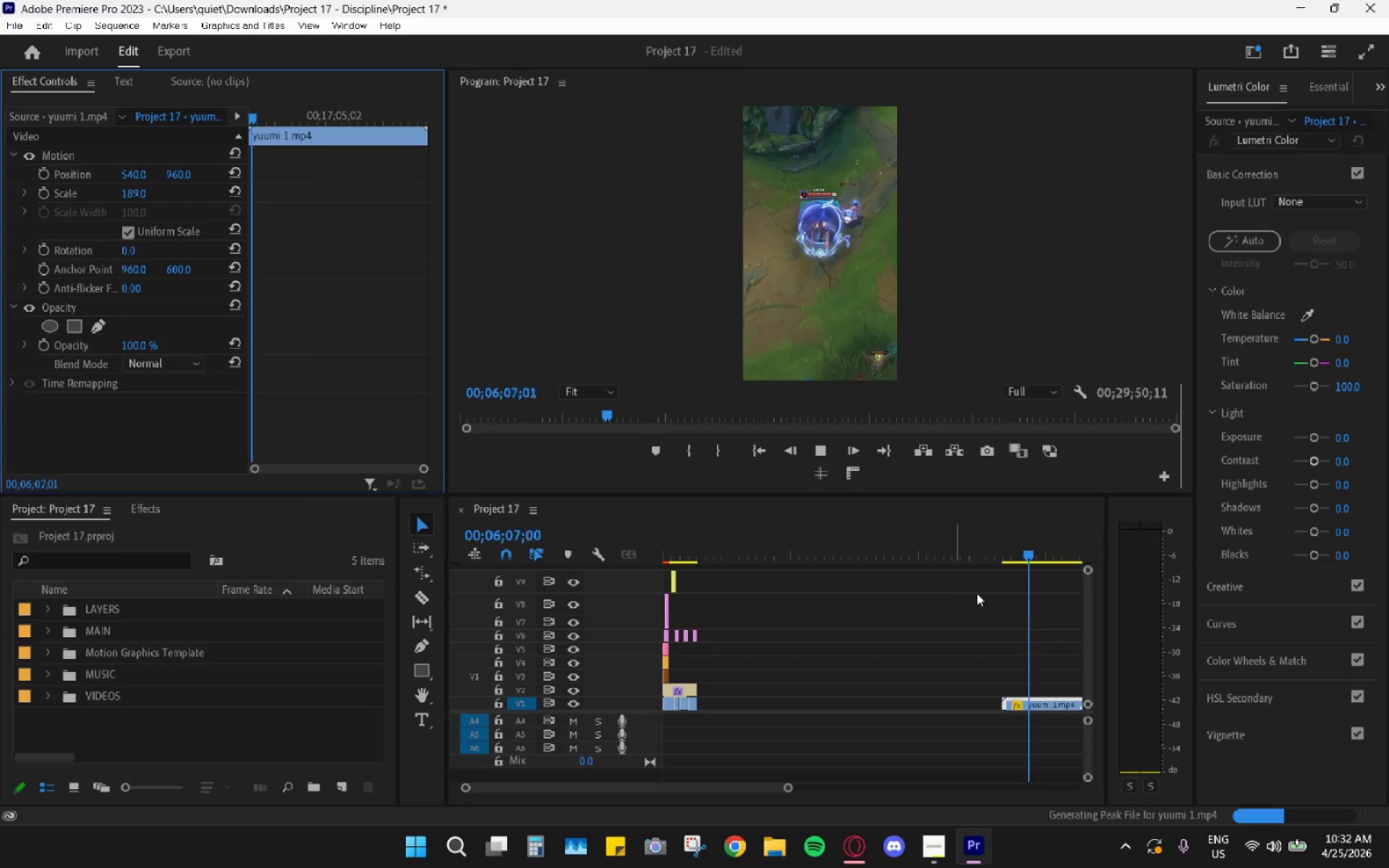 
key(Space)
 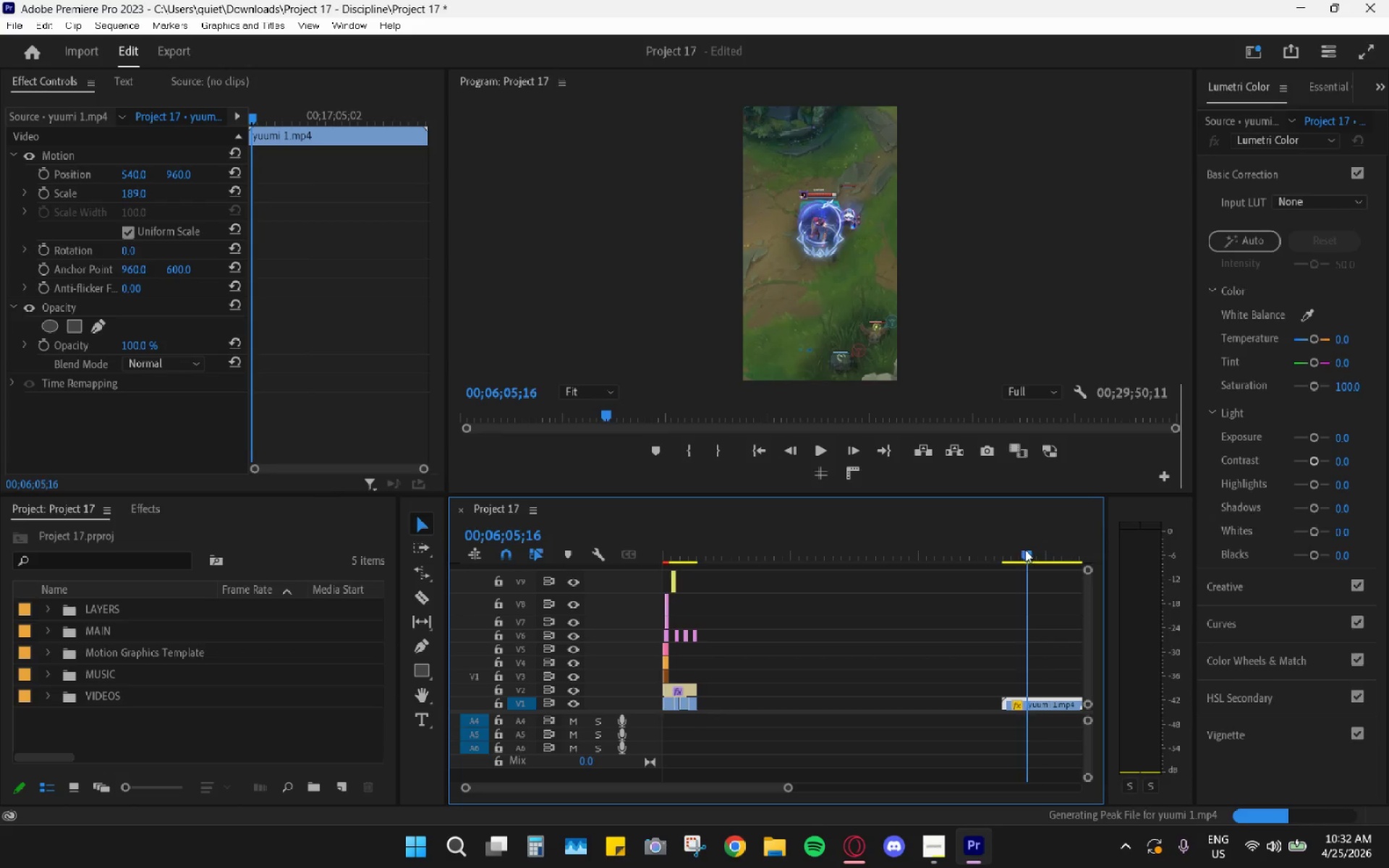 
left_click_drag(start_coordinate=[1025, 550], to_coordinate=[1021, 550])
 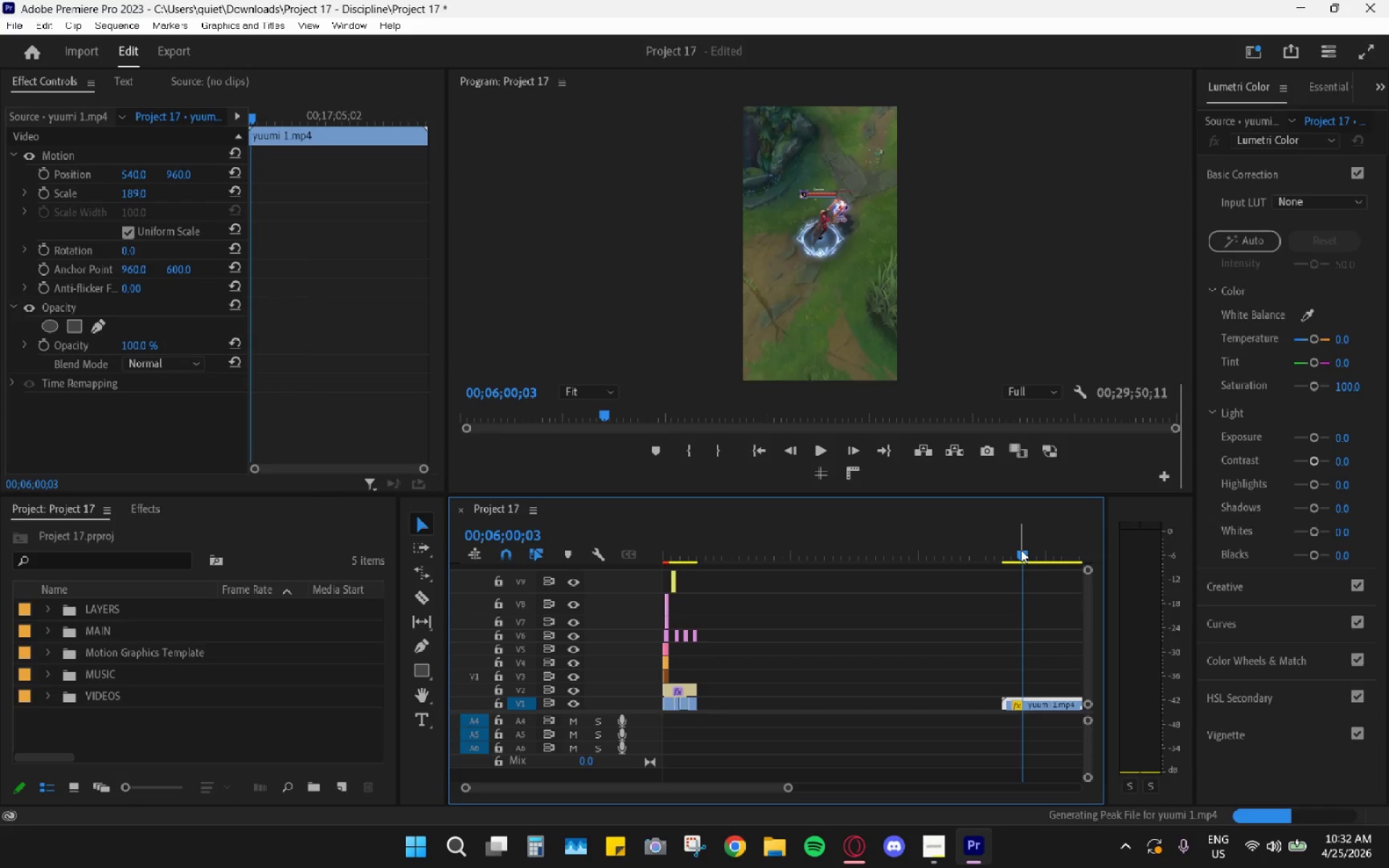 
key(Space)
 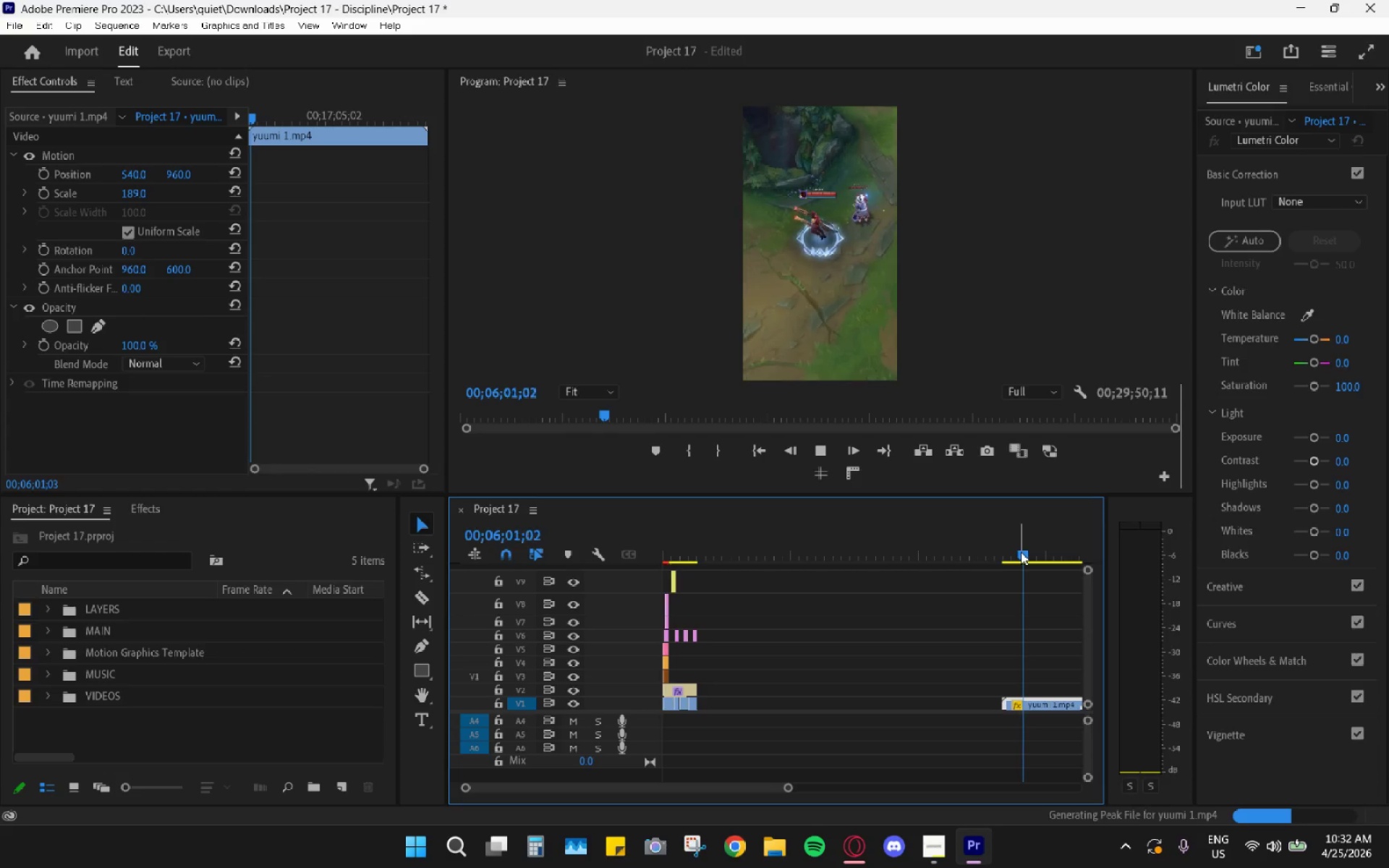 
key(Space)
 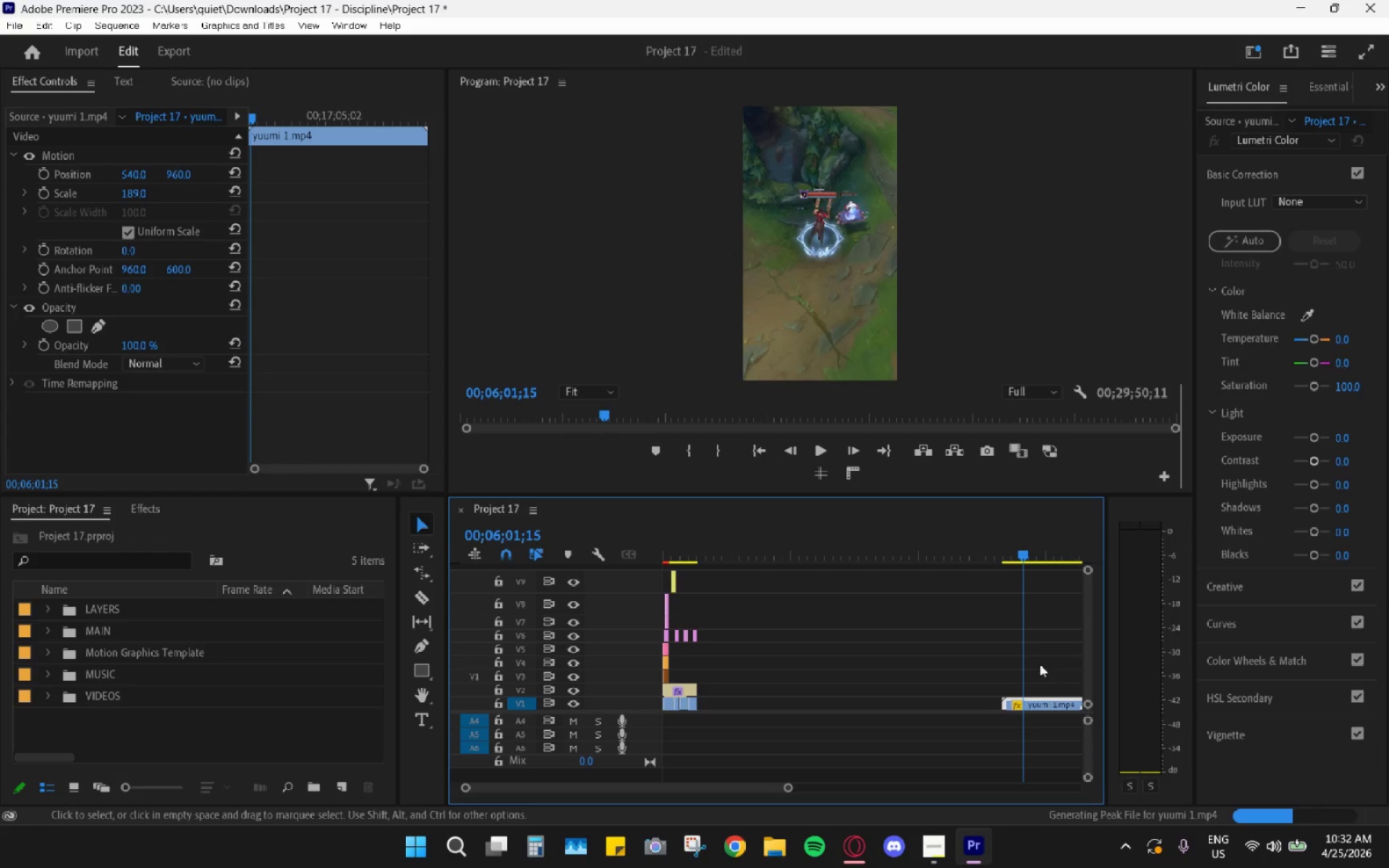 
key(Space)
 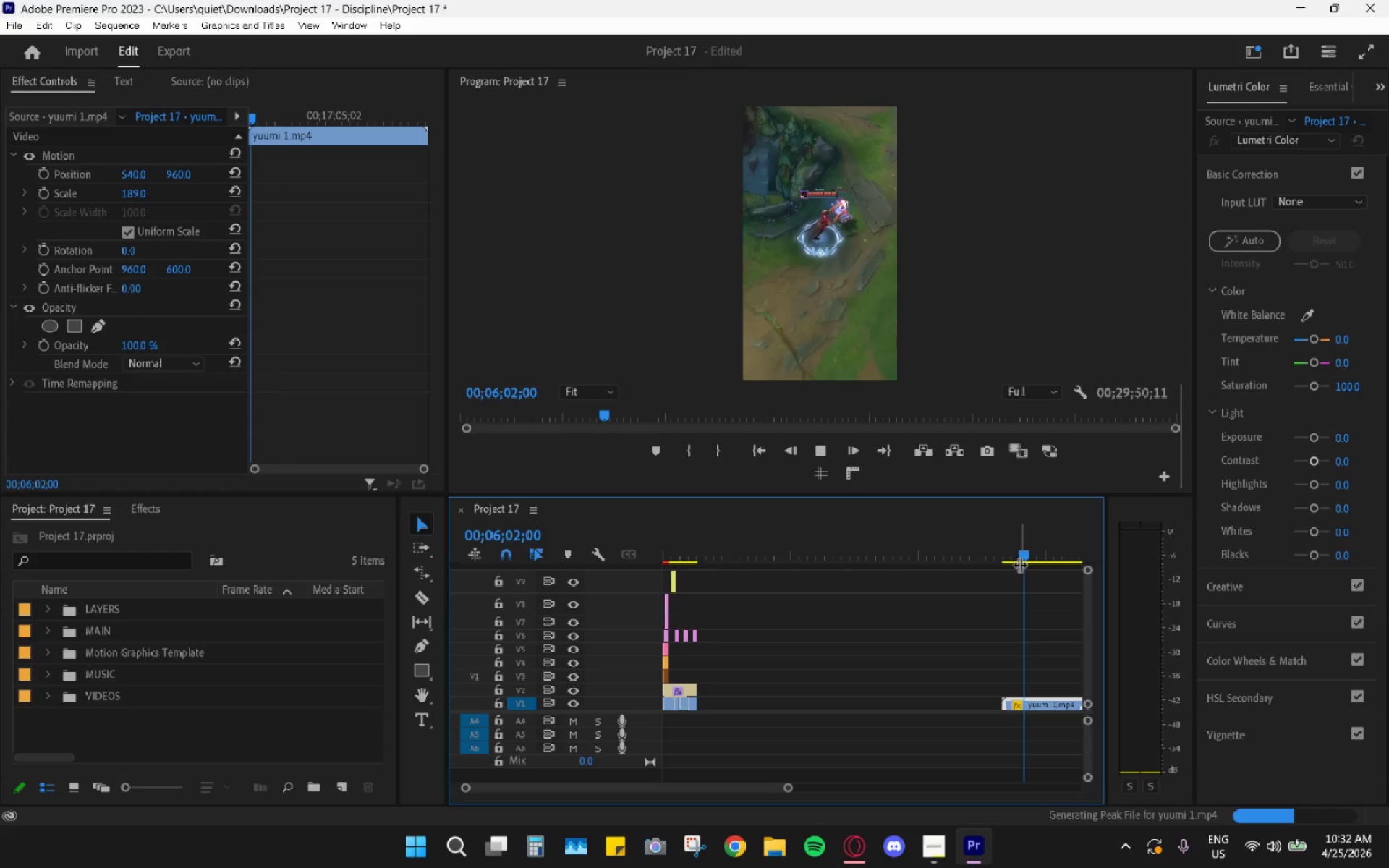 
left_click_drag(start_coordinate=[1021, 558], to_coordinate=[1016, 556])
 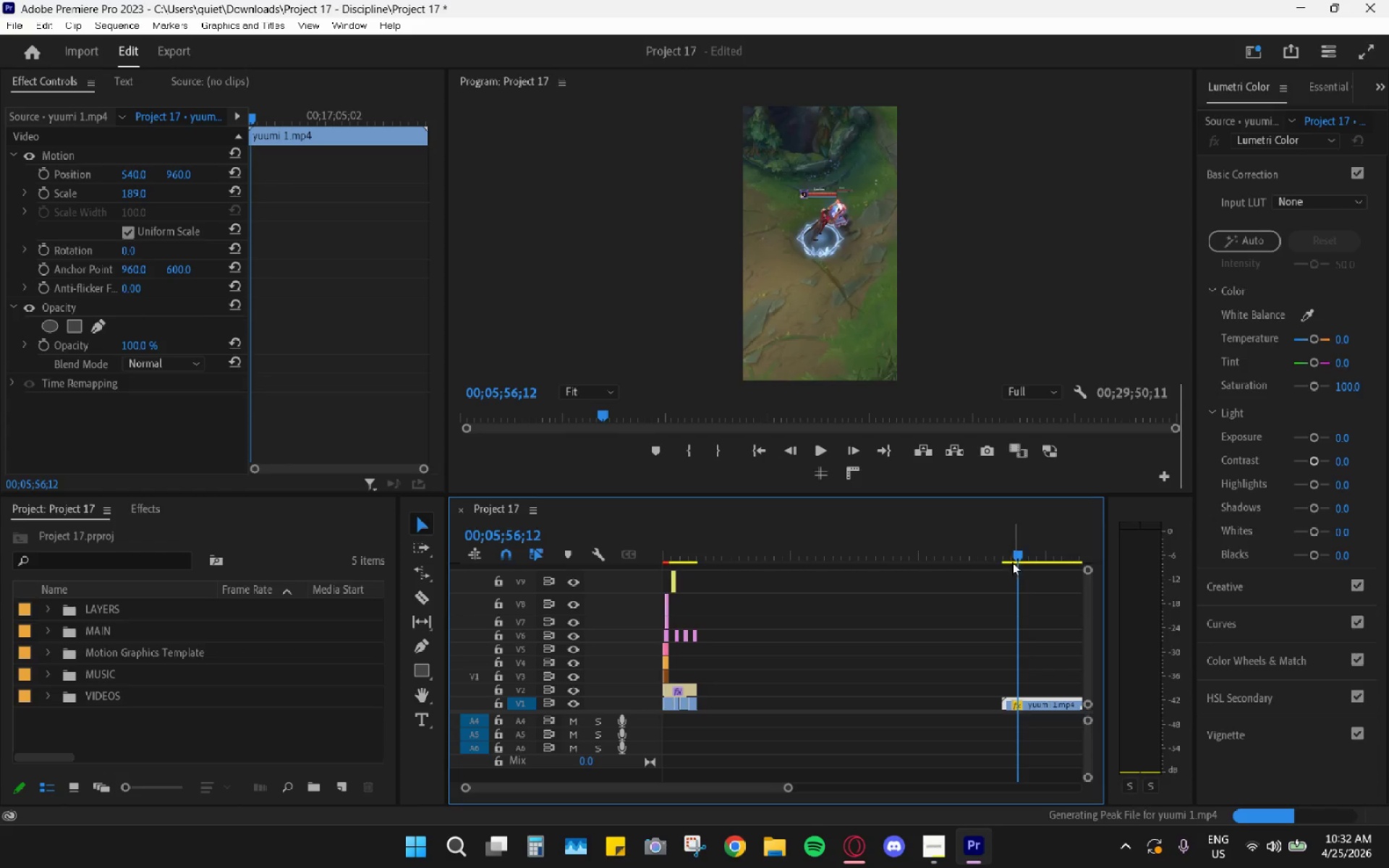 
left_click_drag(start_coordinate=[1011, 555], to_coordinate=[1003, 553])
 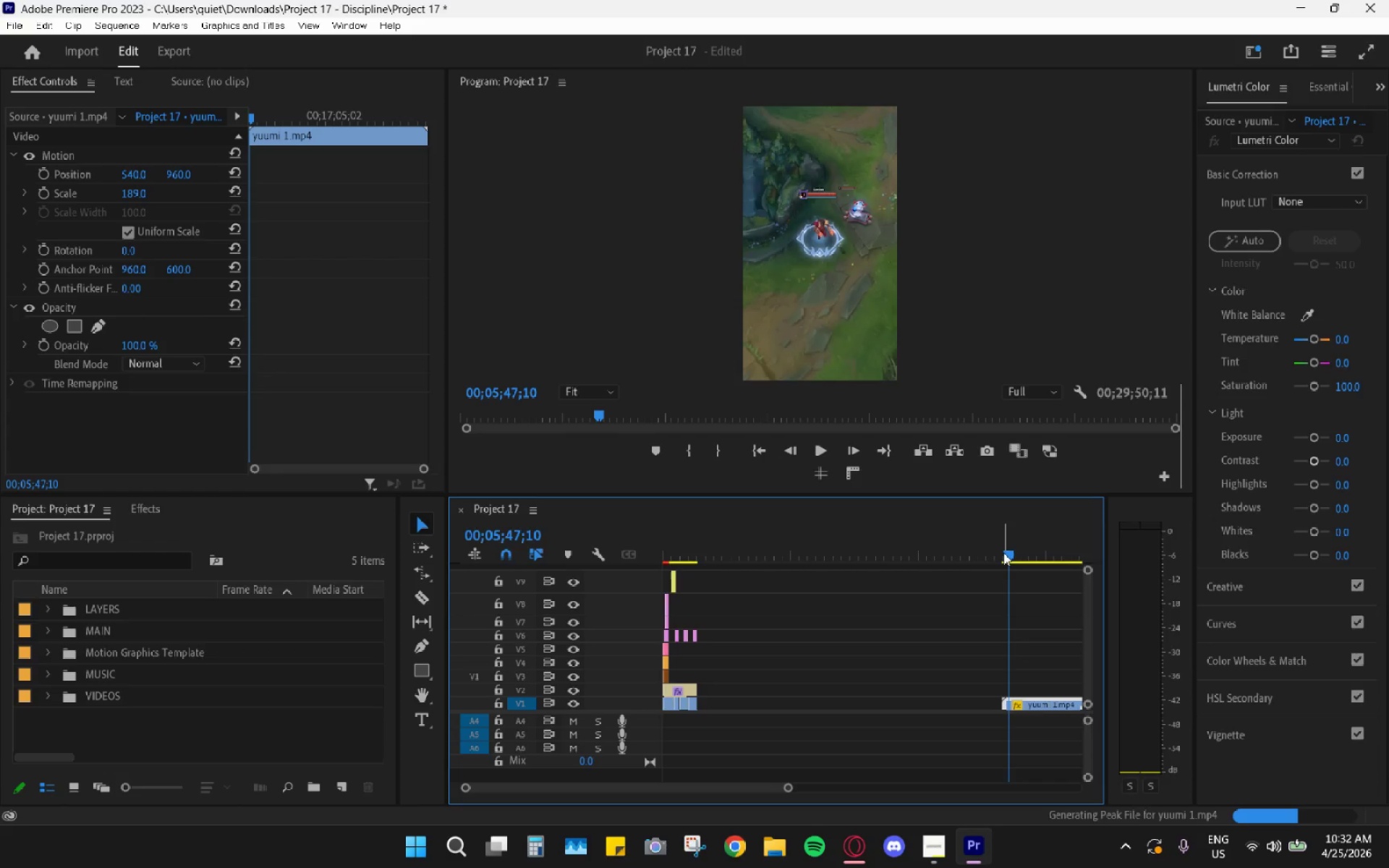 
key(Space)
 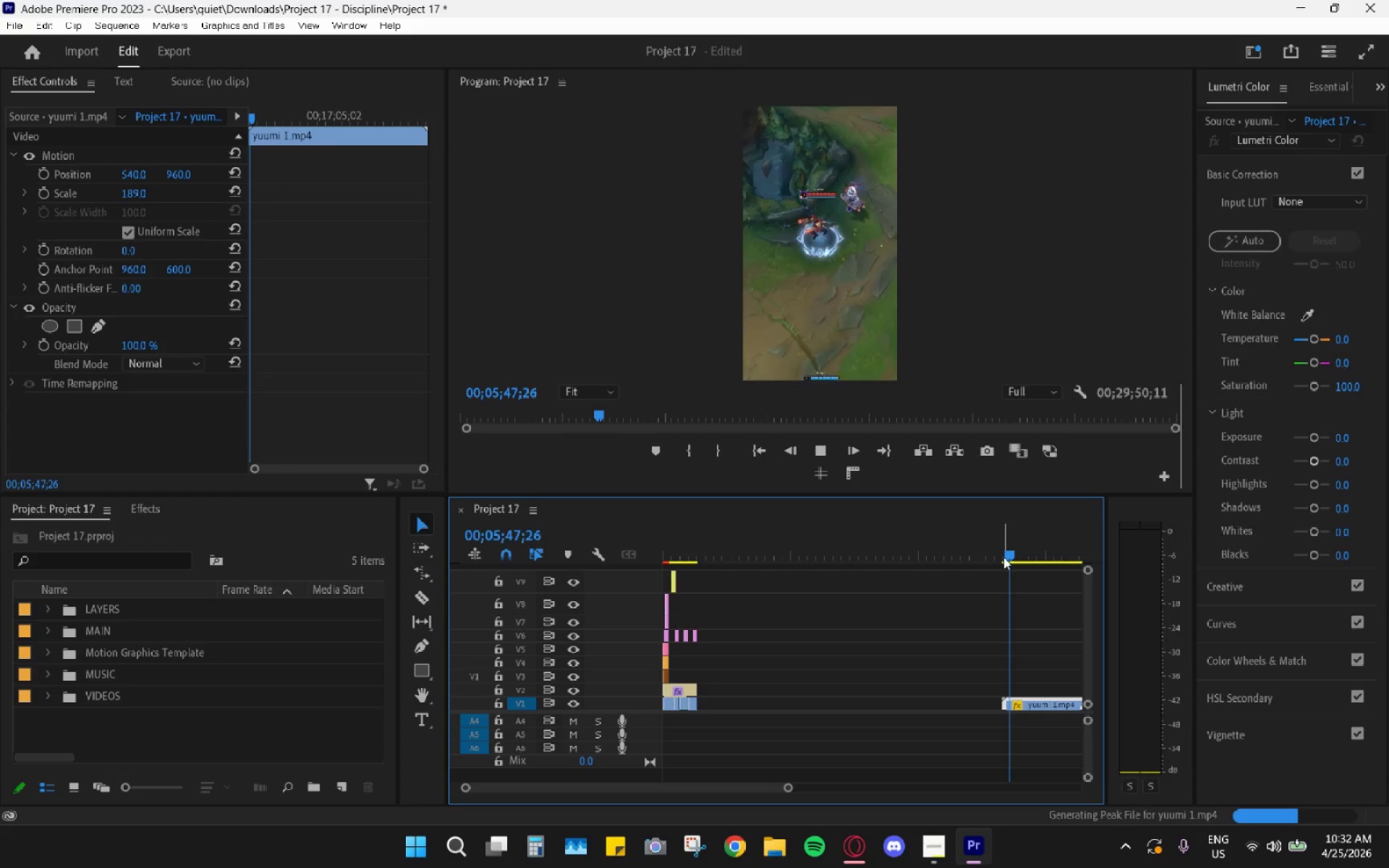 
key(Space)
 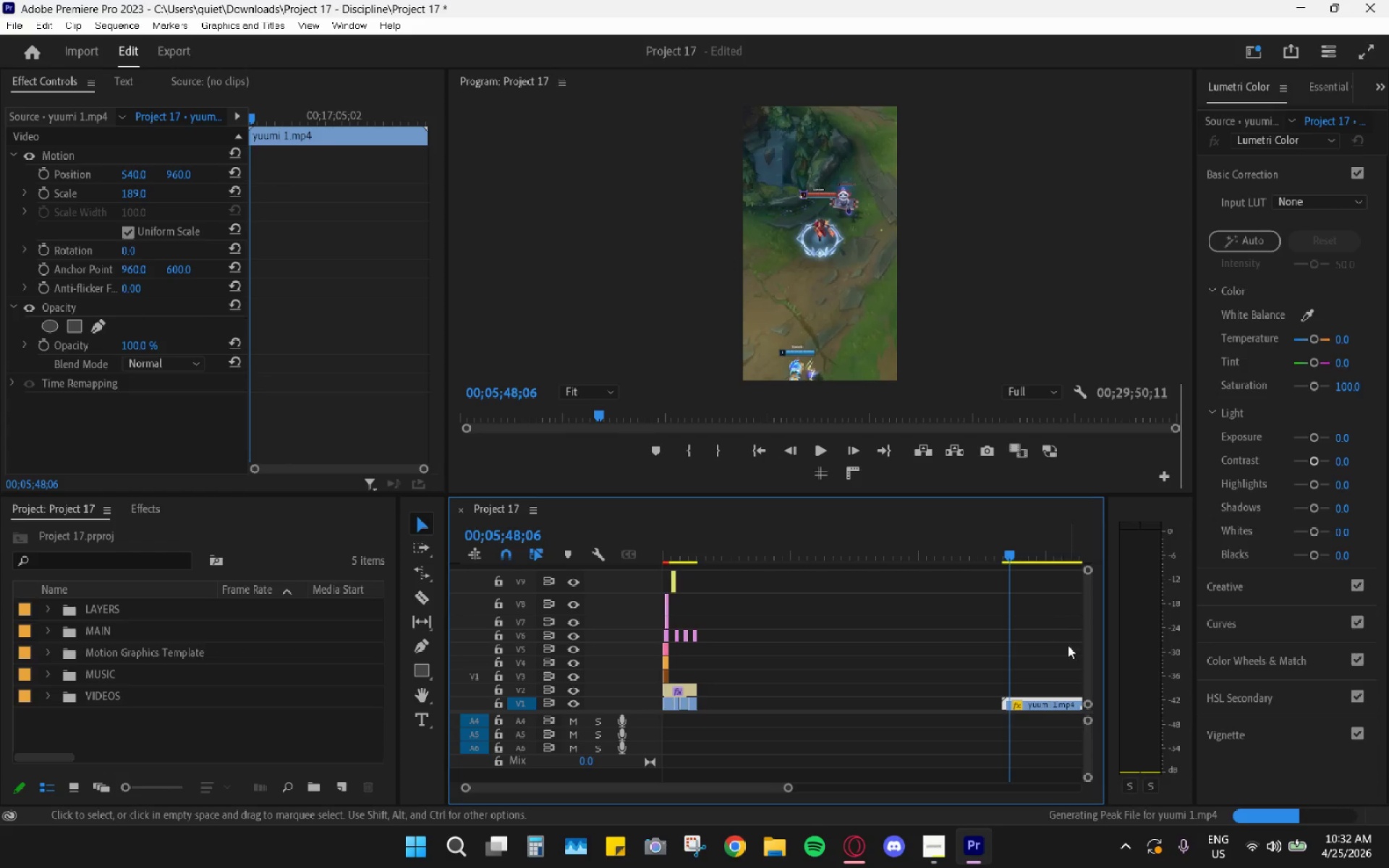 
hold_key(key=AltLeft, duration=0.42)
 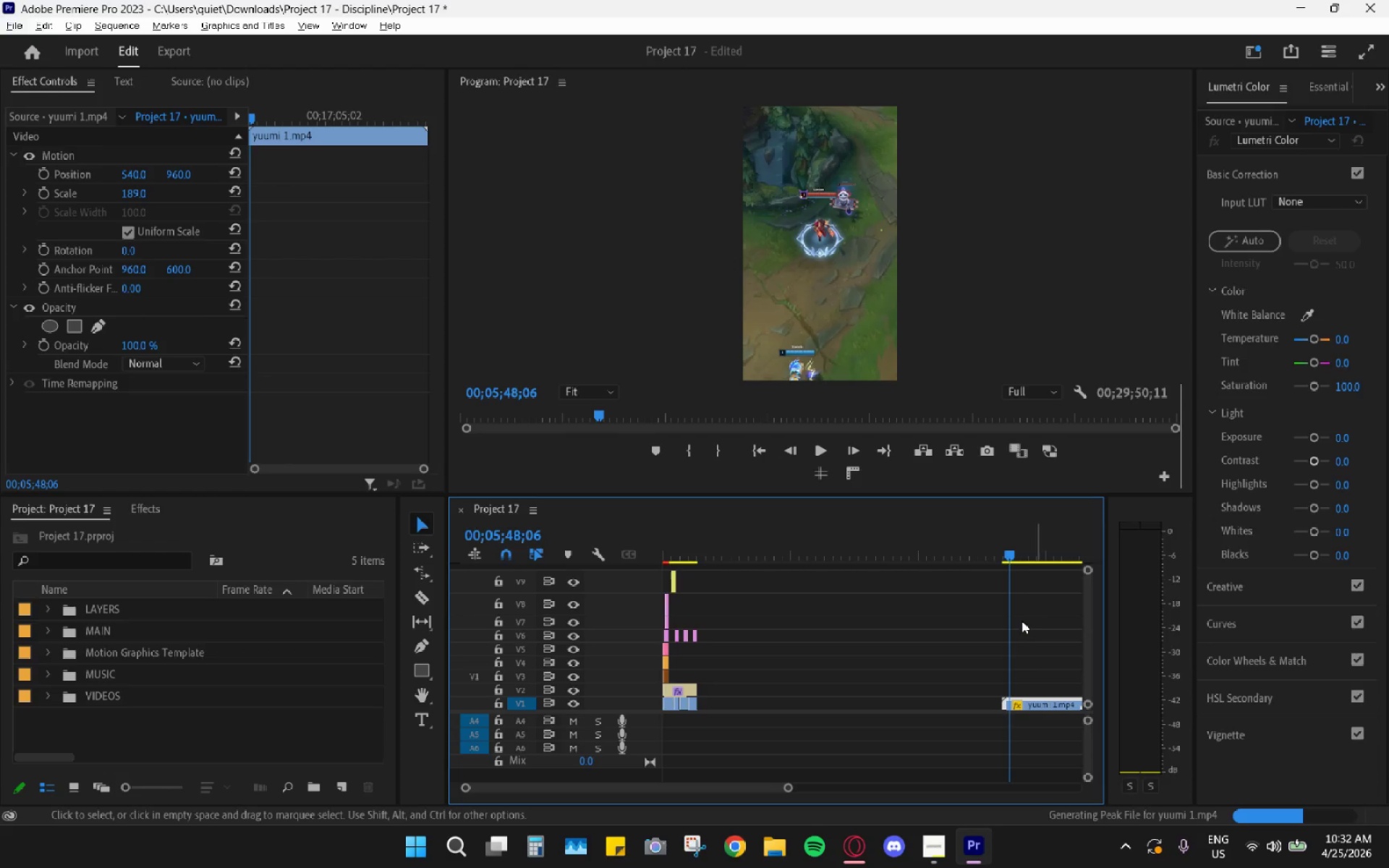 
key(Space)
 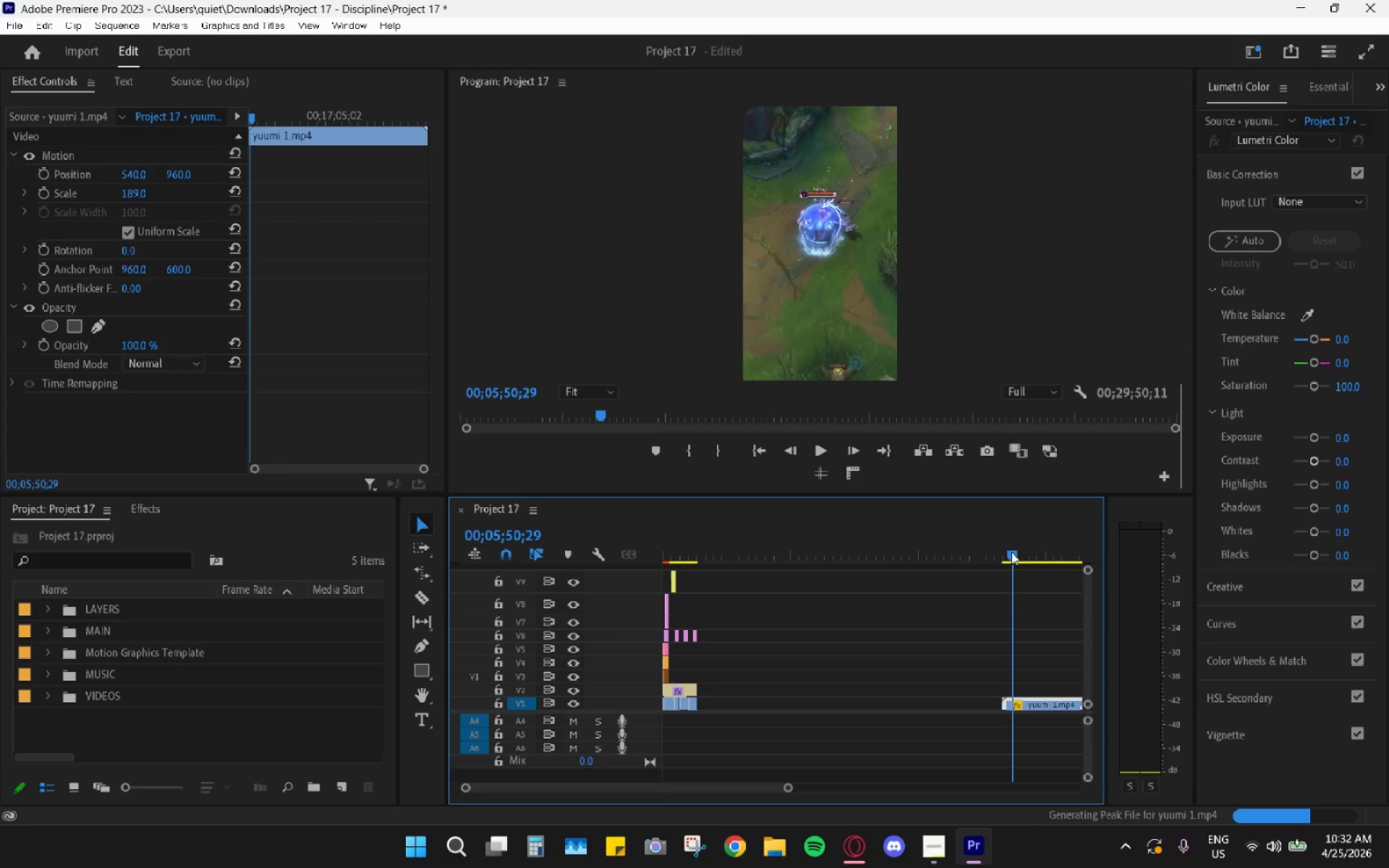 
type(ch )
 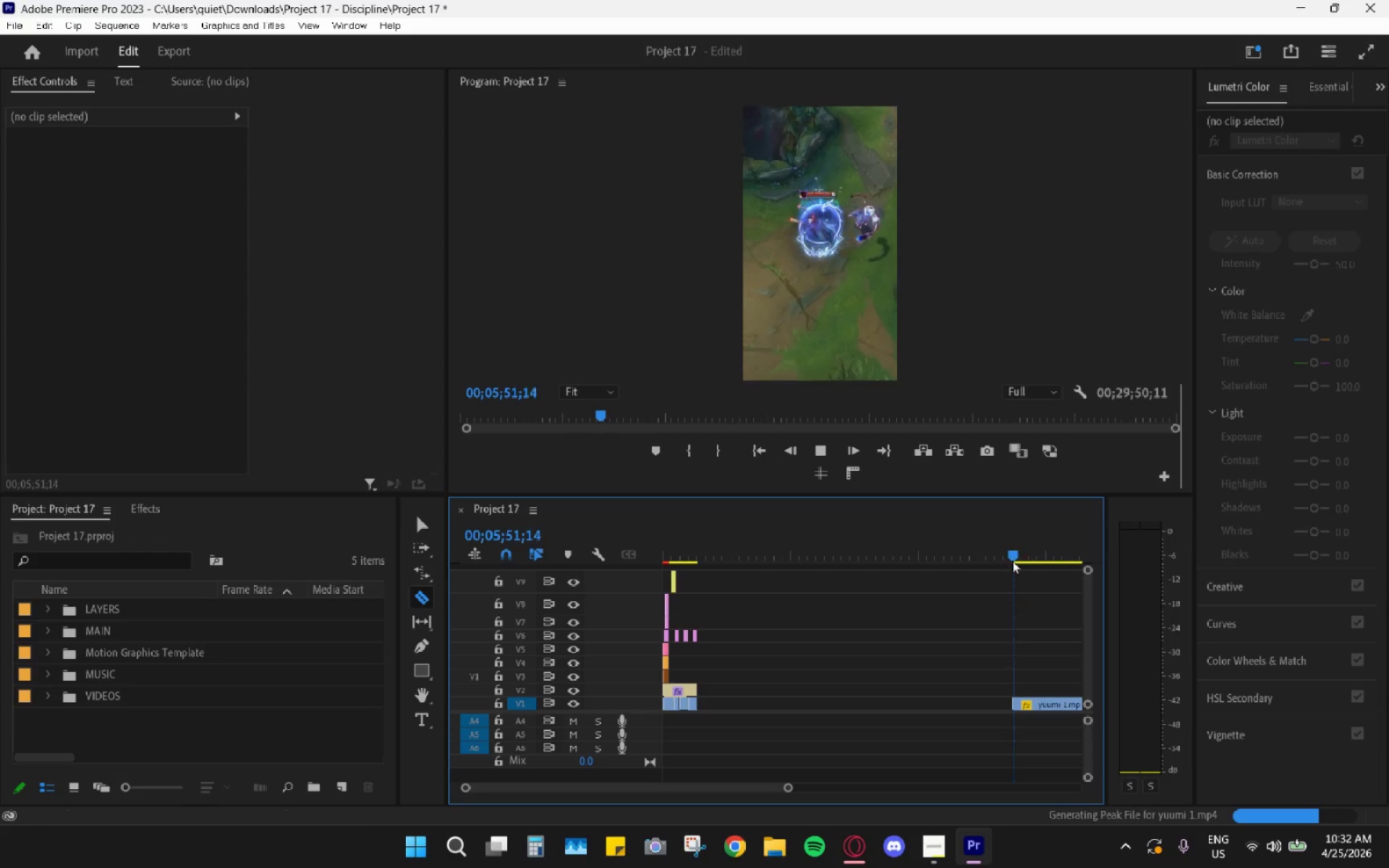 
left_click_drag(start_coordinate=[1011, 557], to_coordinate=[1021, 557])
 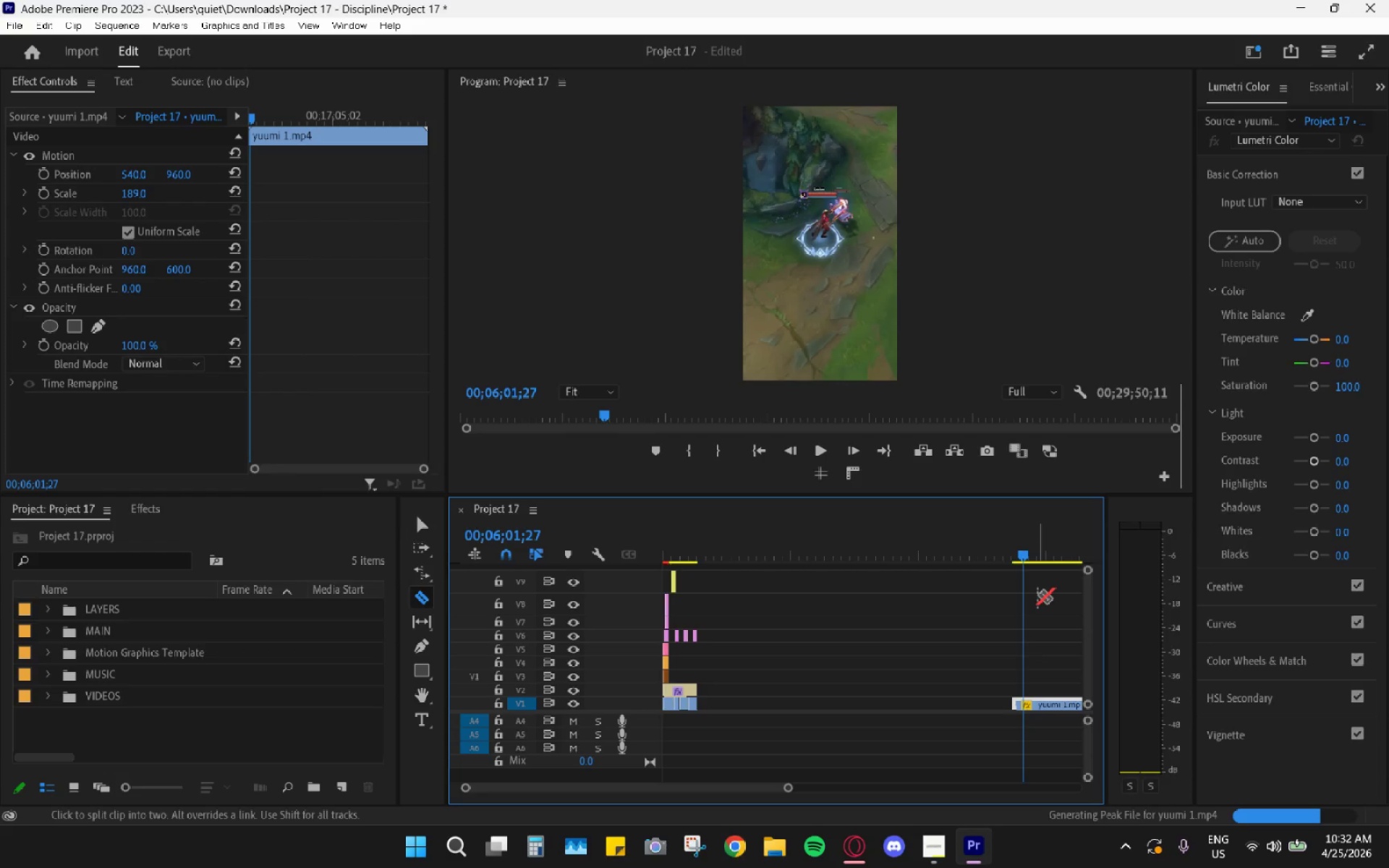 
type(vc)
 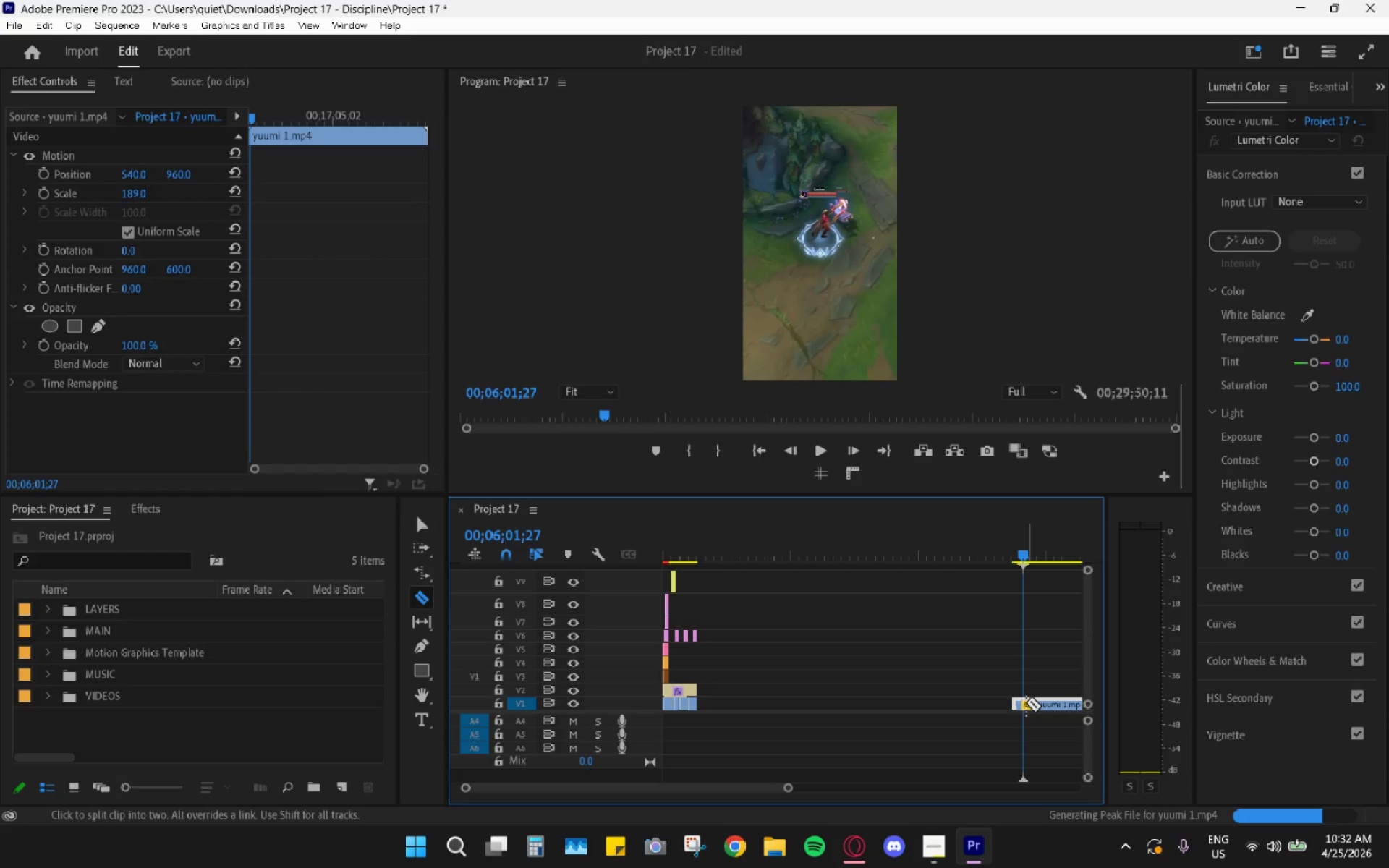 
left_click([1026, 702])
 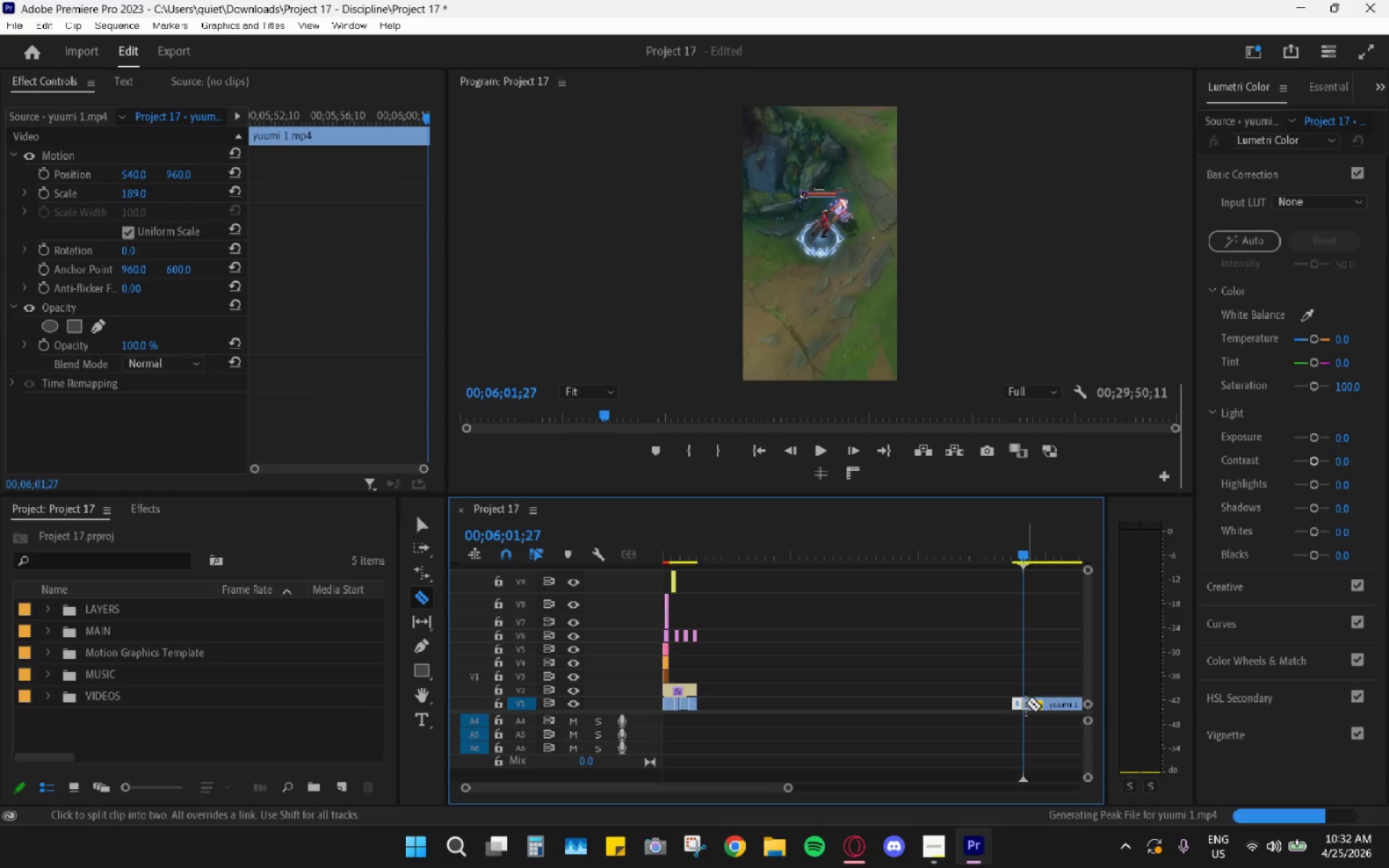 
type(vh)
 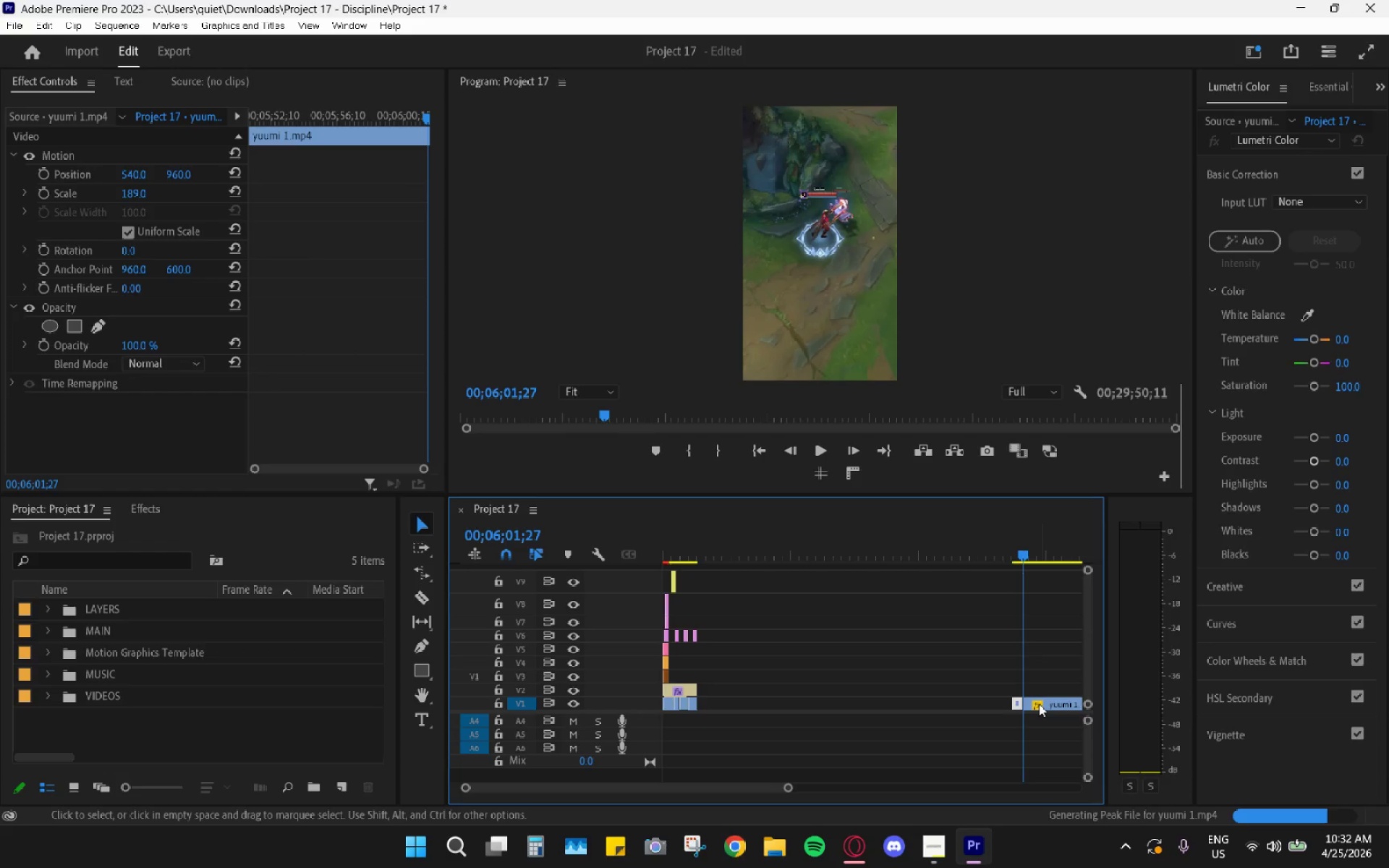 
left_click([1039, 704])
 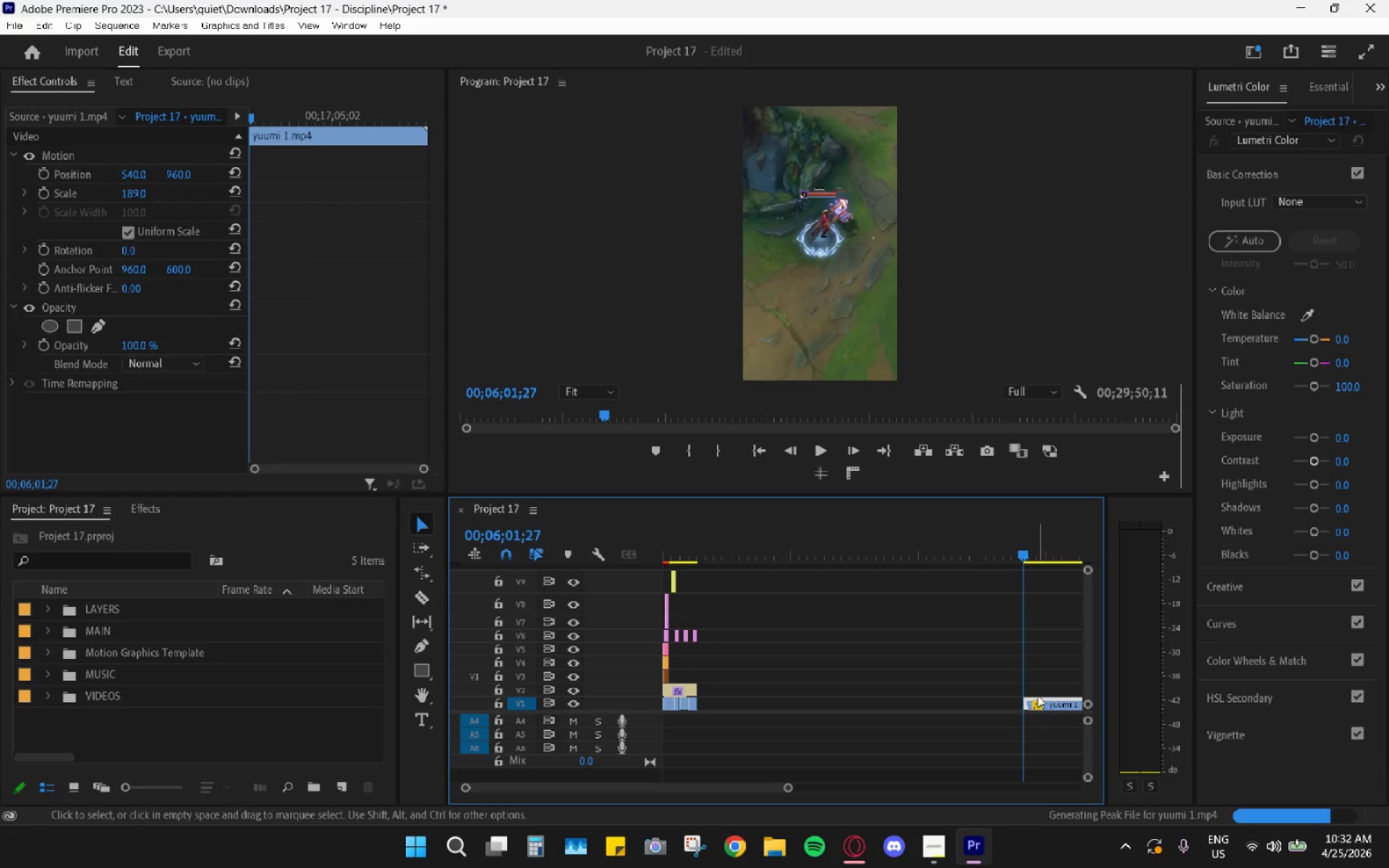 
key(Control+ControlLeft)
 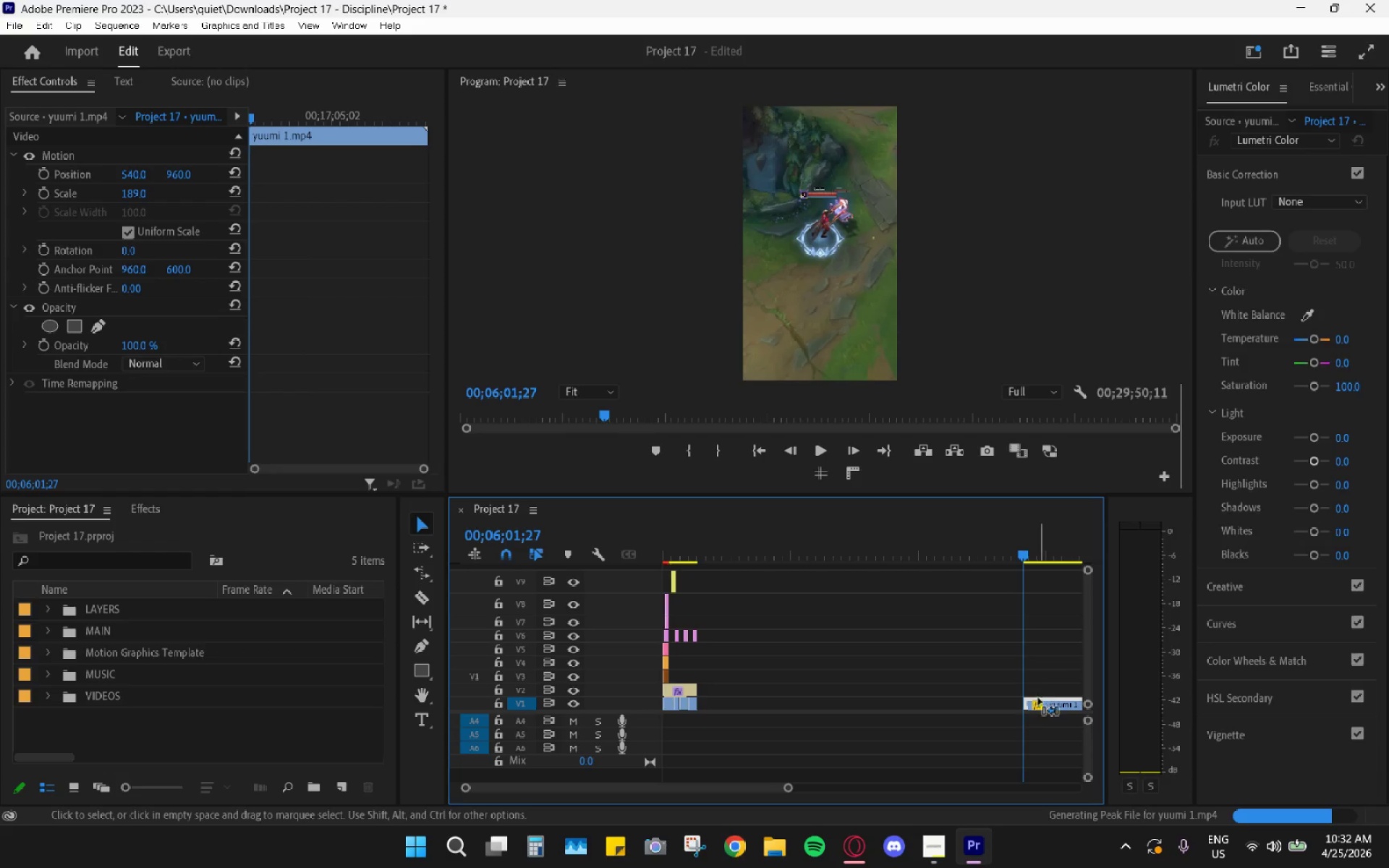 
key(Control+Z)
 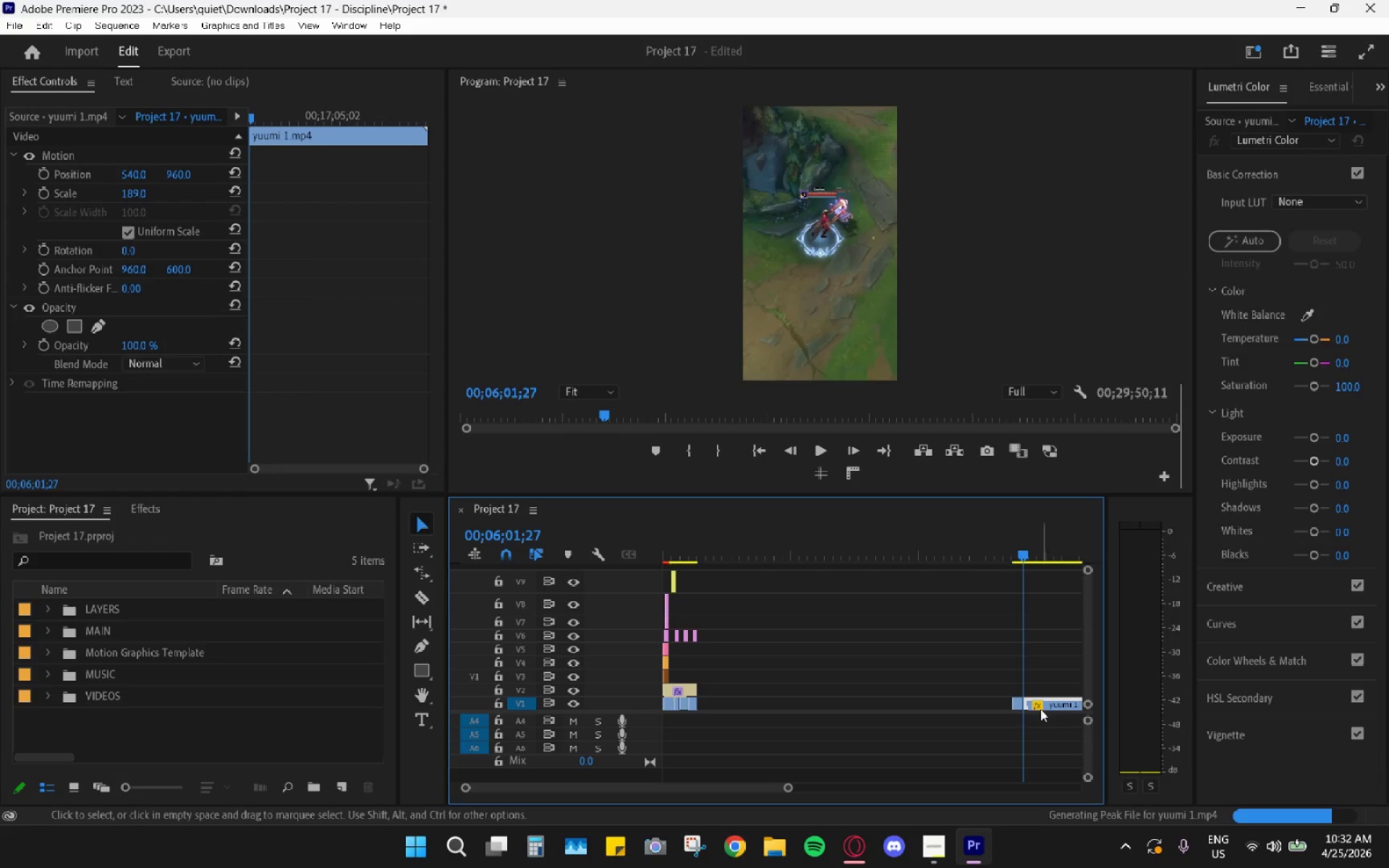 
left_click([1042, 705])
 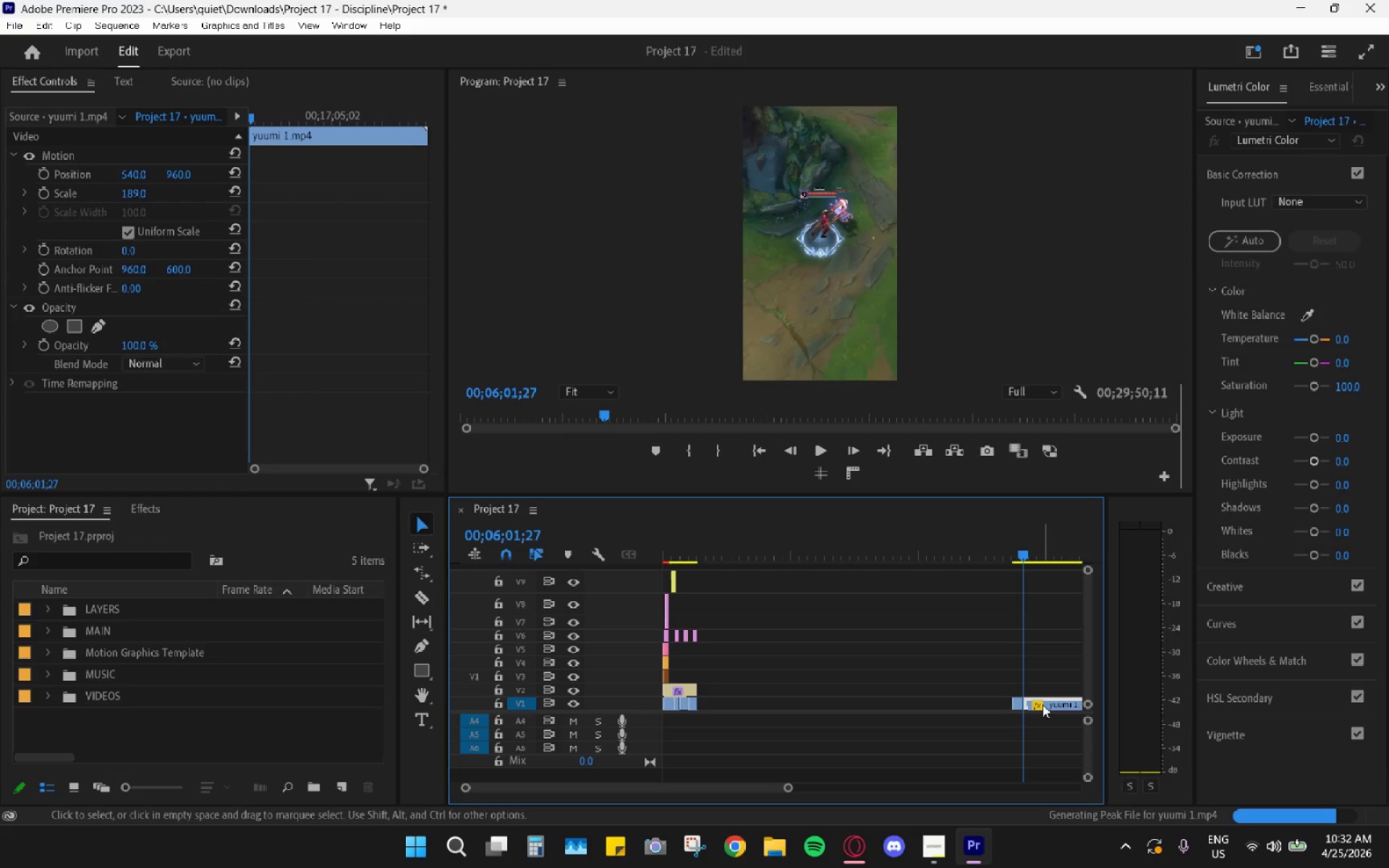 
key(H)
 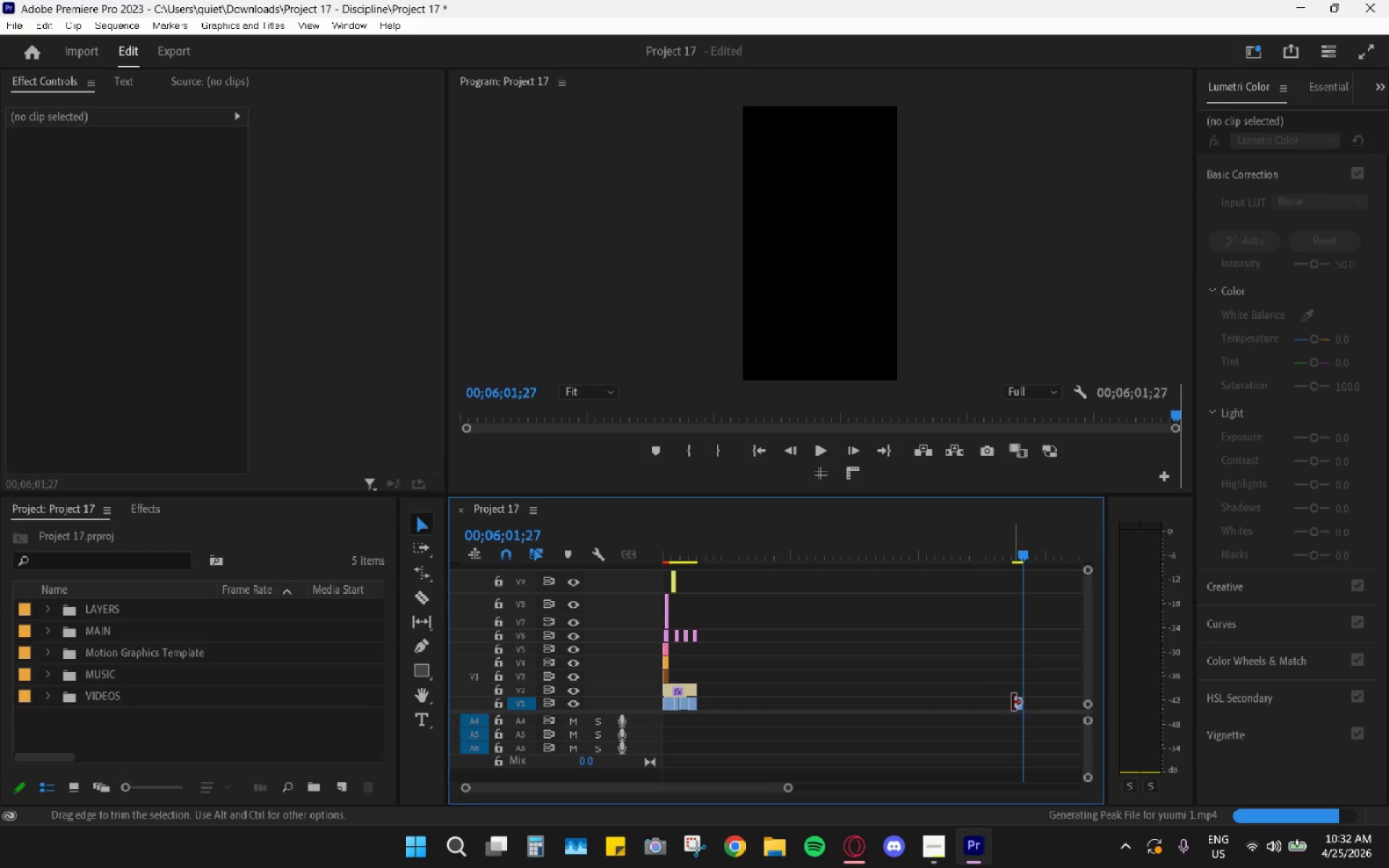 
left_click_drag(start_coordinate=[1016, 705], to_coordinate=[708, 705])
 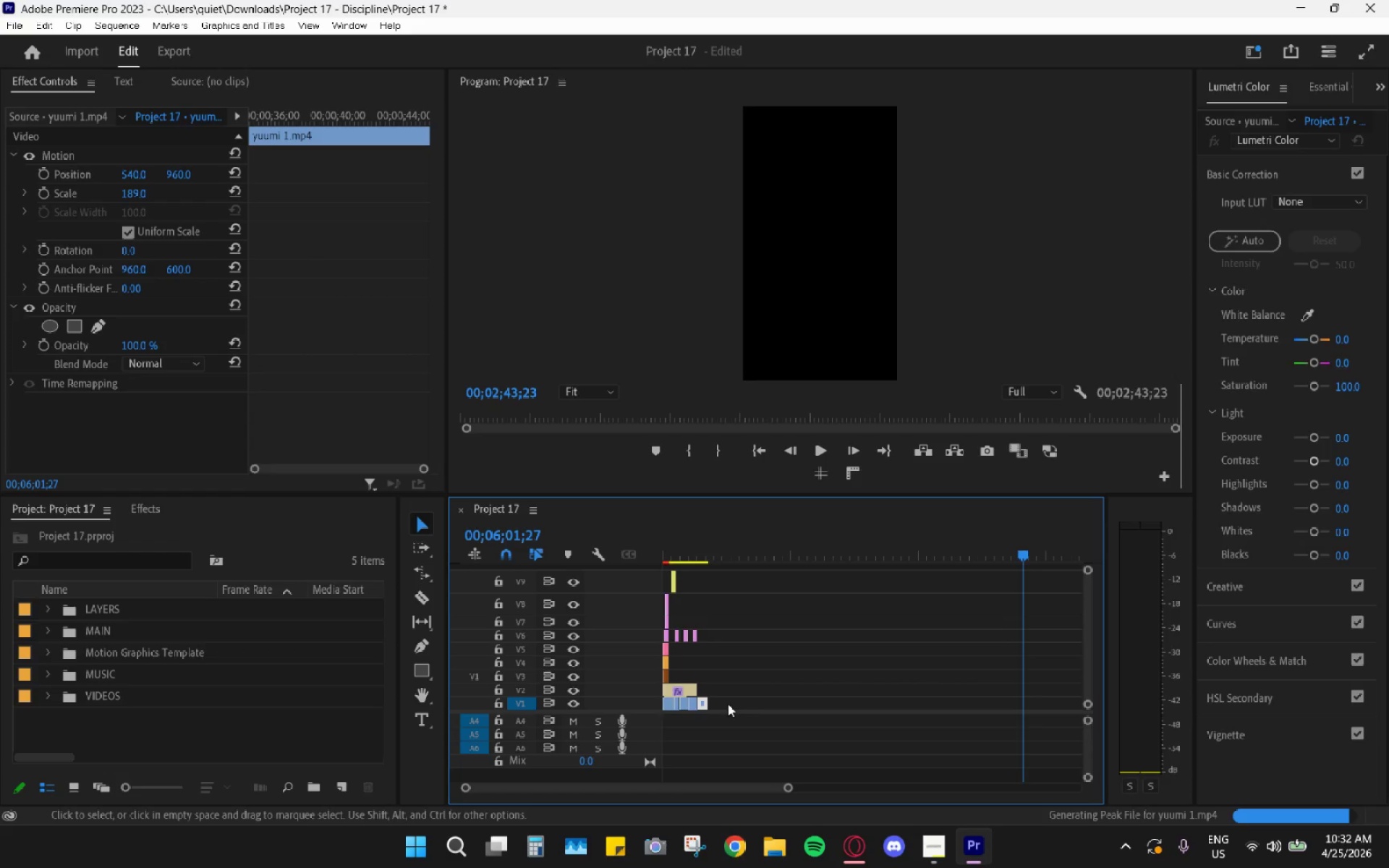 
hold_key(key=AltLeft, duration=0.48)
hold_key(key=AltLeft, duration=0.95)
scroll: coordinate [744, 695], scroll_direction: up, amount: 34.0
 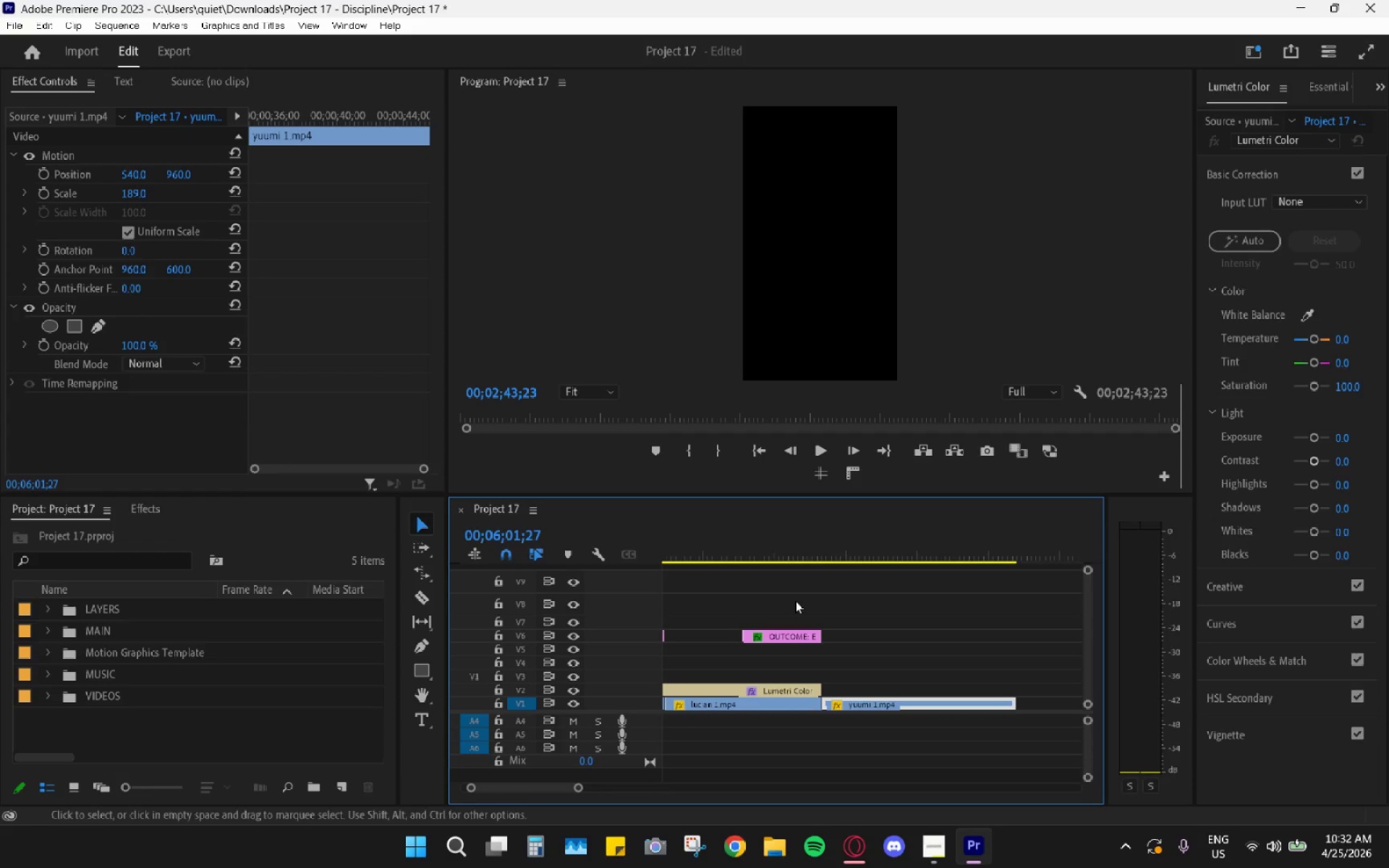 
left_click_drag(start_coordinate=[817, 552], to_coordinate=[823, 552])
 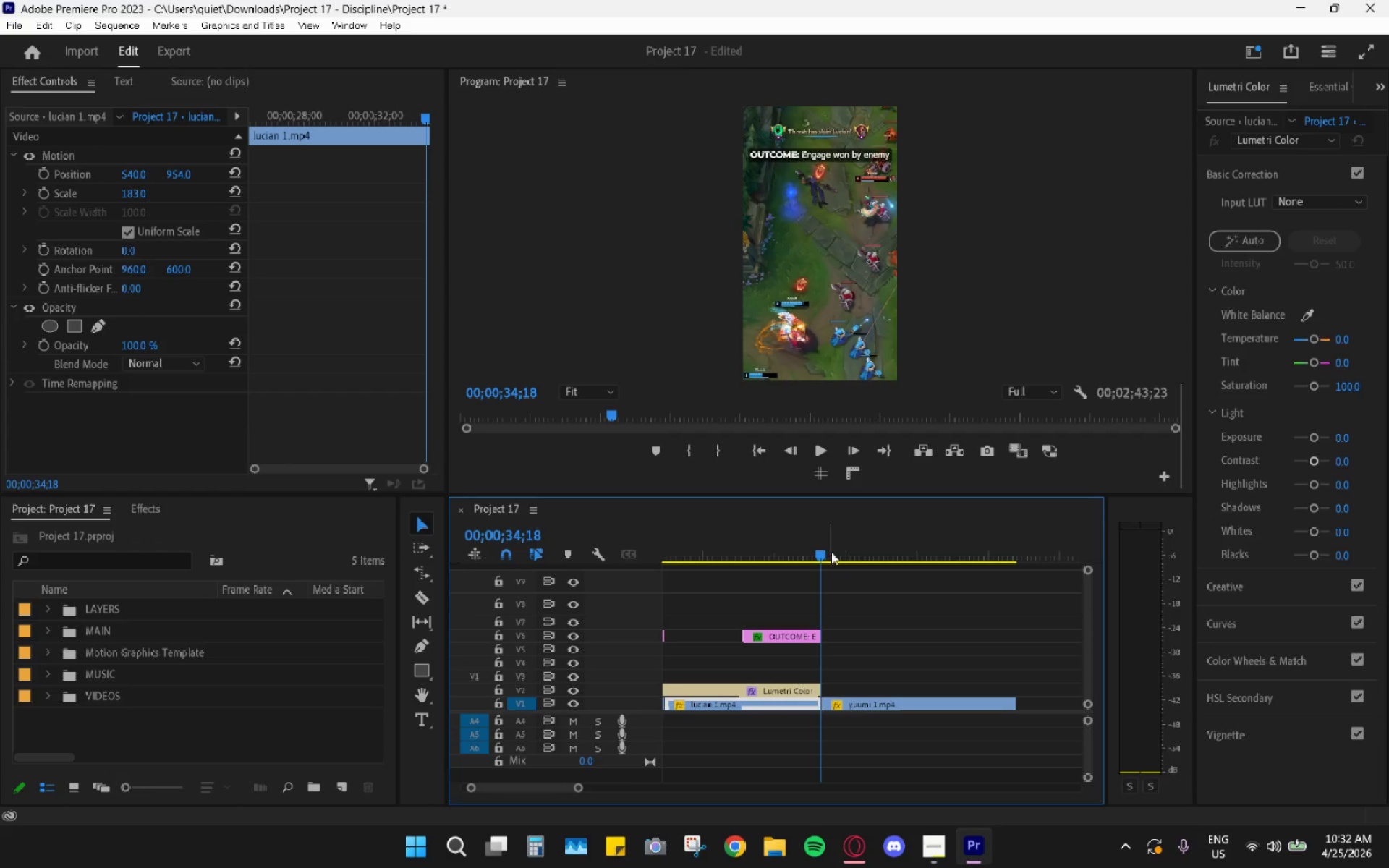 
key(Alt+AltLeft)
 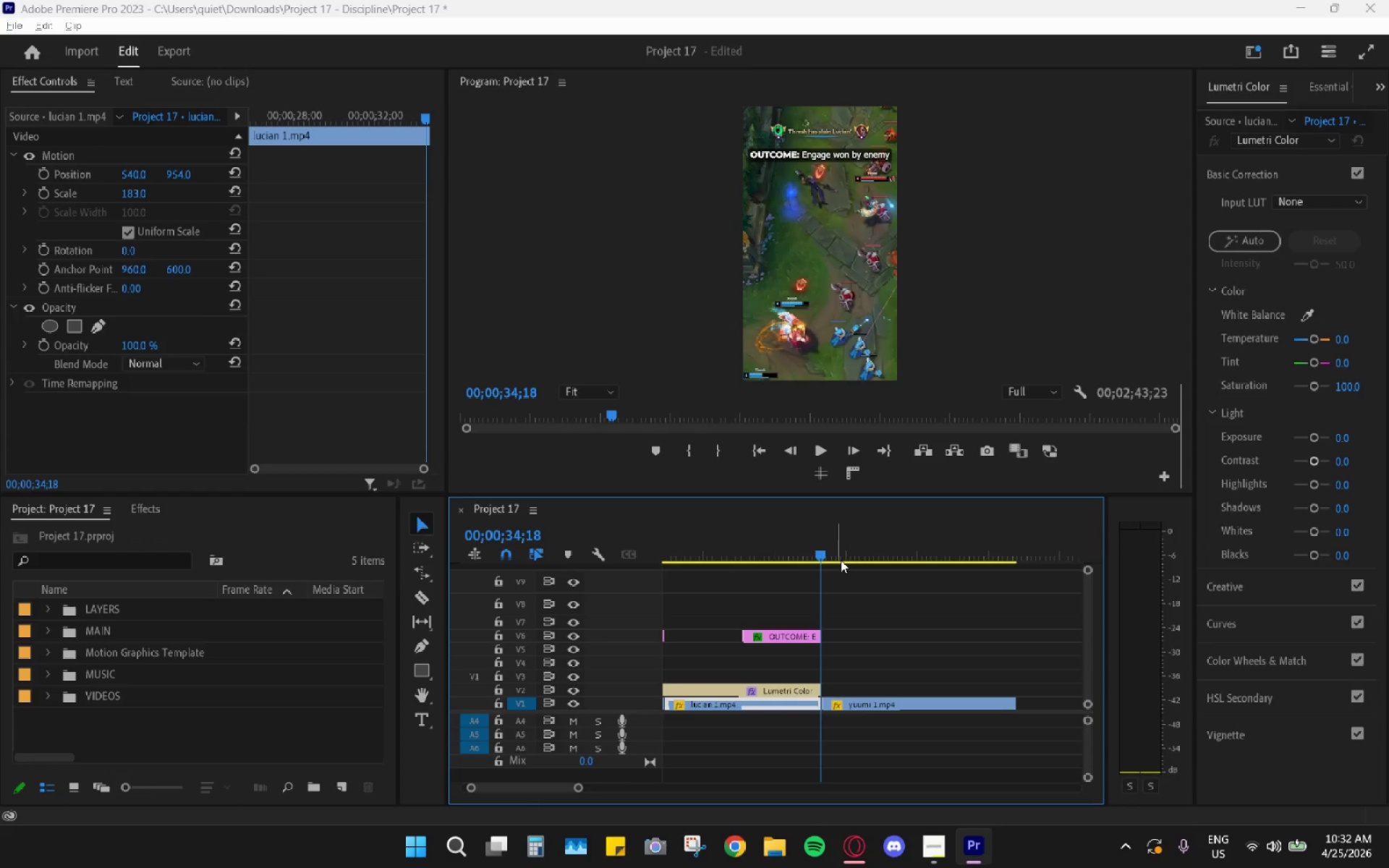 
key(Alt+Tab)
 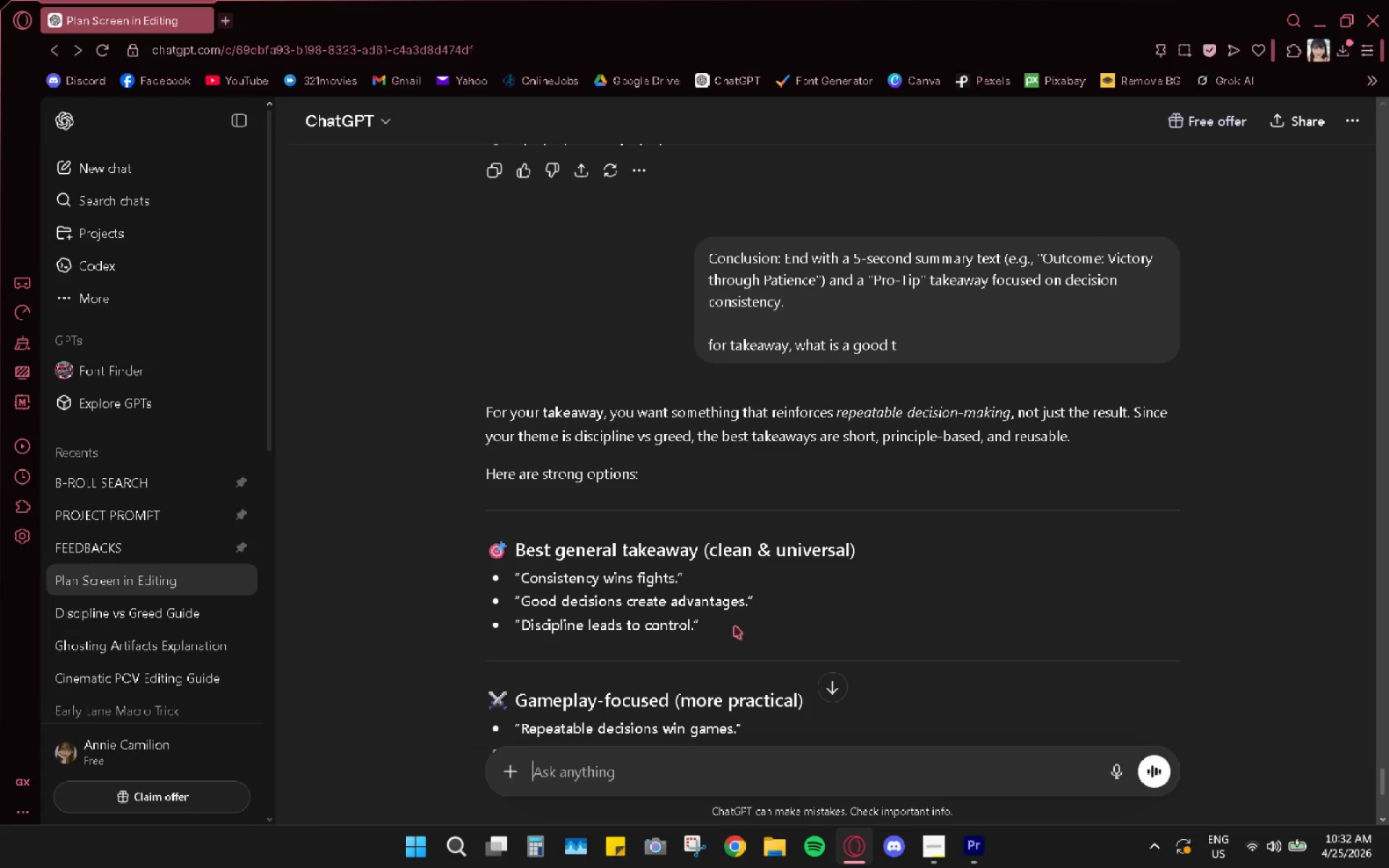 
scroll: coordinate [734, 625], scroll_direction: up, amount: 2.0
 